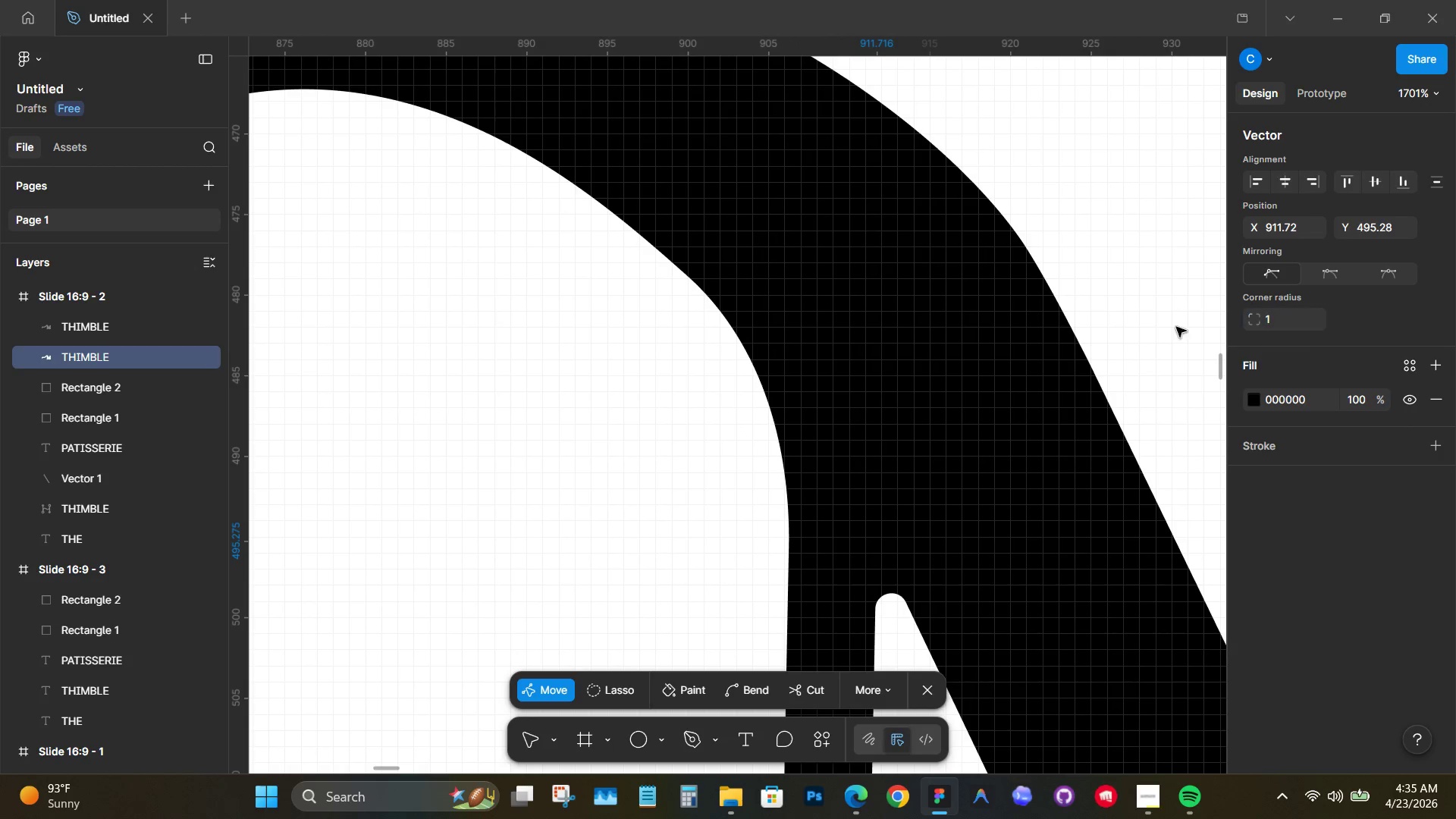 
hold_key(key=ControlLeft, duration=0.75)
 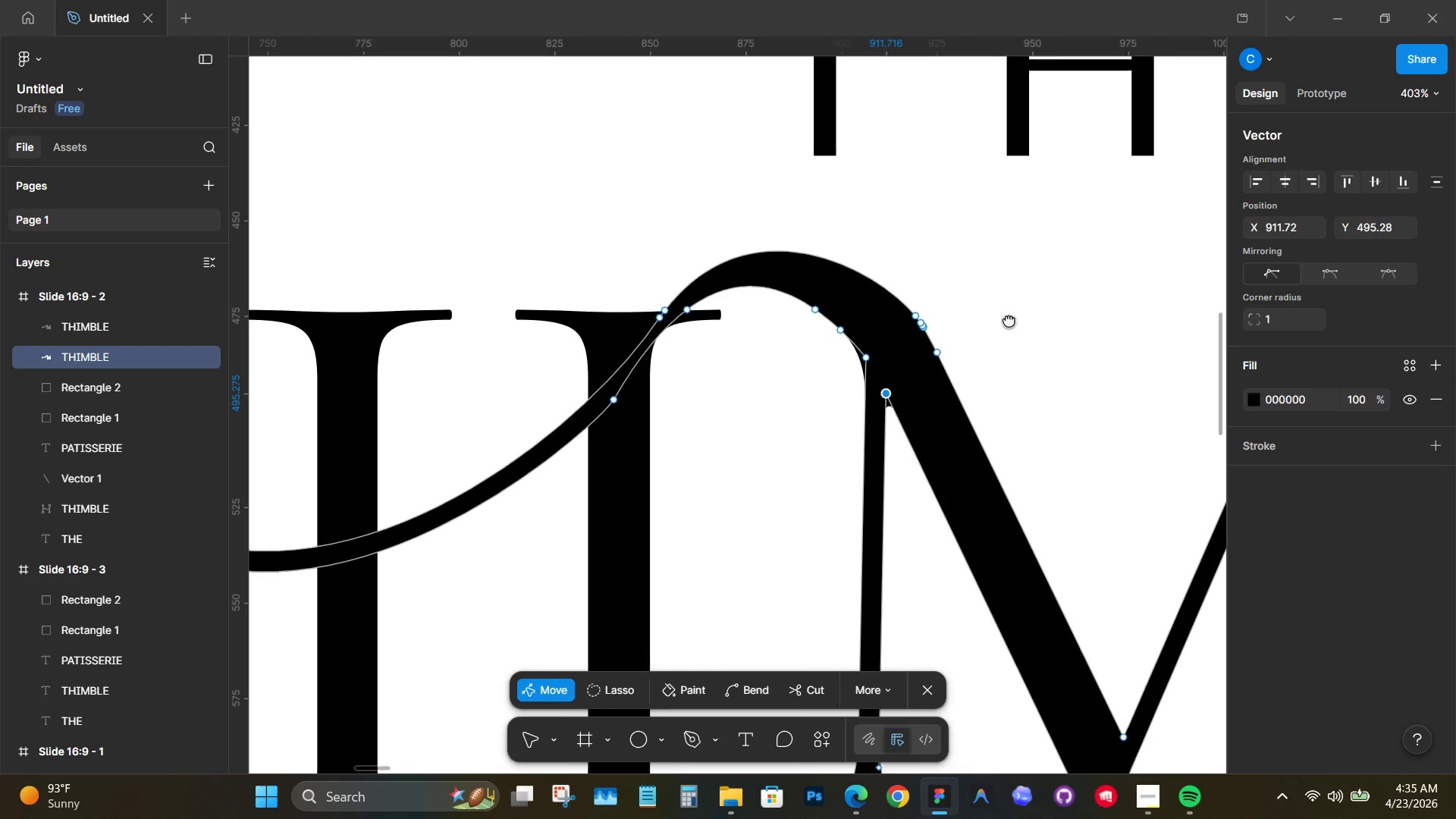 
hold_key(key=Space, duration=1.49)
 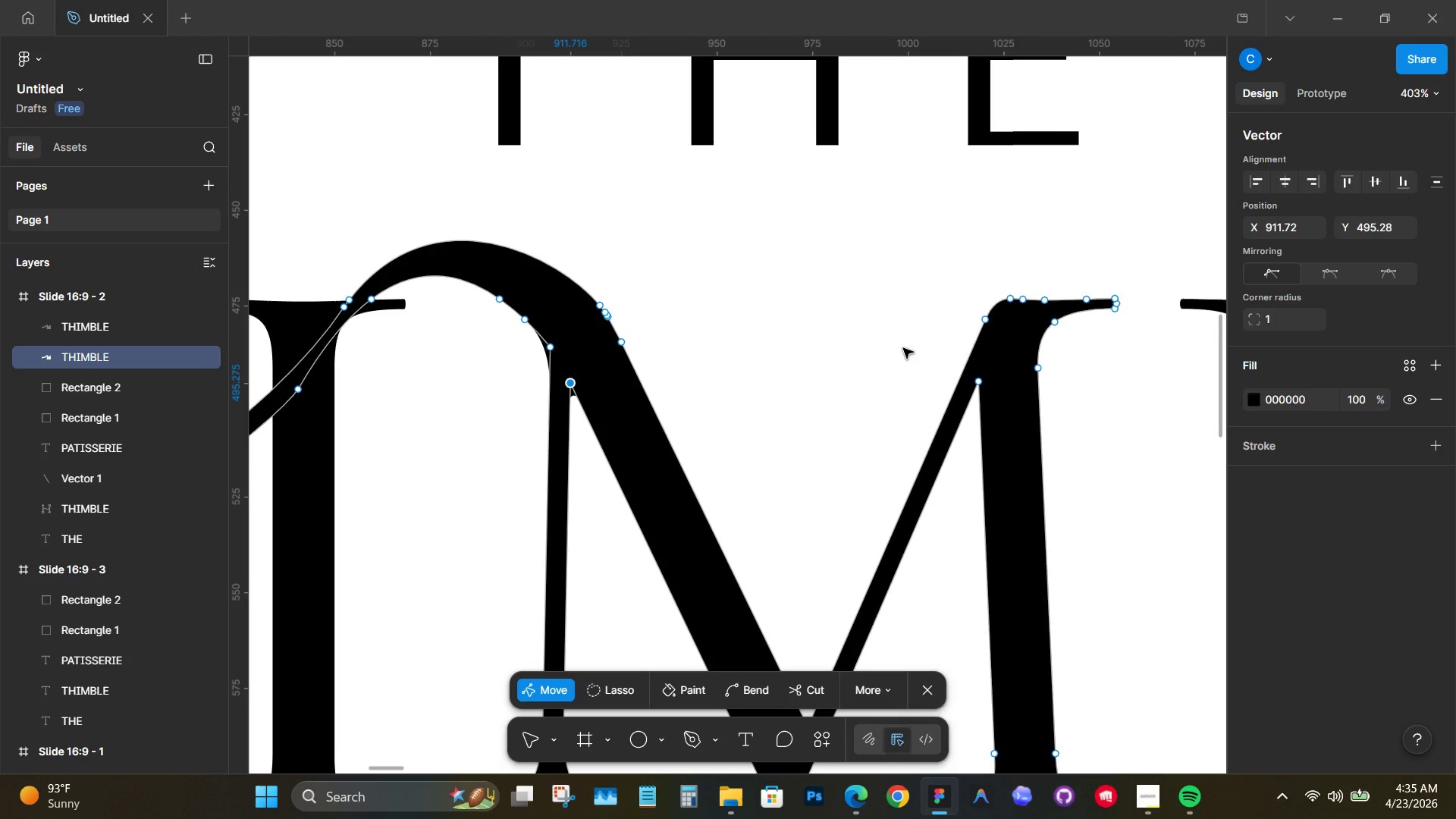 
scroll: coordinate [903, 351], scroll_direction: down, amount: 11.0
 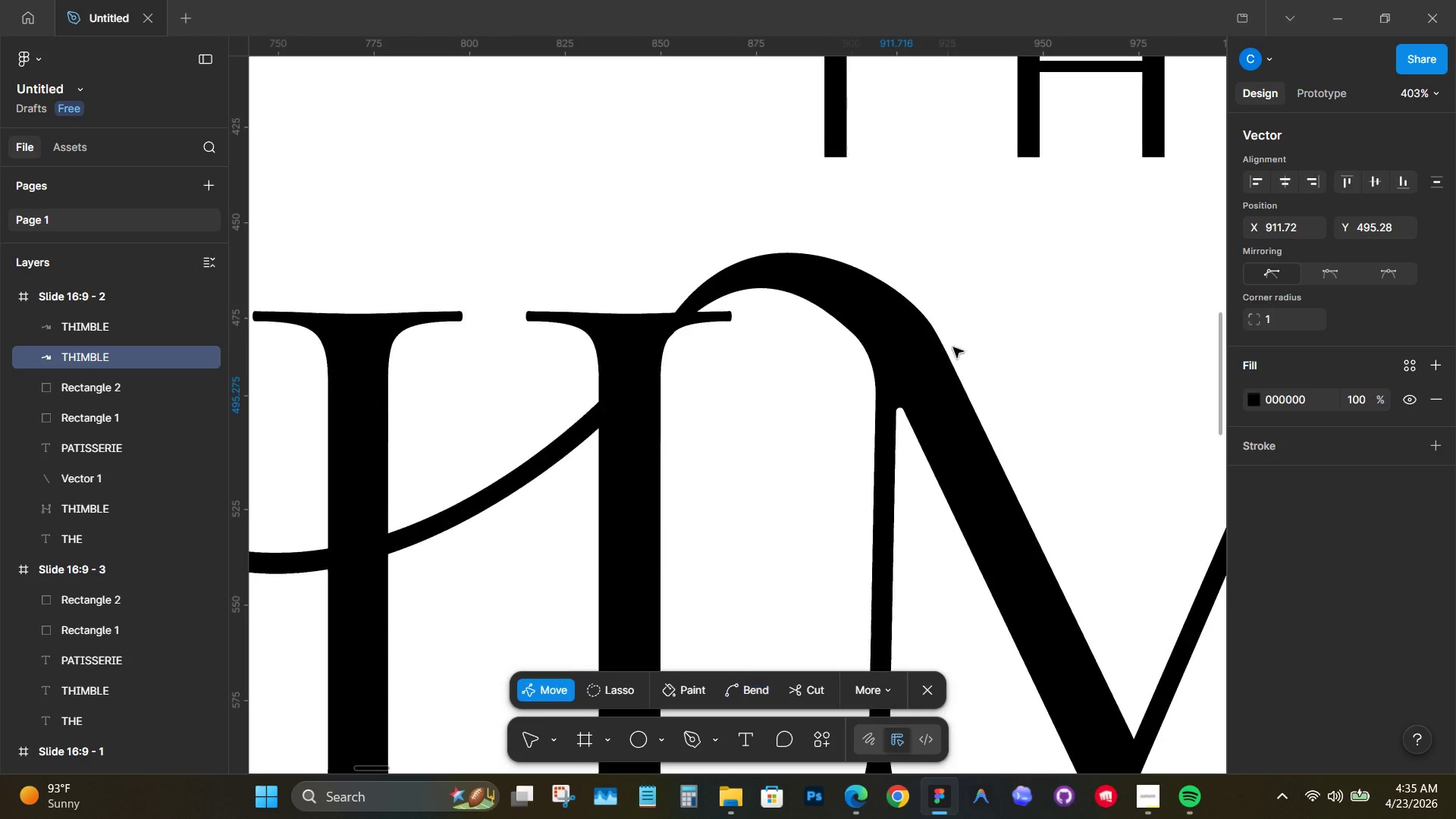 
left_click_drag(start_coordinate=[1029, 322], to_coordinate=[704, 310])
 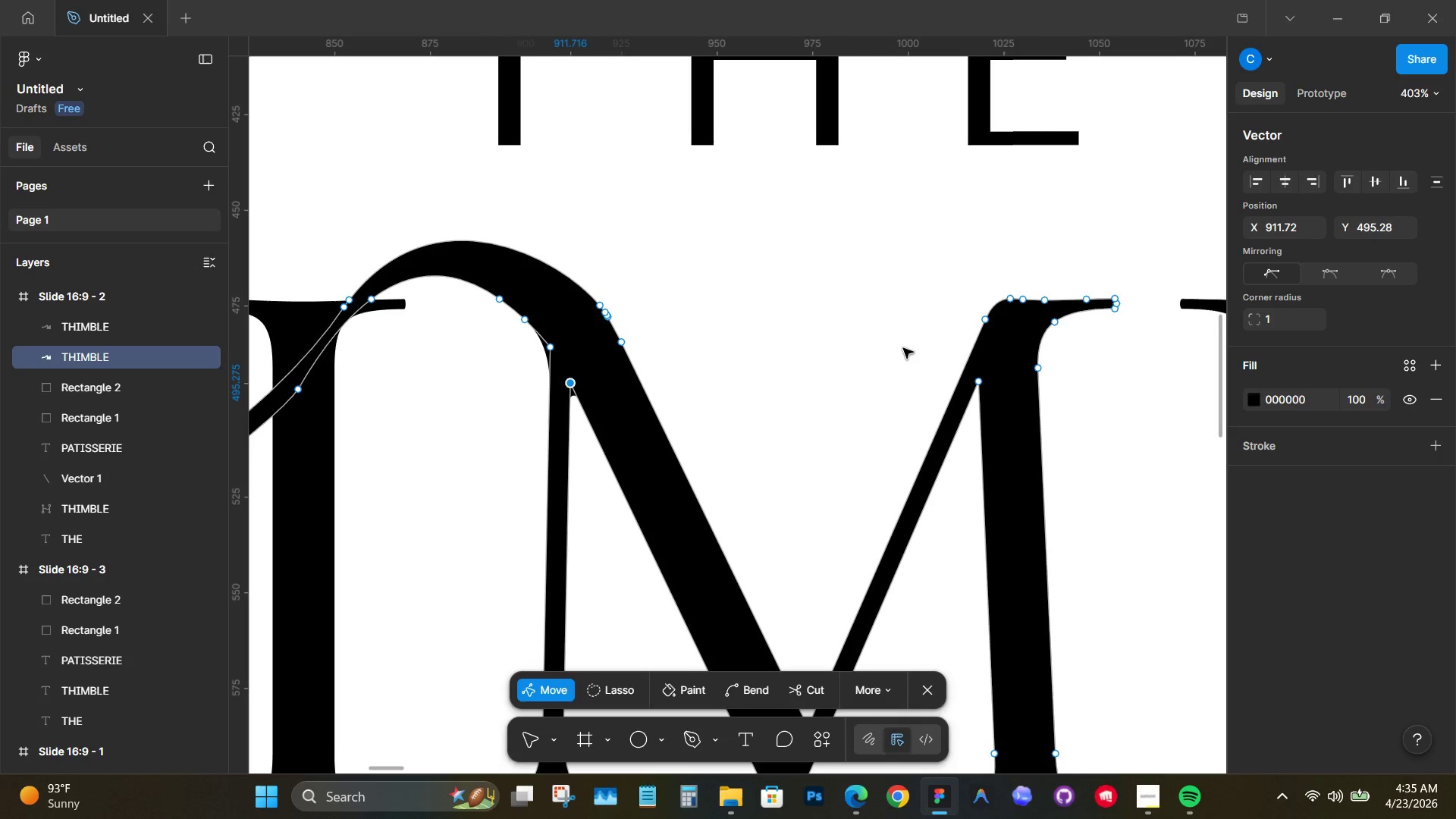 
key(Control+Z)
 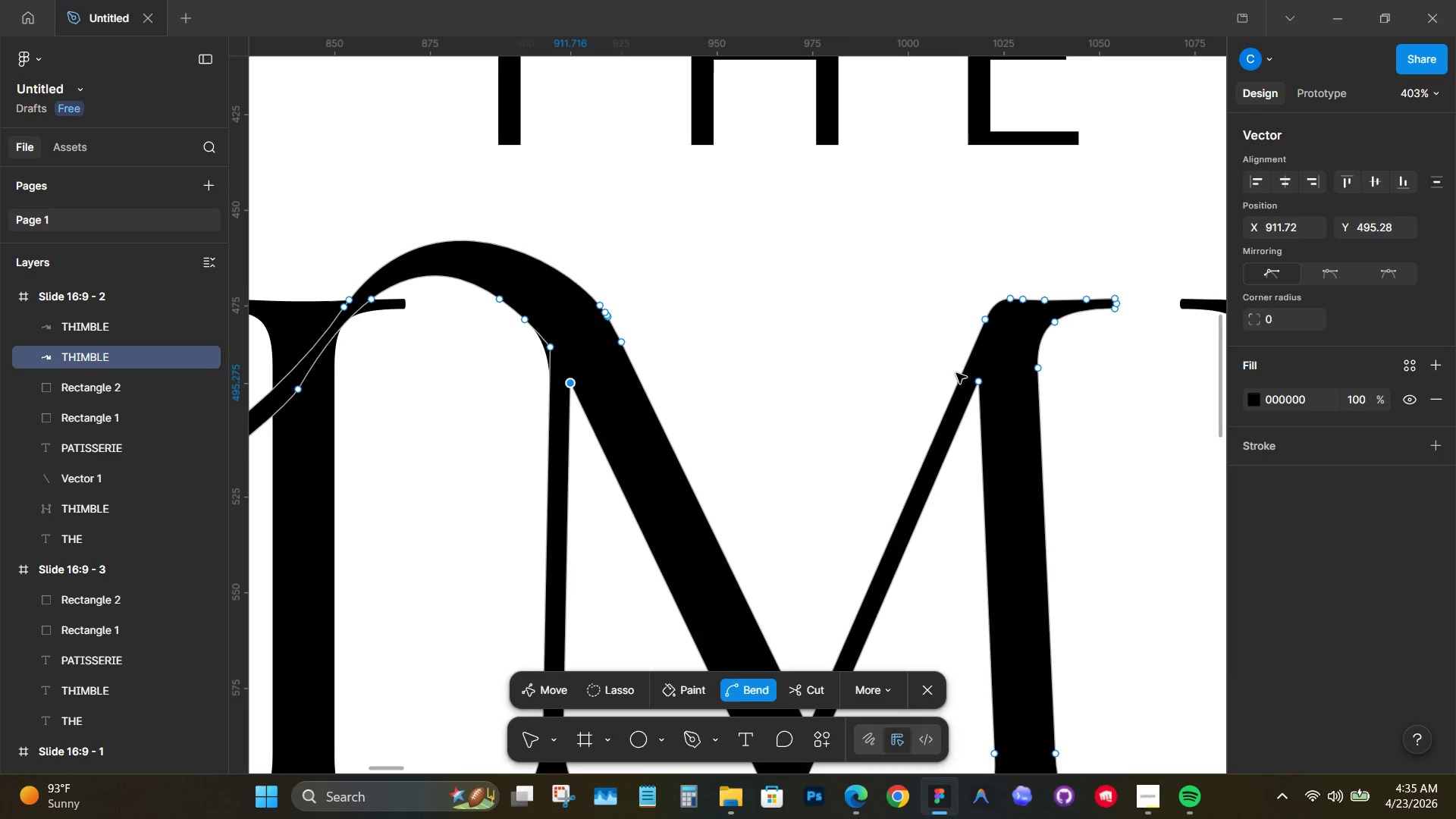 
hold_key(key=ShiftLeft, duration=1.2)
 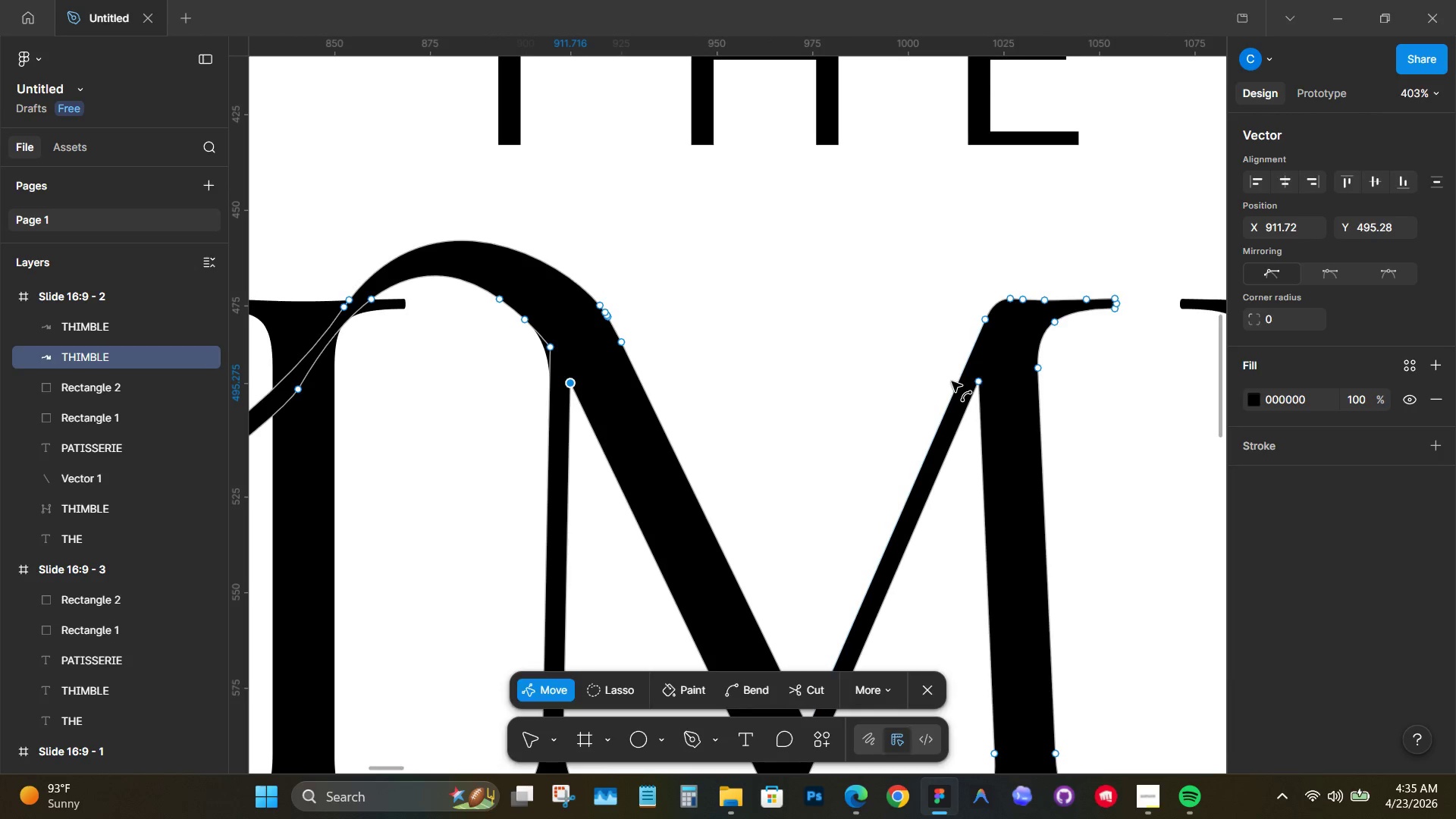 
hold_key(key=ControlLeft, duration=0.62)
scroll: coordinate [943, 384], scroll_direction: down, amount: 6.0
 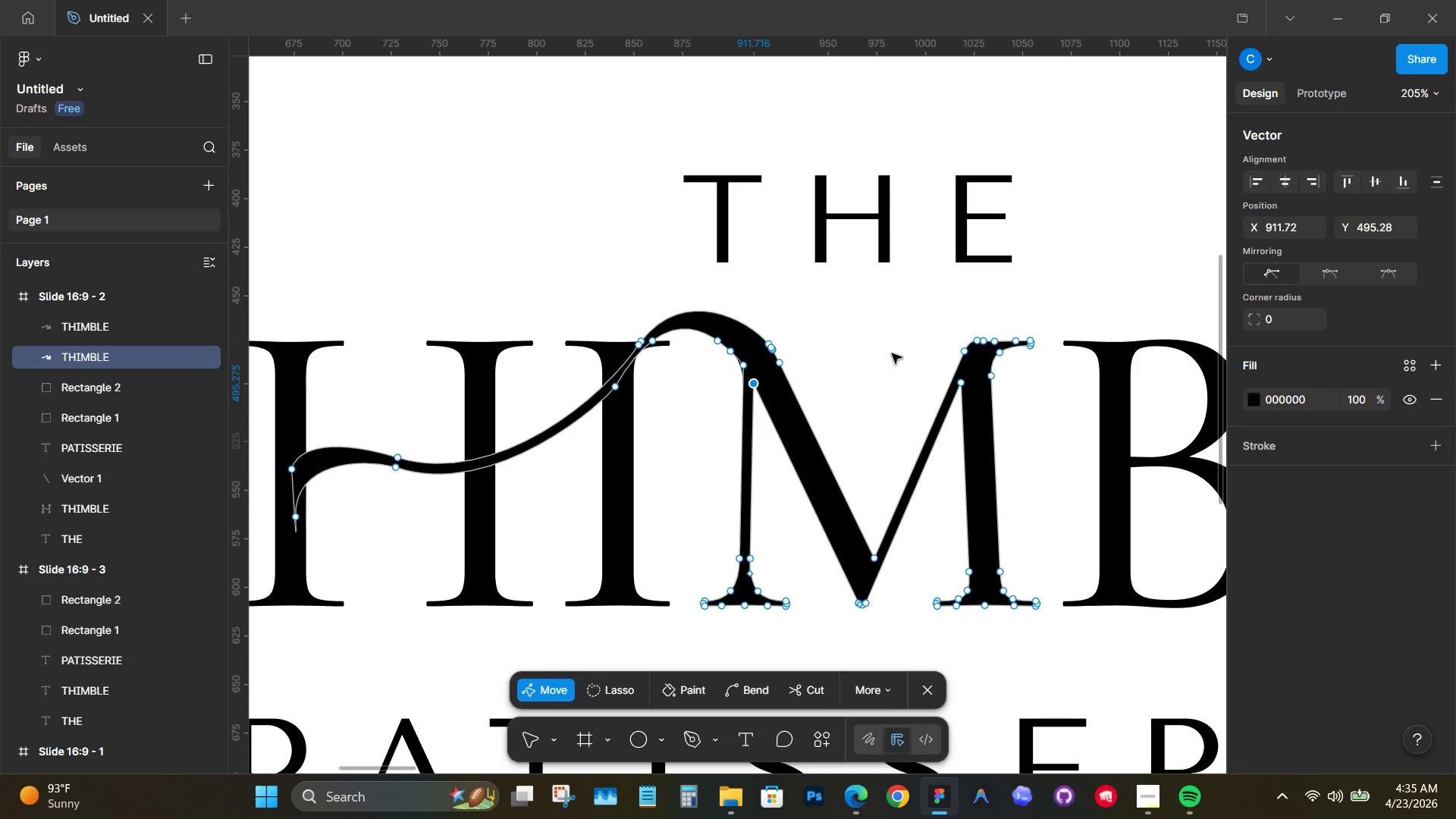 
double_click([892, 353])
 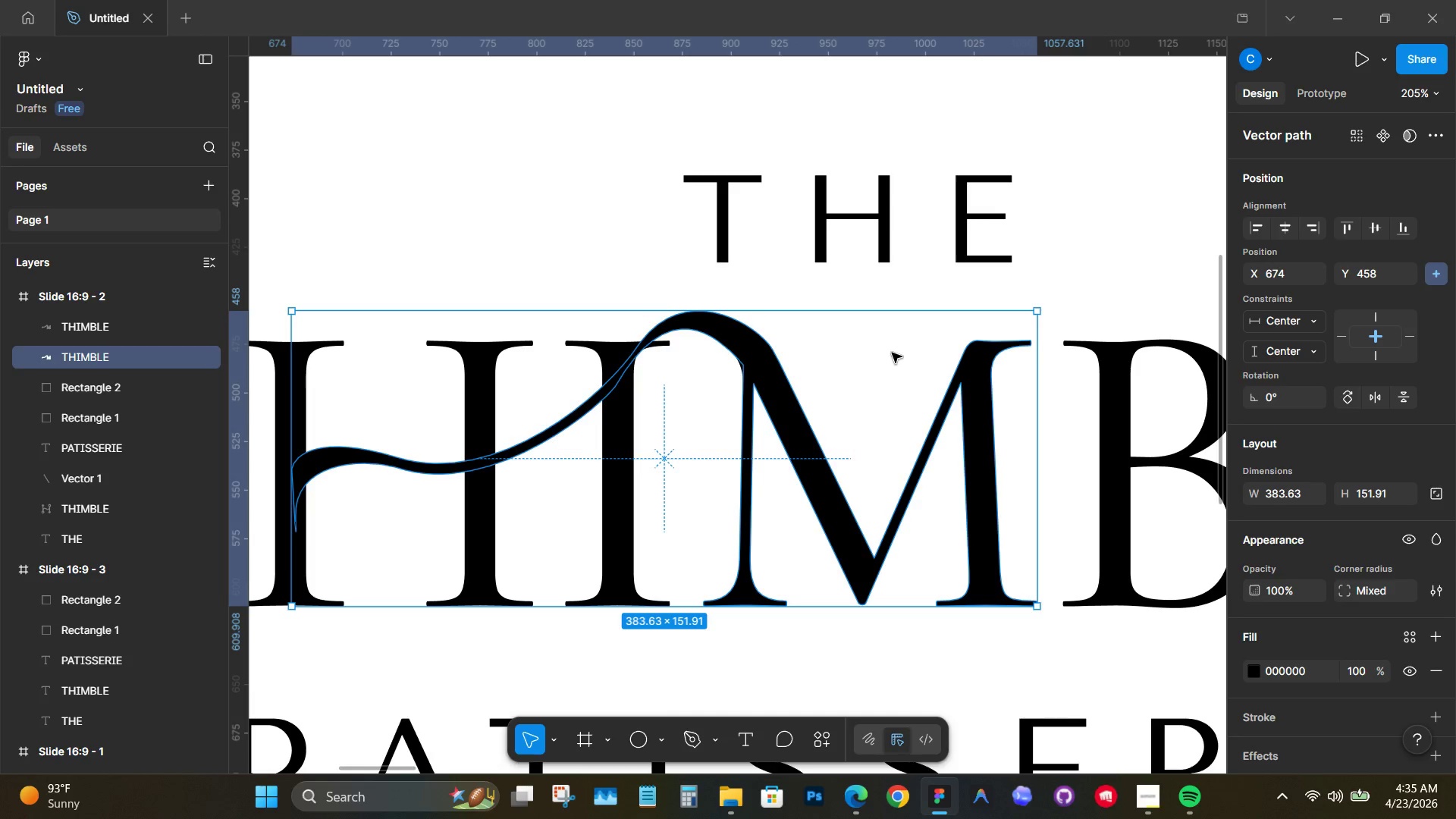 
left_click([892, 352])
 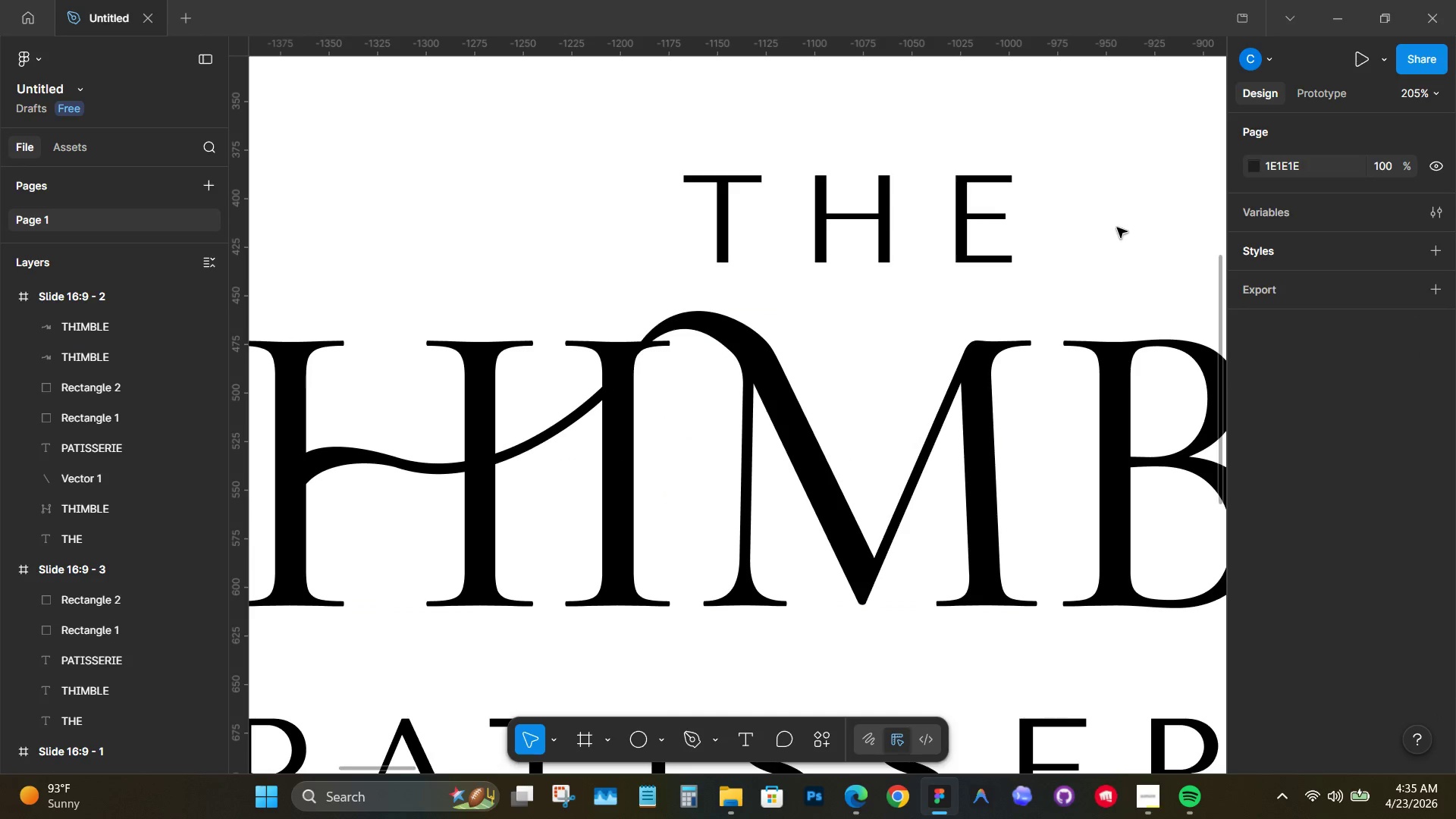 
double_click([1117, 228])
 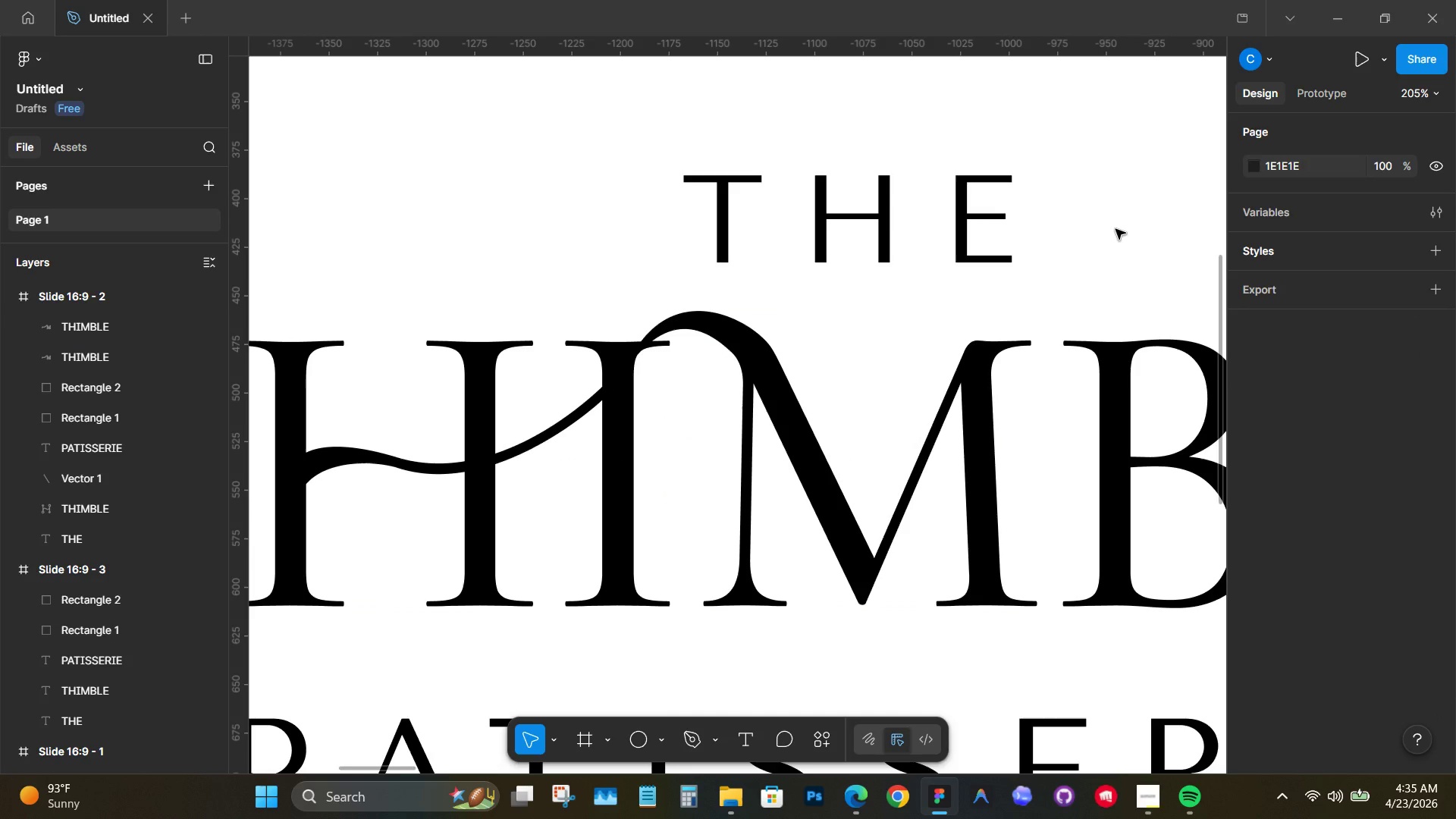 
hold_key(key=ControlLeft, duration=2.34)
scroll: coordinate [721, 285], scroll_direction: up, amount: 13.0
 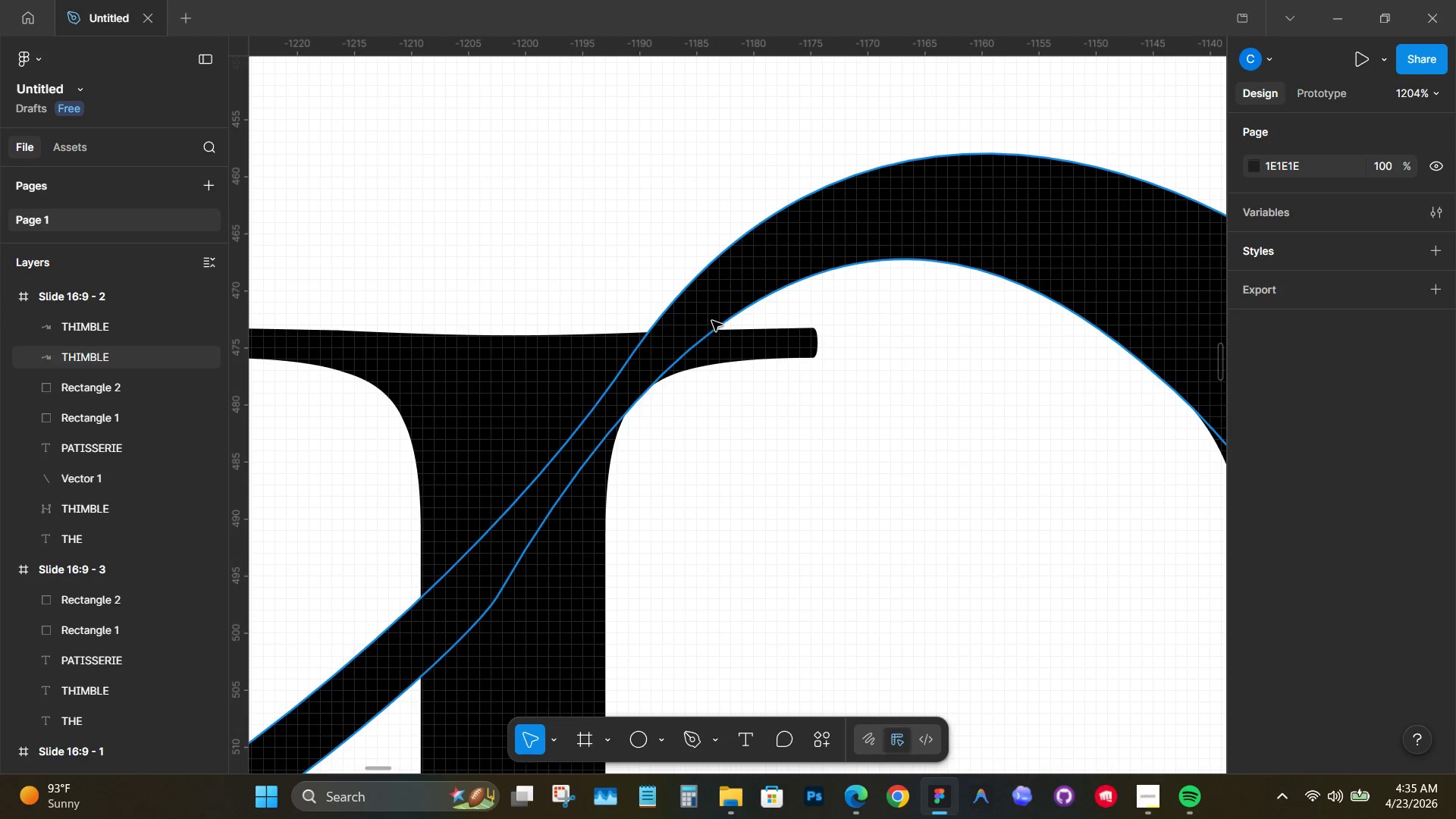 
hold_key(key=ShiftLeft, duration=0.77)
left_click([759, 353])
 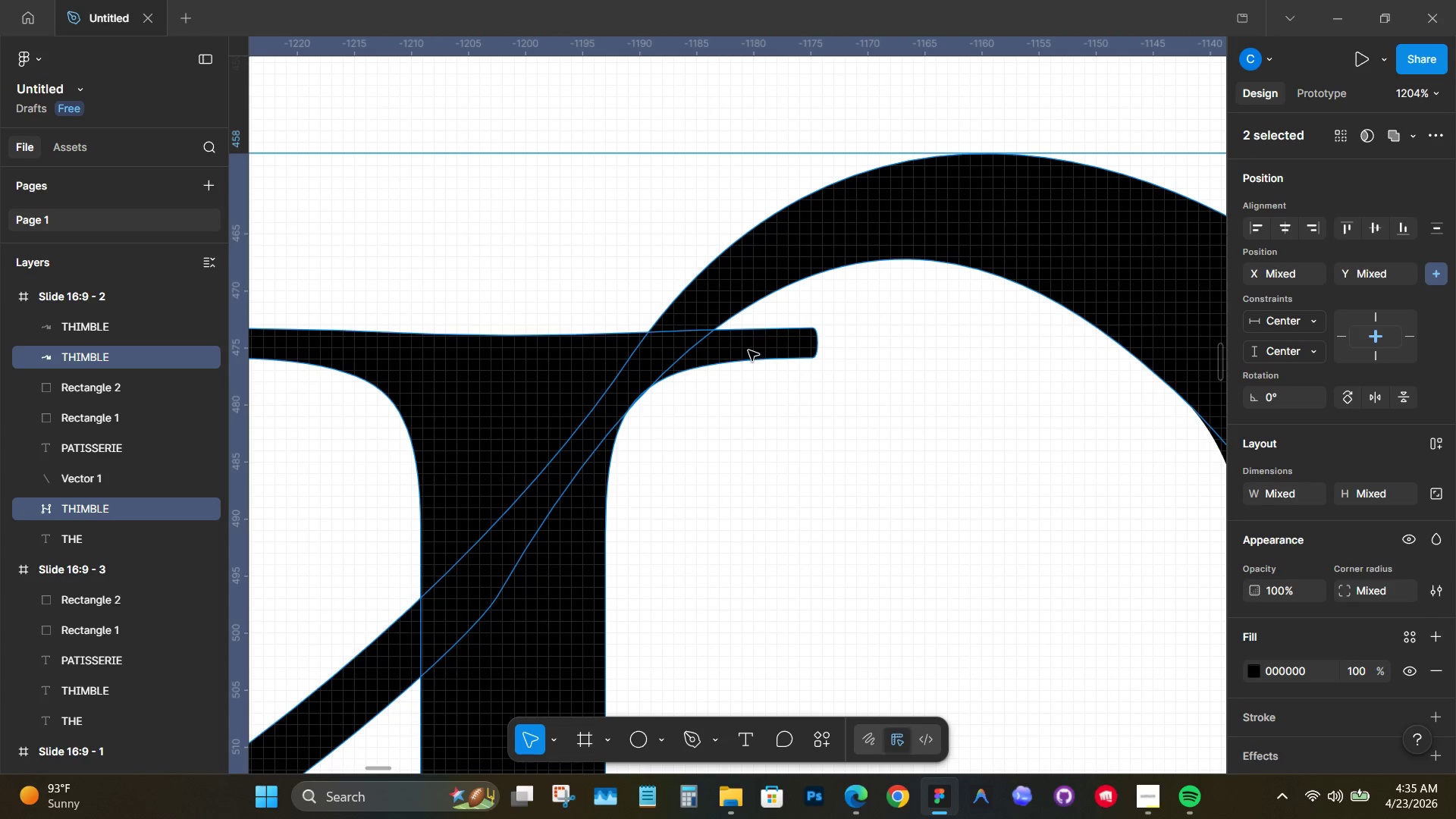 
key(M)
 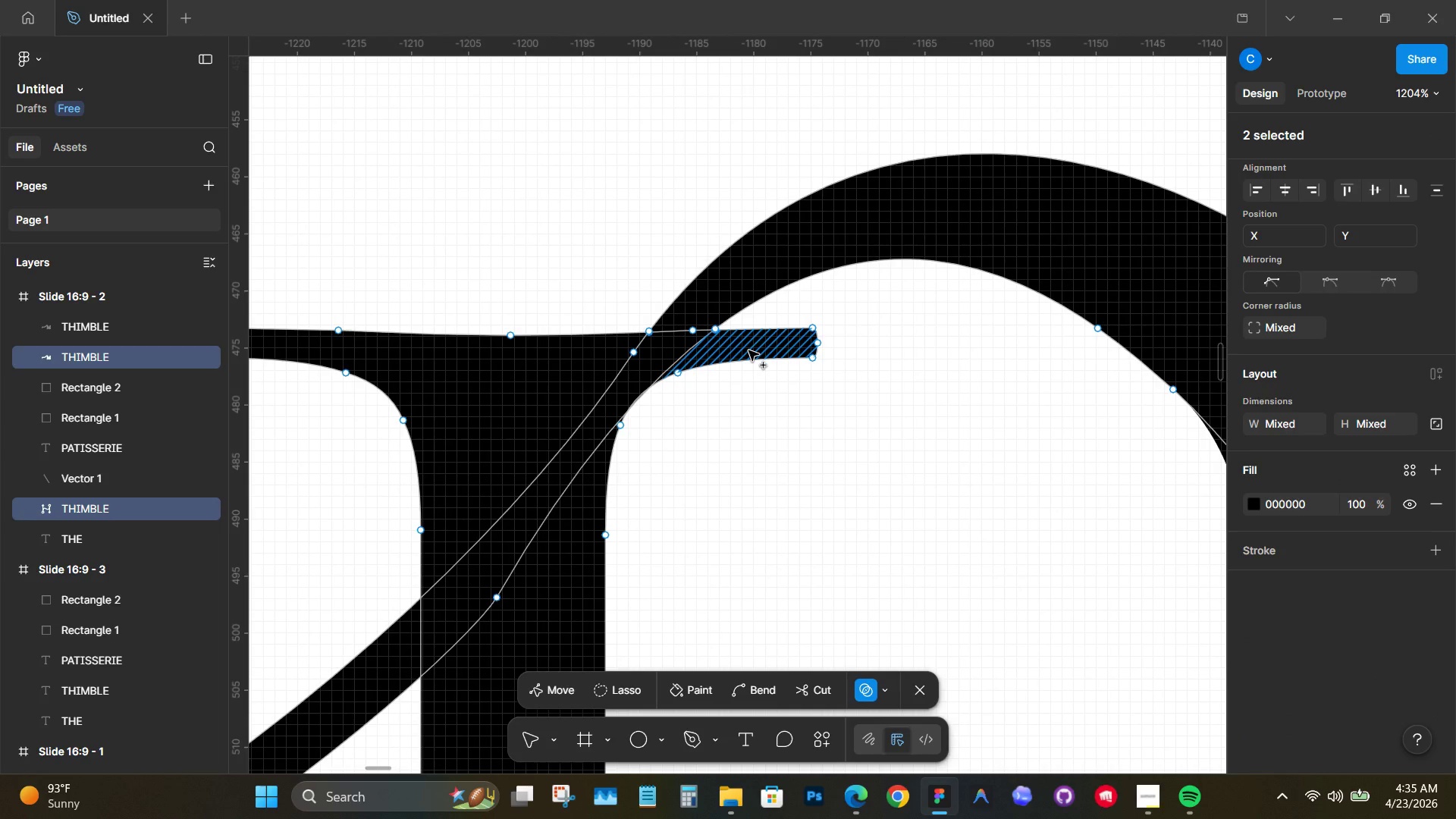 
left_click([748, 350])
 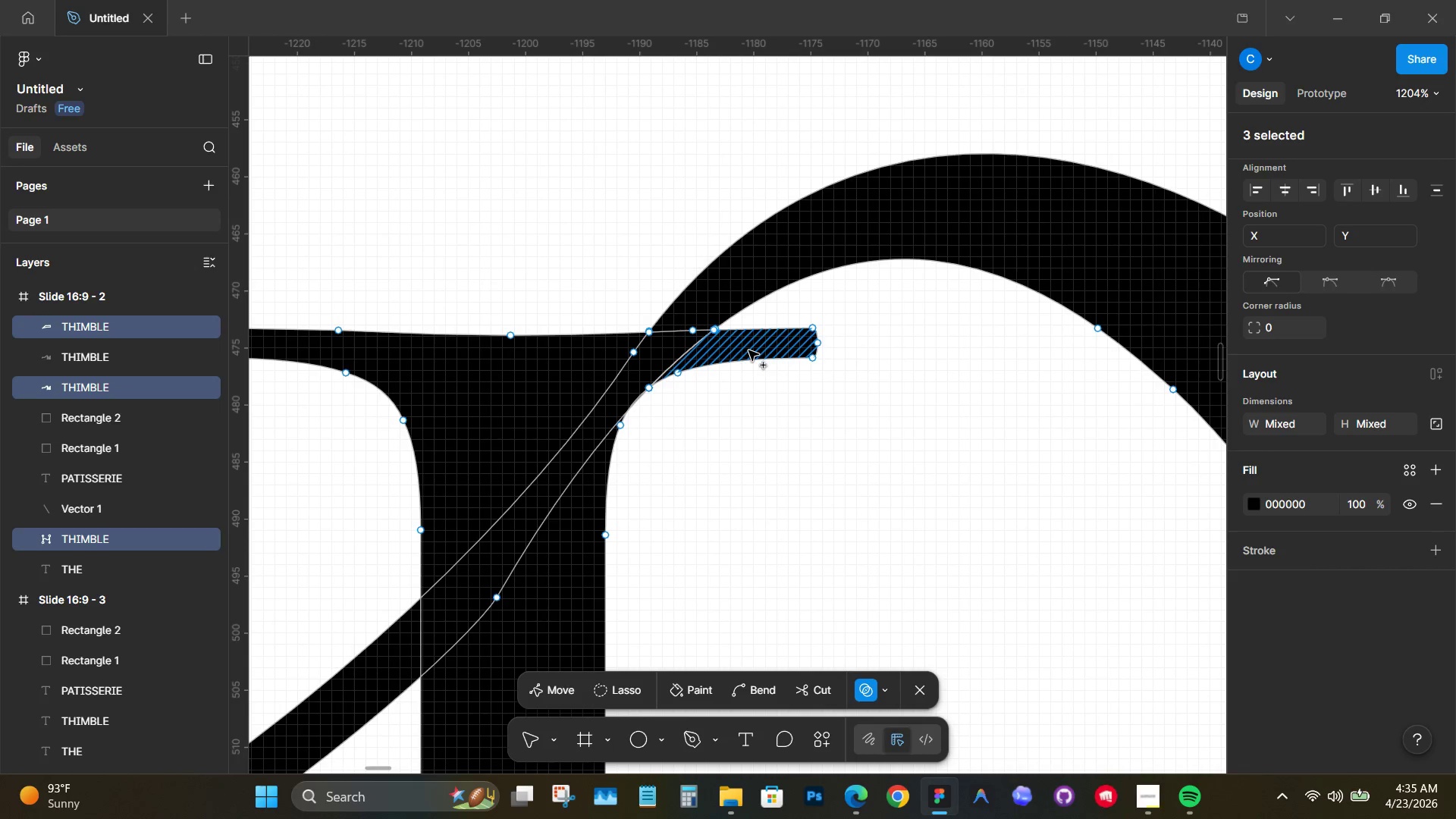 
key(V)
 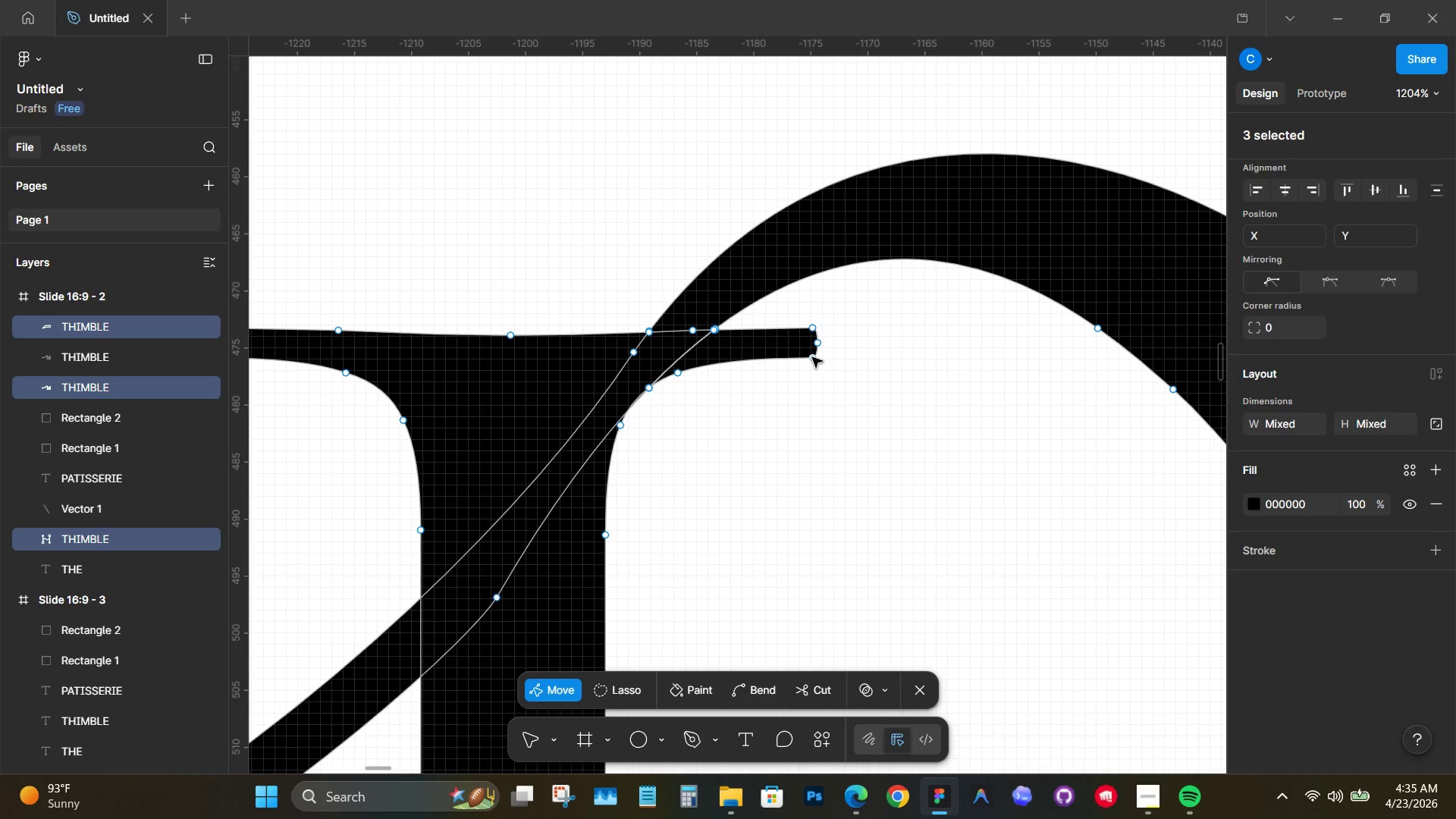 
double_click([823, 381])
 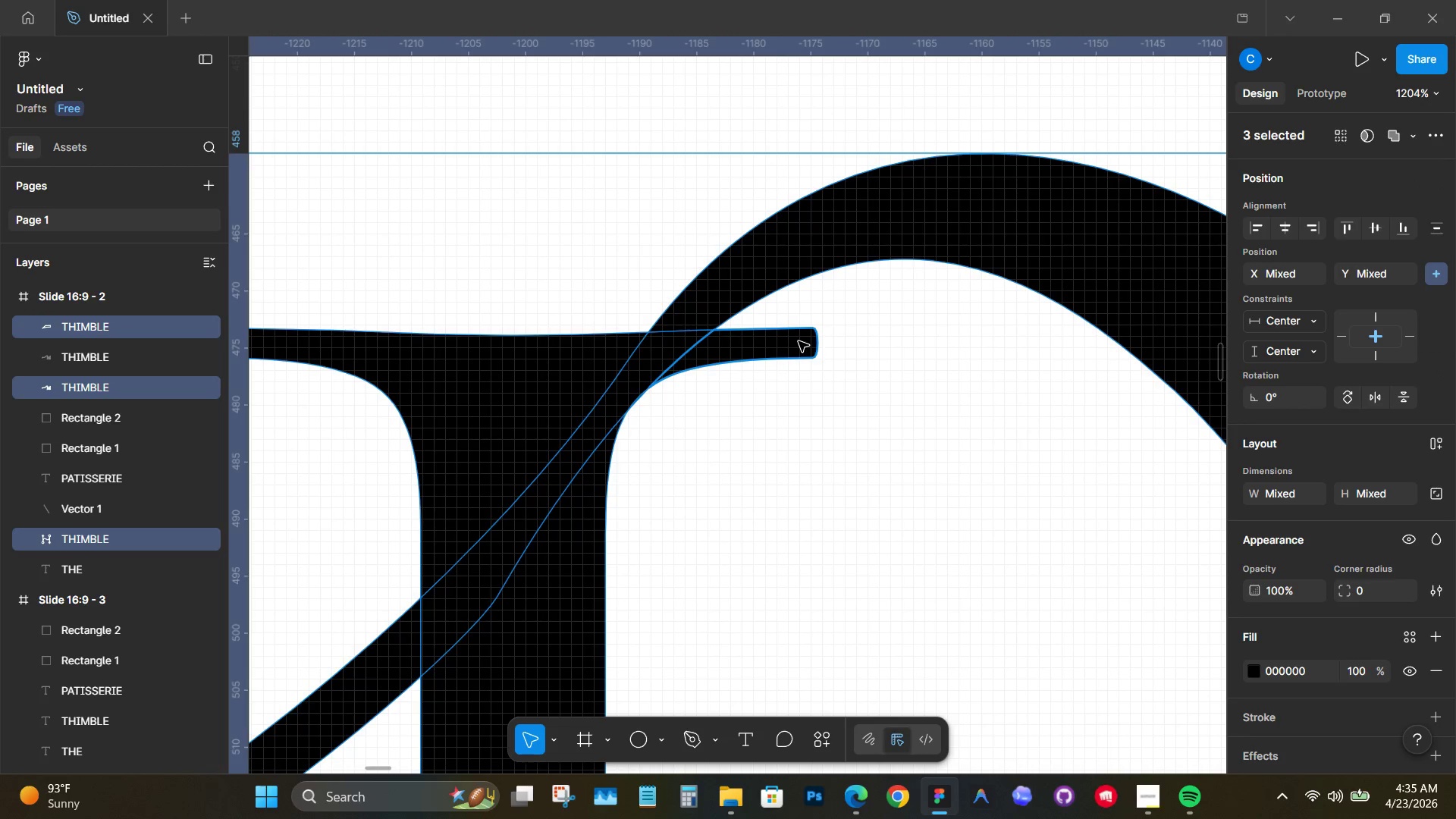 
double_click([799, 341])
 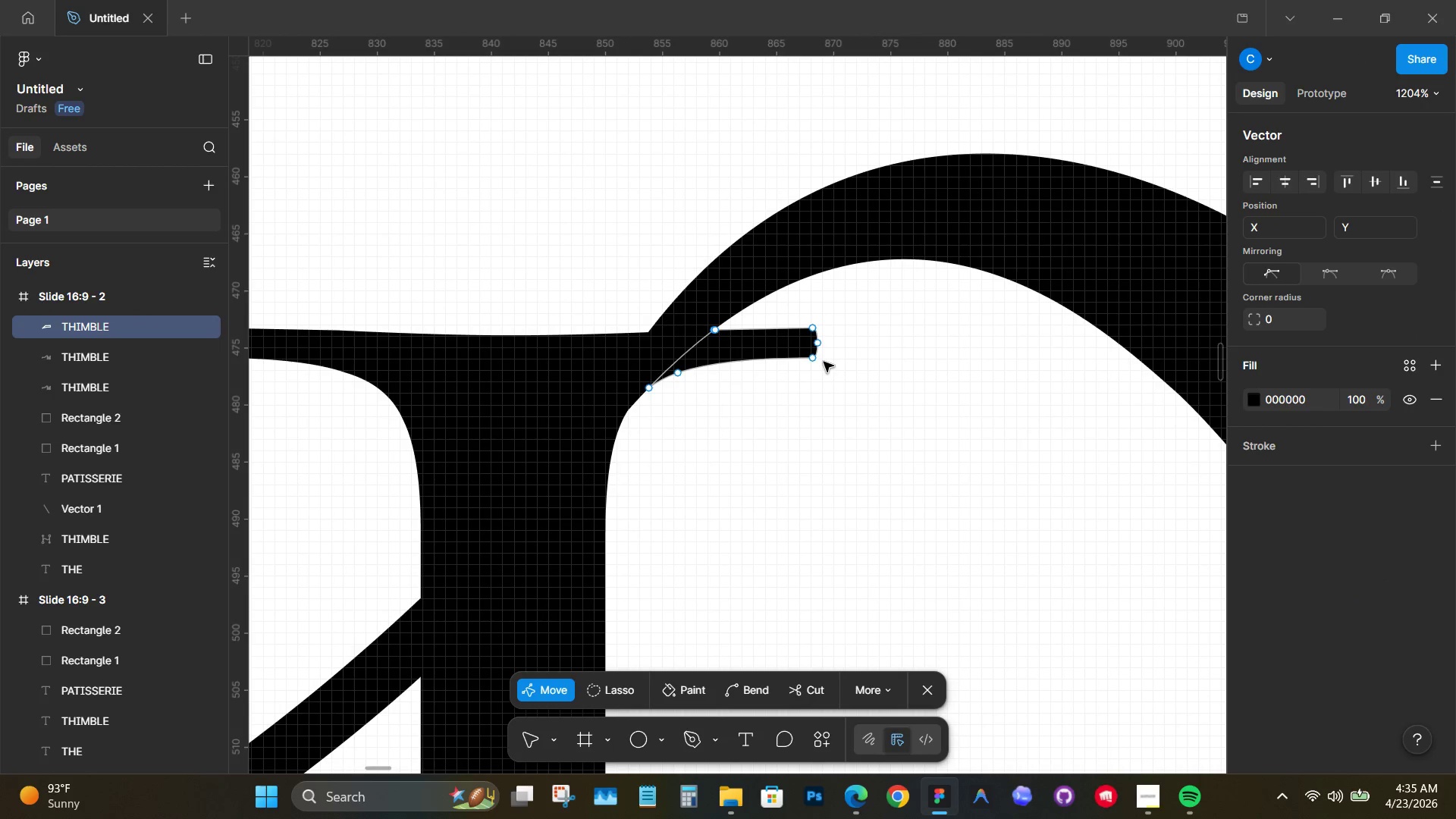 
double_click([829, 366])
 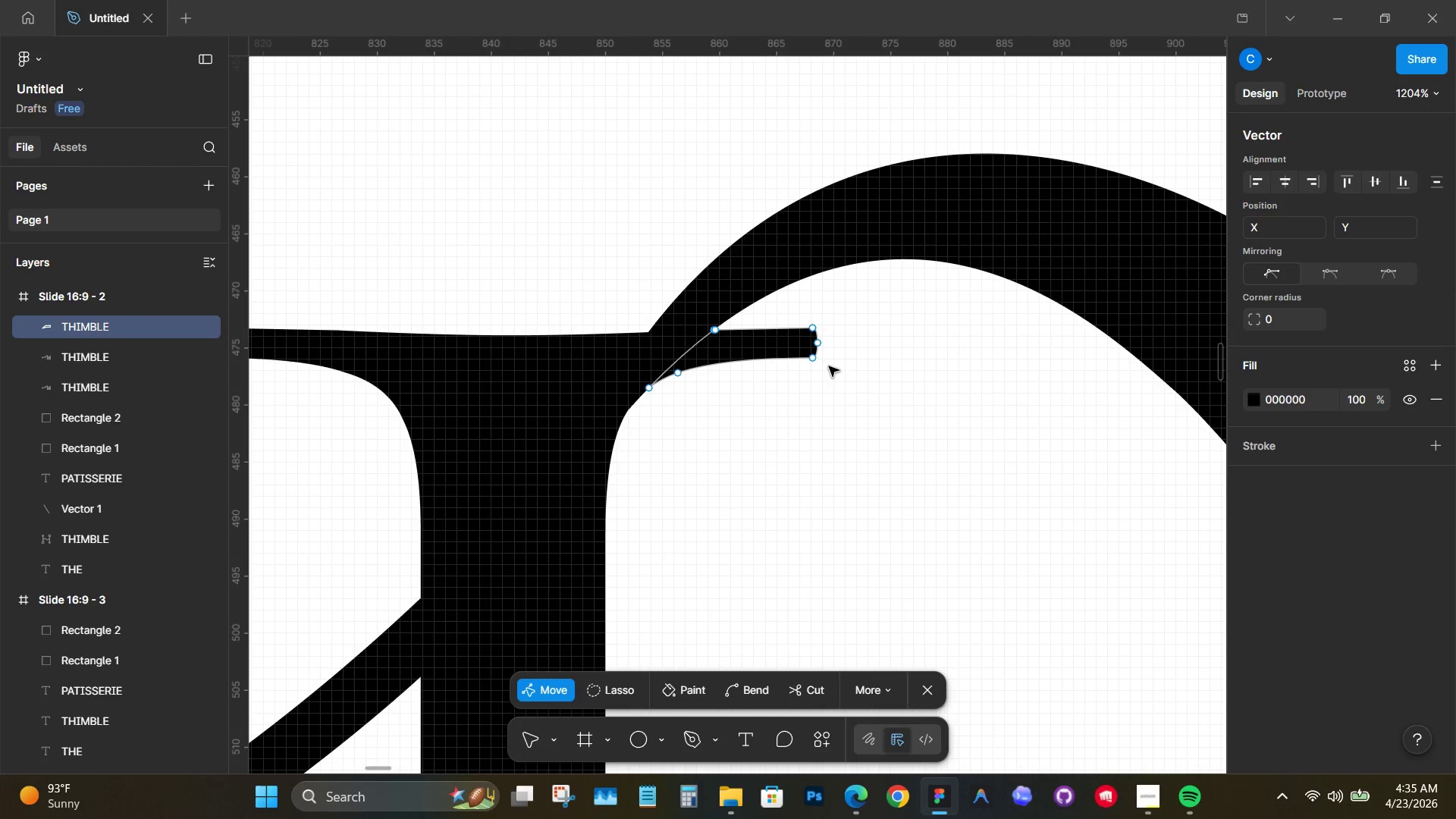 
triple_click([829, 366])
 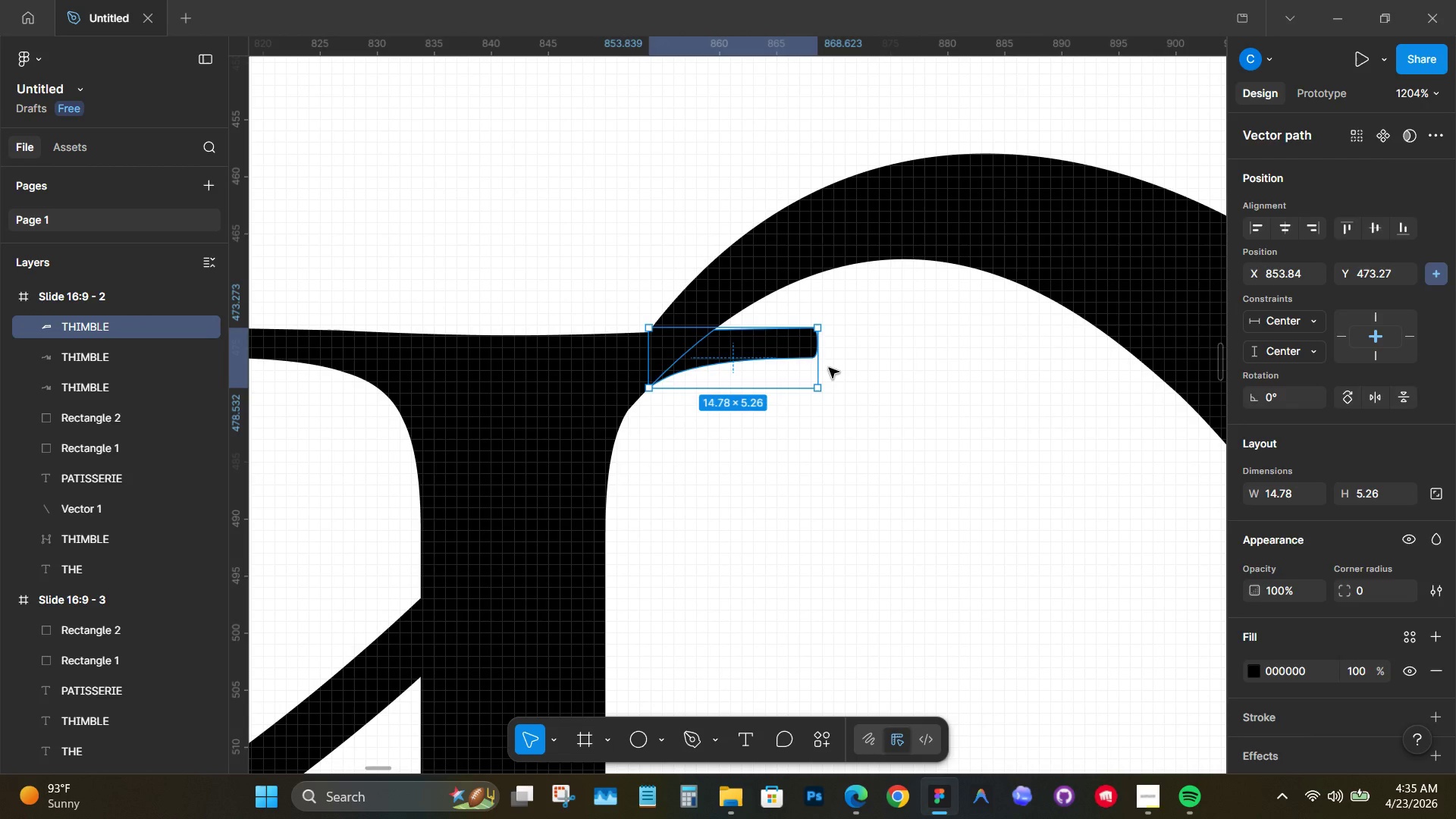 
key(Backspace)
 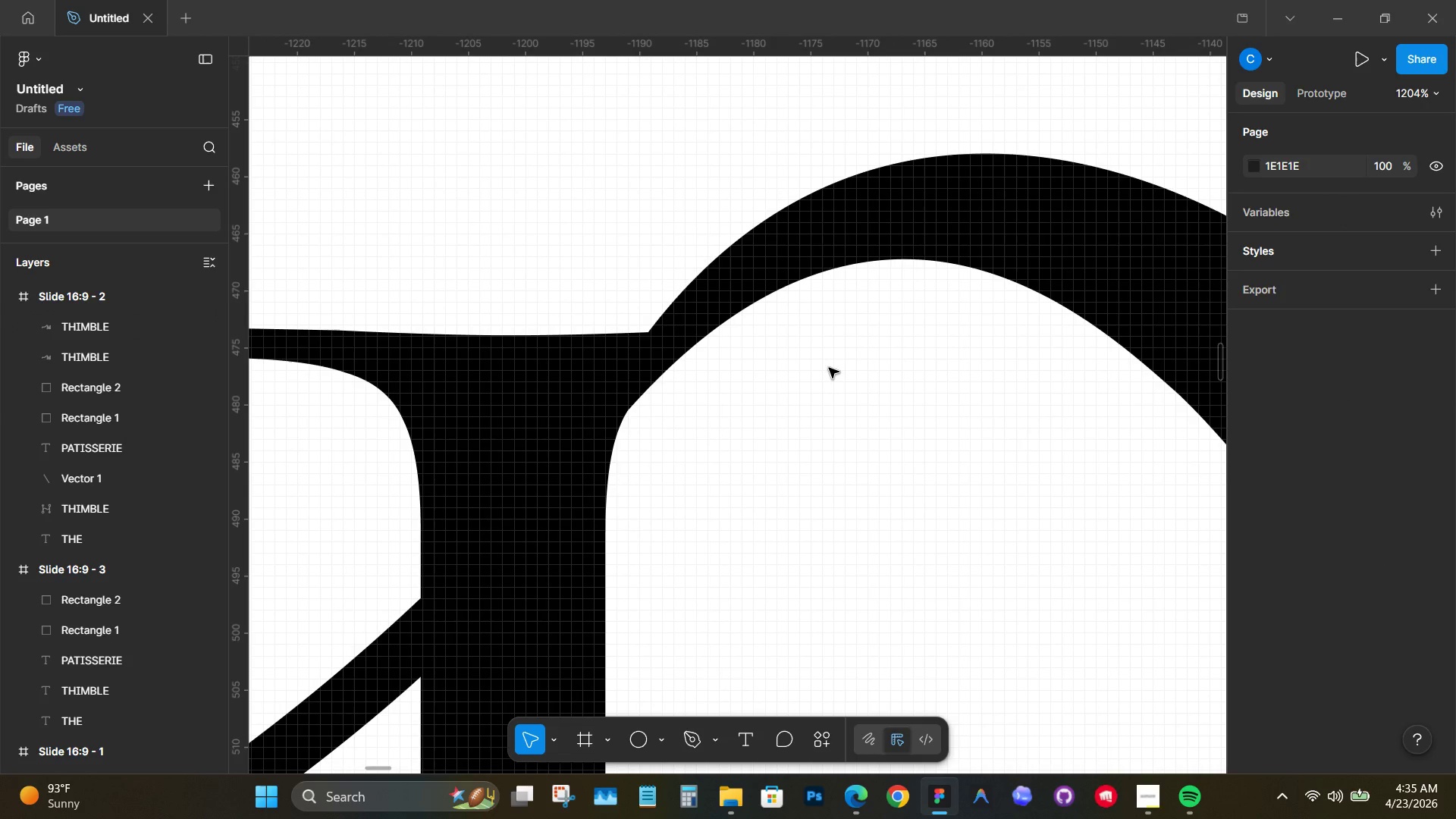 
hold_key(key=ControlLeft, duration=0.53)
 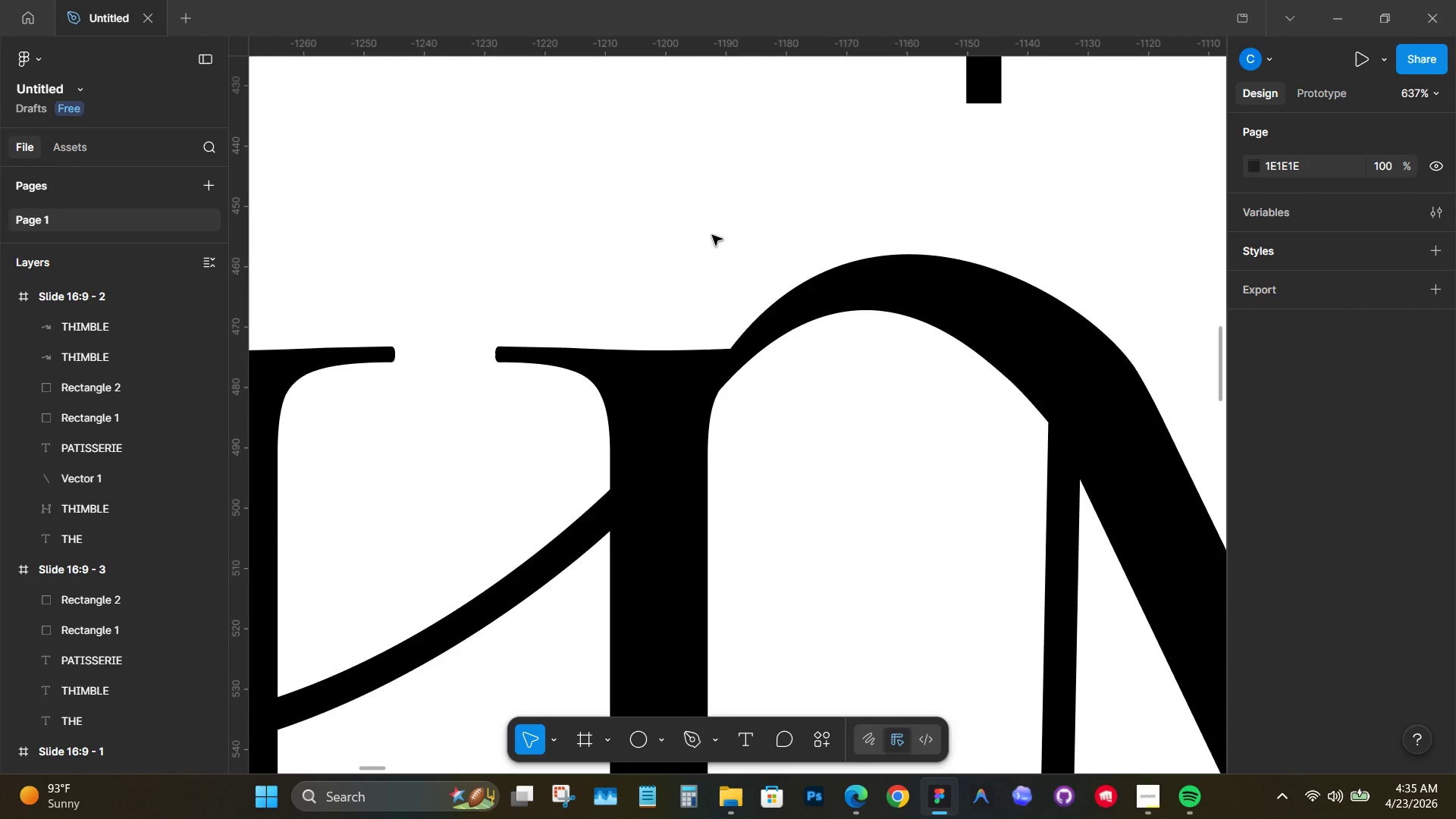 
left_click([713, 236])
 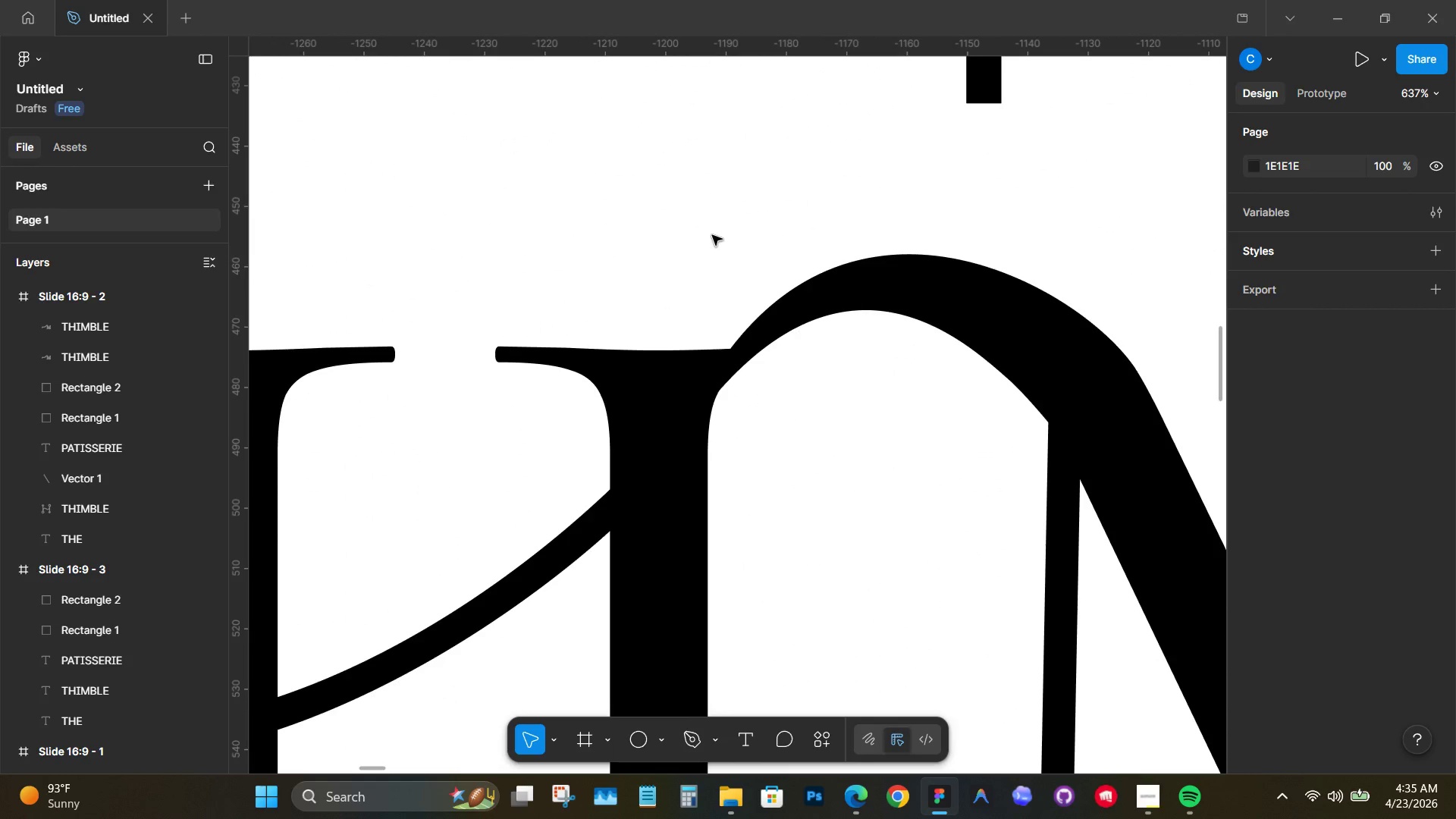 
scroll: coordinate [824, 369], scroll_direction: down, amount: 5.0
 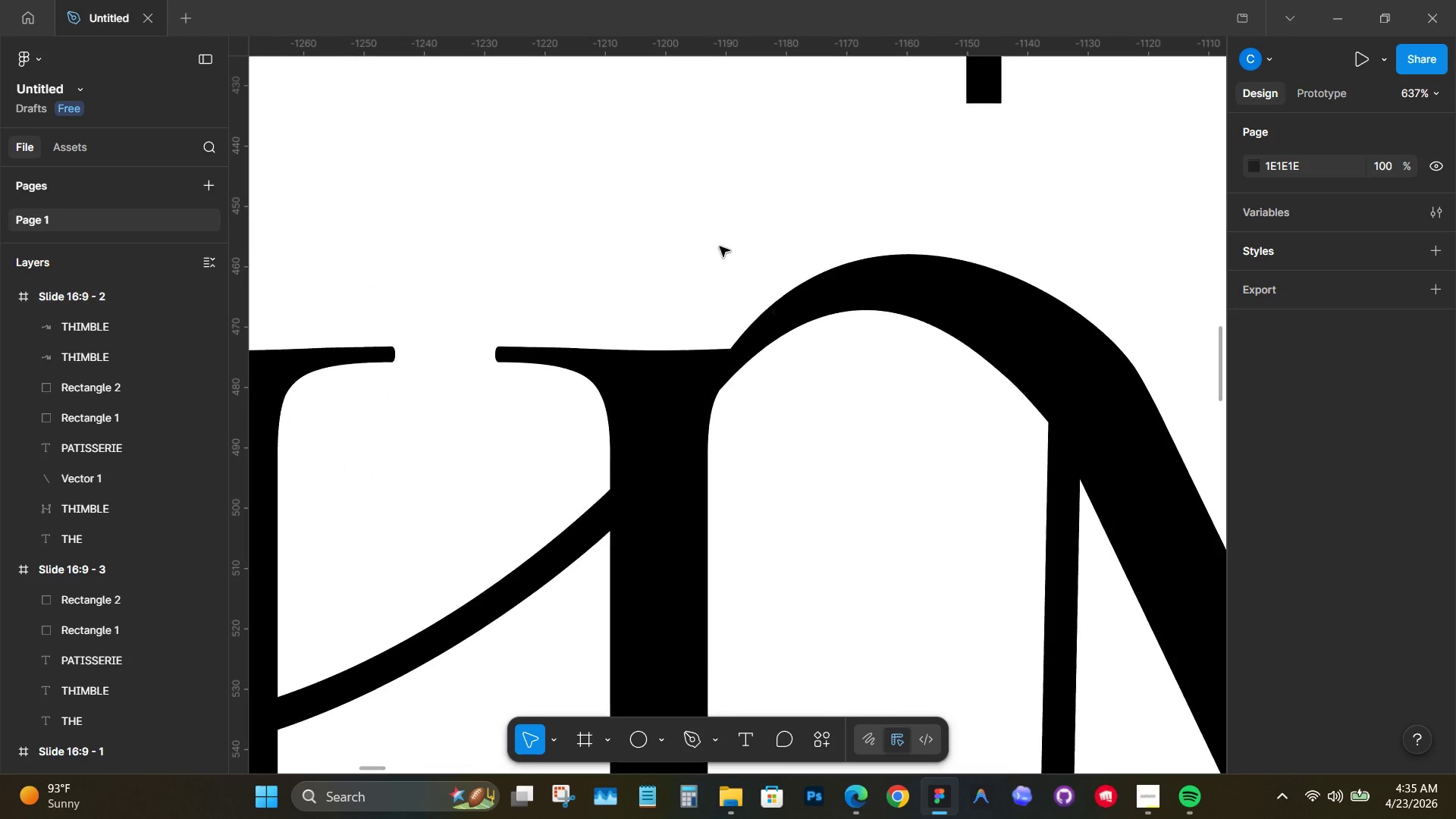 
hold_key(key=ControlLeft, duration=2.2)
scroll: coordinate [720, 251], scroll_direction: down, amount: 15.0
 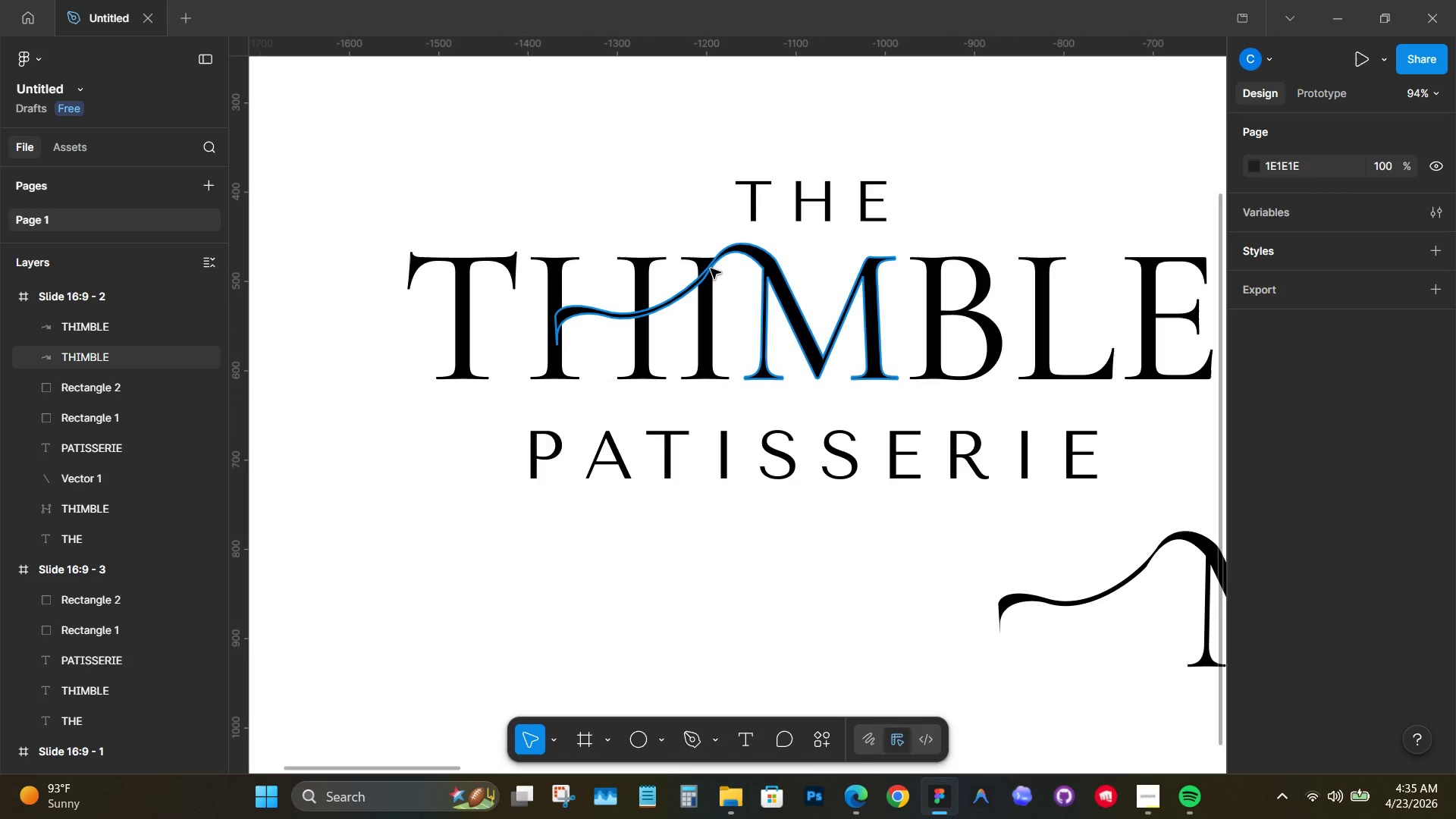 
wait(8.48)
 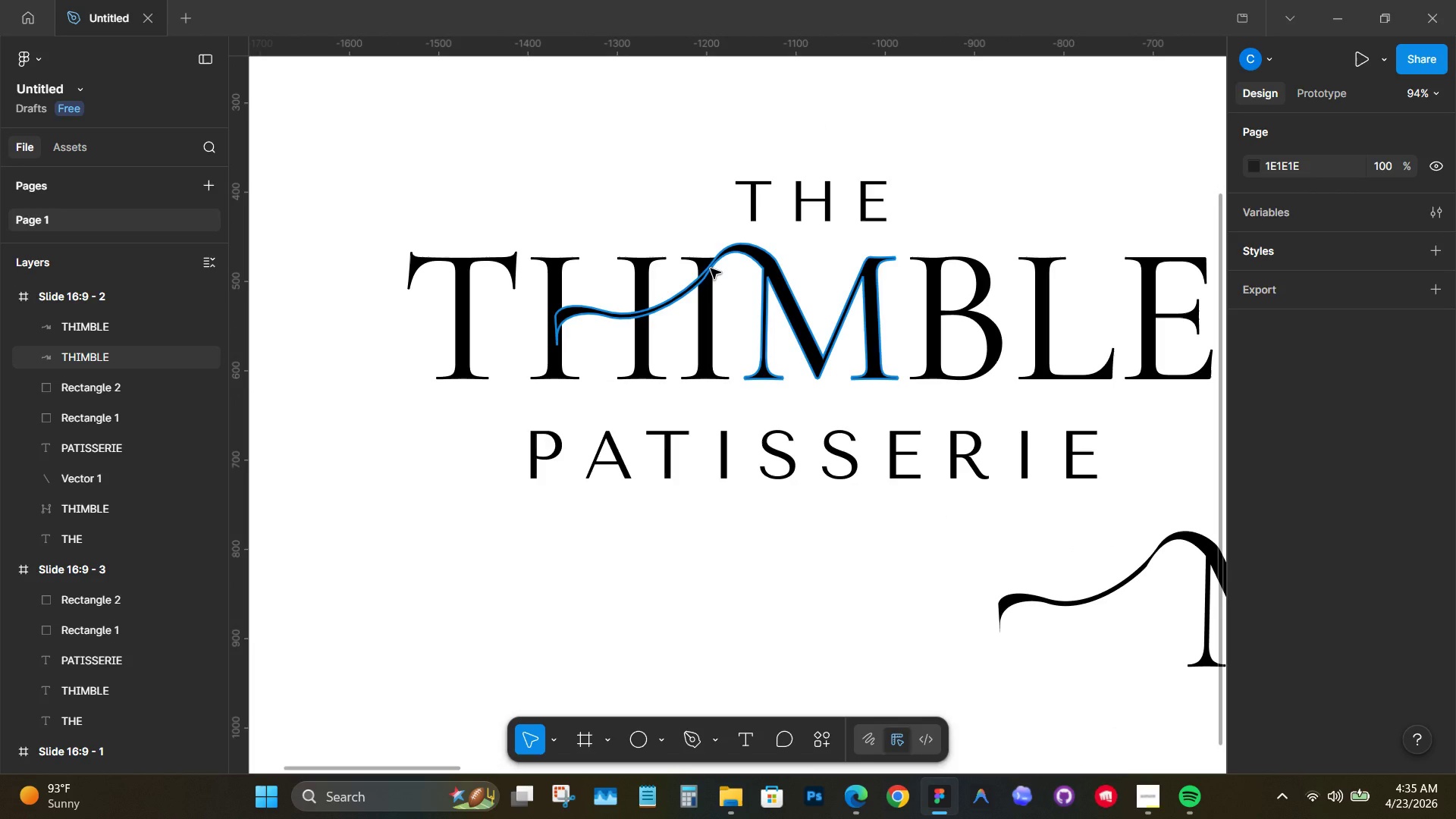 
hold_key(key=ControlLeft, duration=3.95)
scroll: coordinate [771, 268], scroll_direction: up, amount: 26.0
 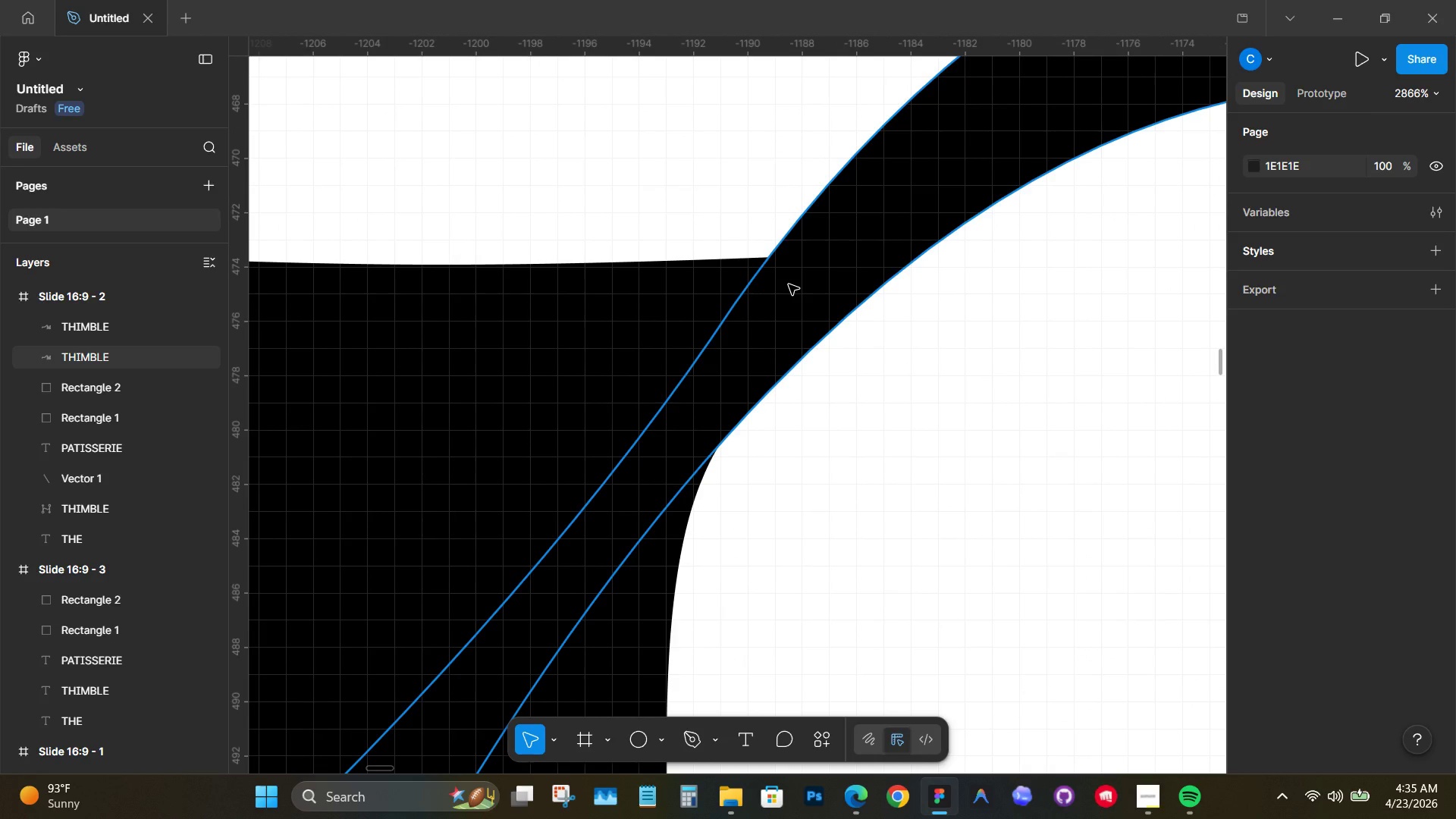 
wait(6.47)
 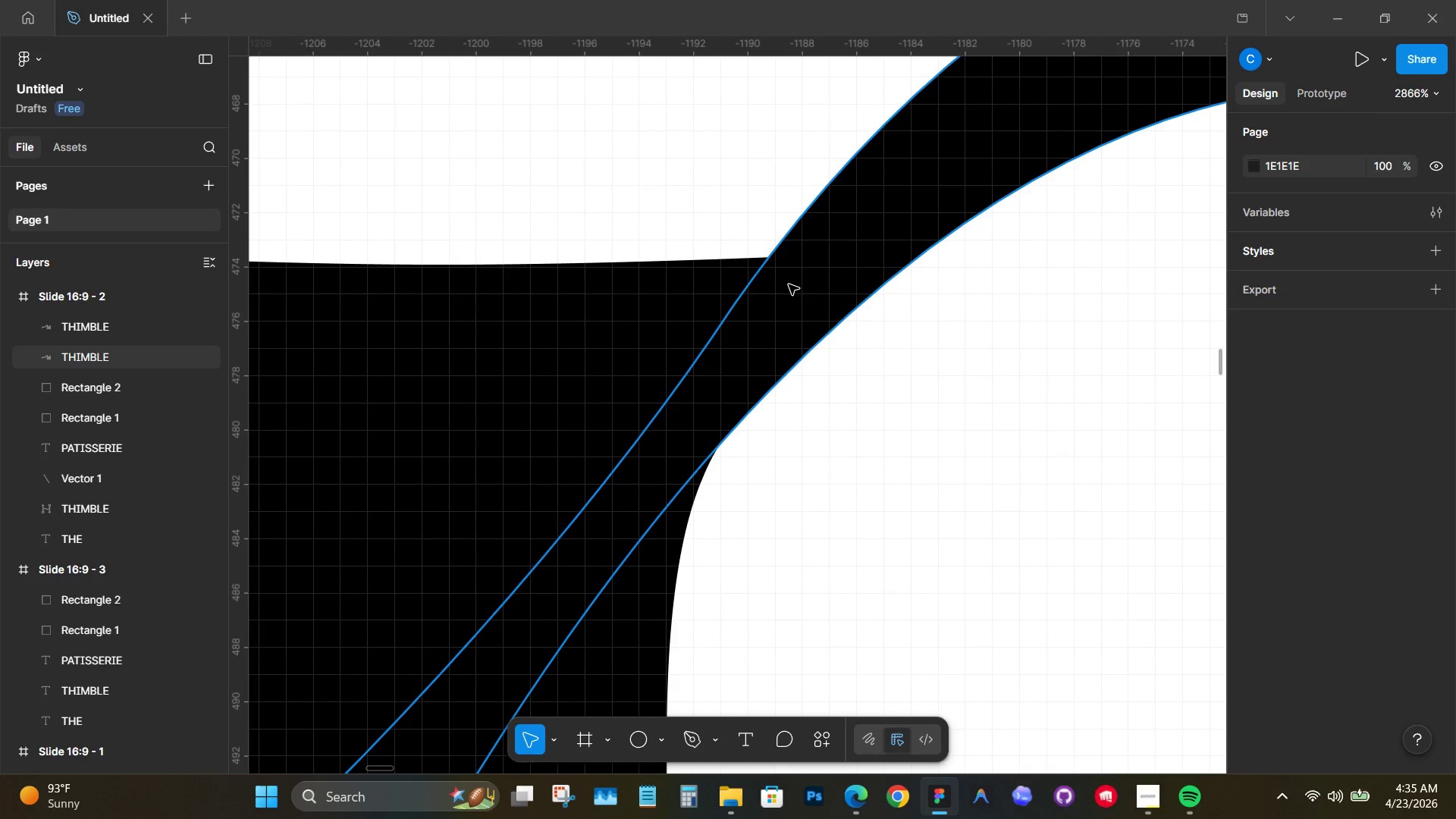 
hold_key(key=ControlLeft, duration=3.2)
scroll: coordinate [787, 284], scroll_direction: down, amount: 26.0
 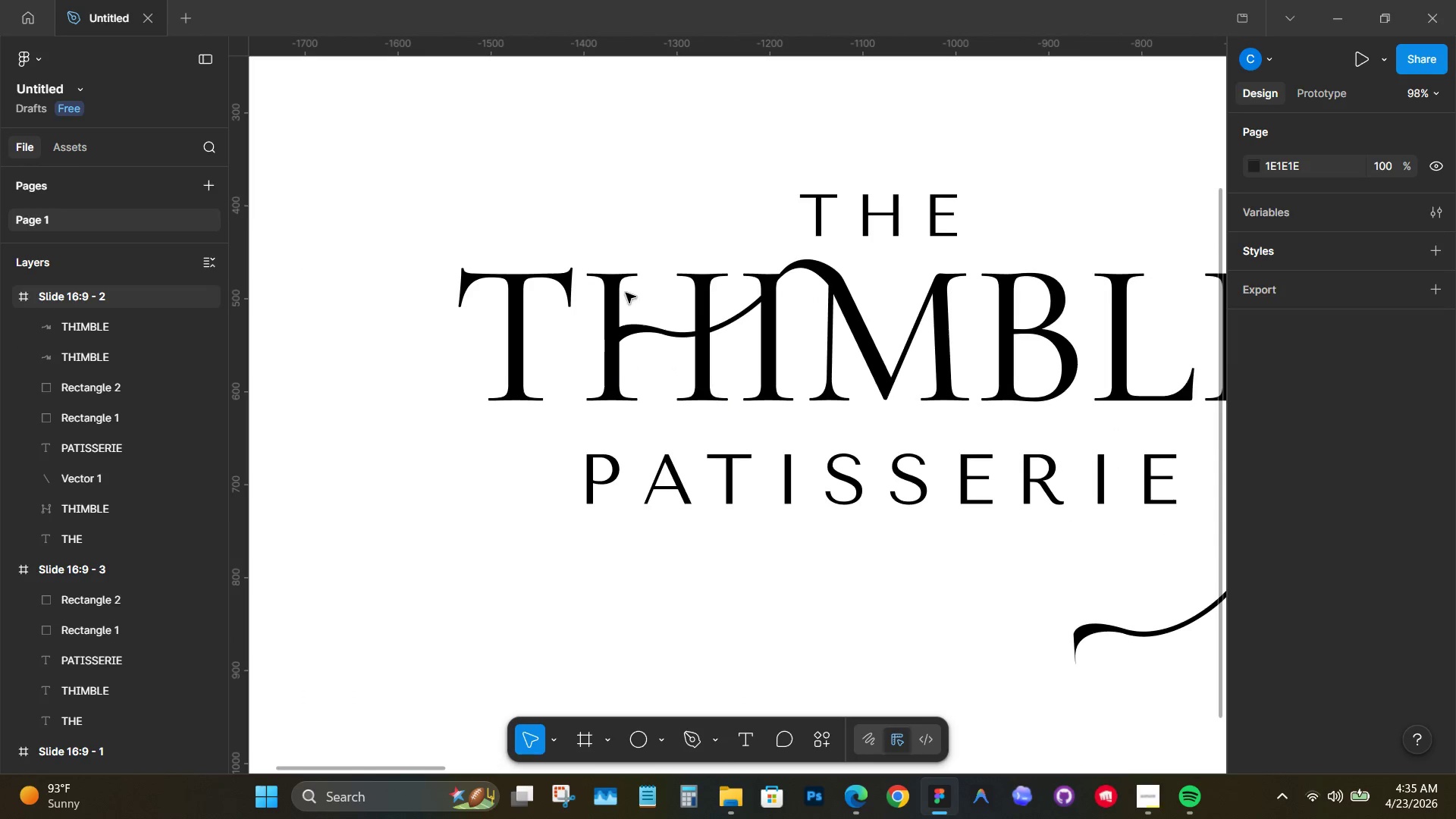 
hold_key(key=Space, duration=0.78)
 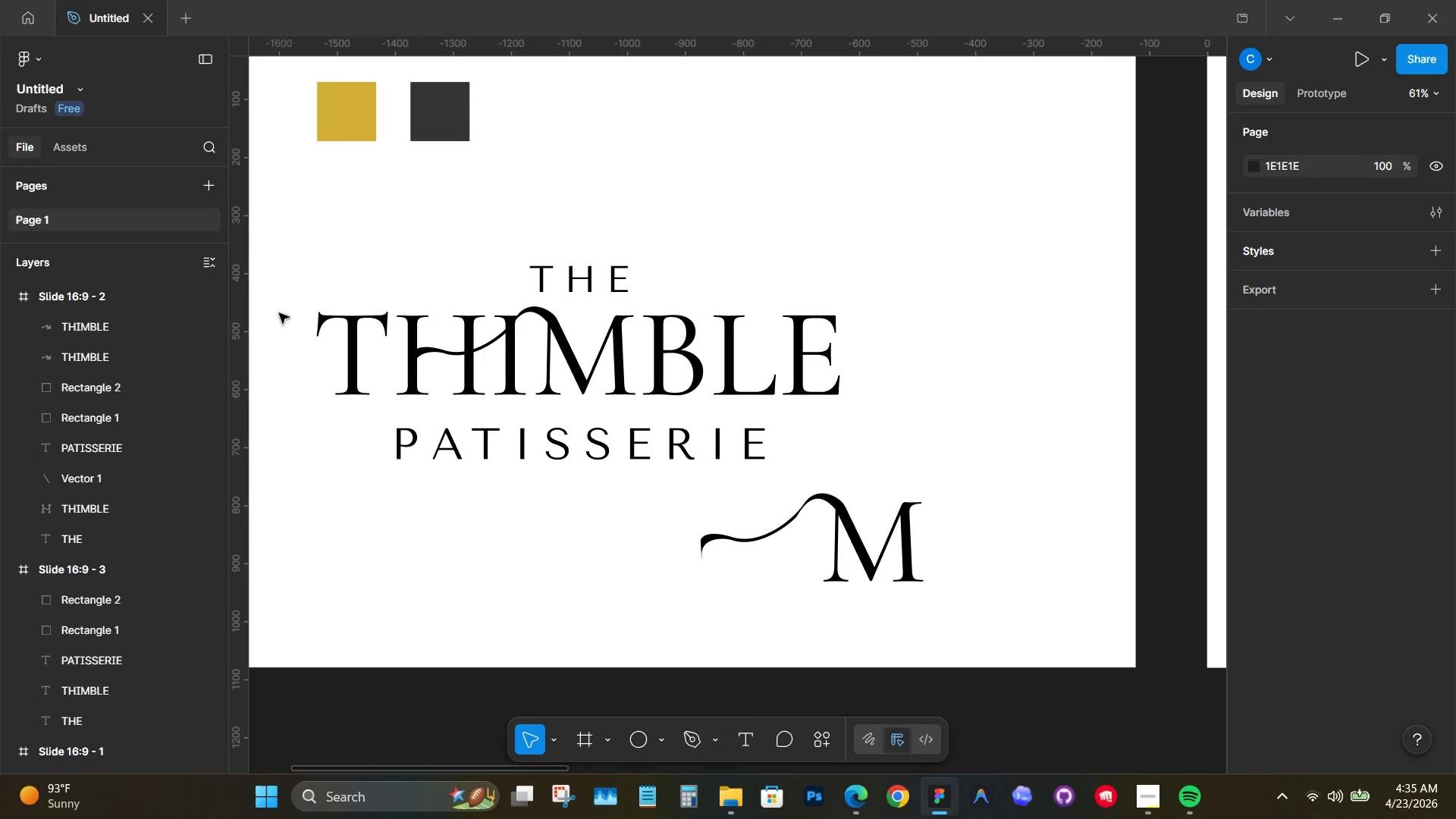 
scroll: coordinate [604, 290], scroll_direction: down, amount: 4.0
 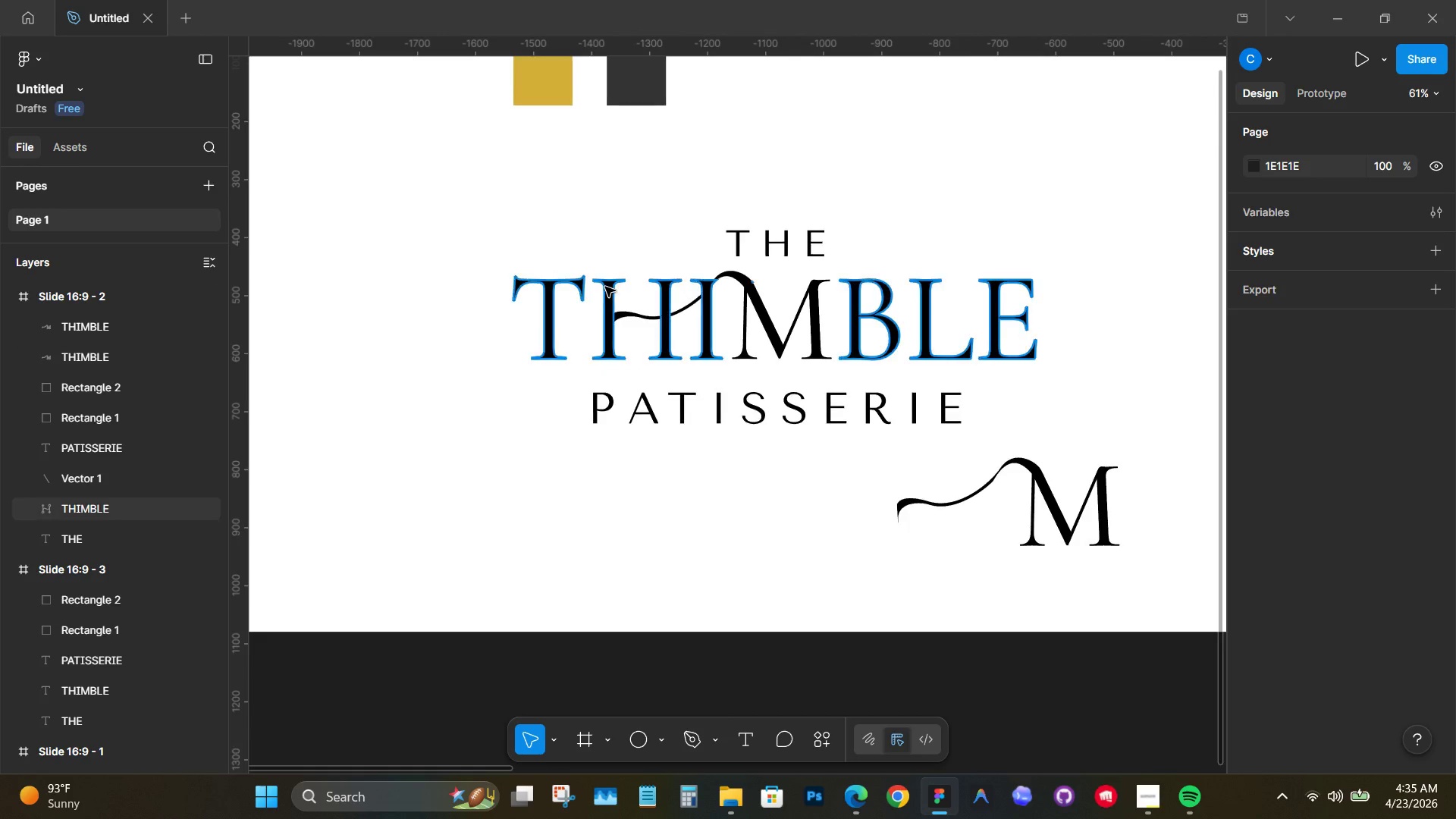 
left_click_drag(start_coordinate=[726, 231], to_coordinate=[530, 268])
 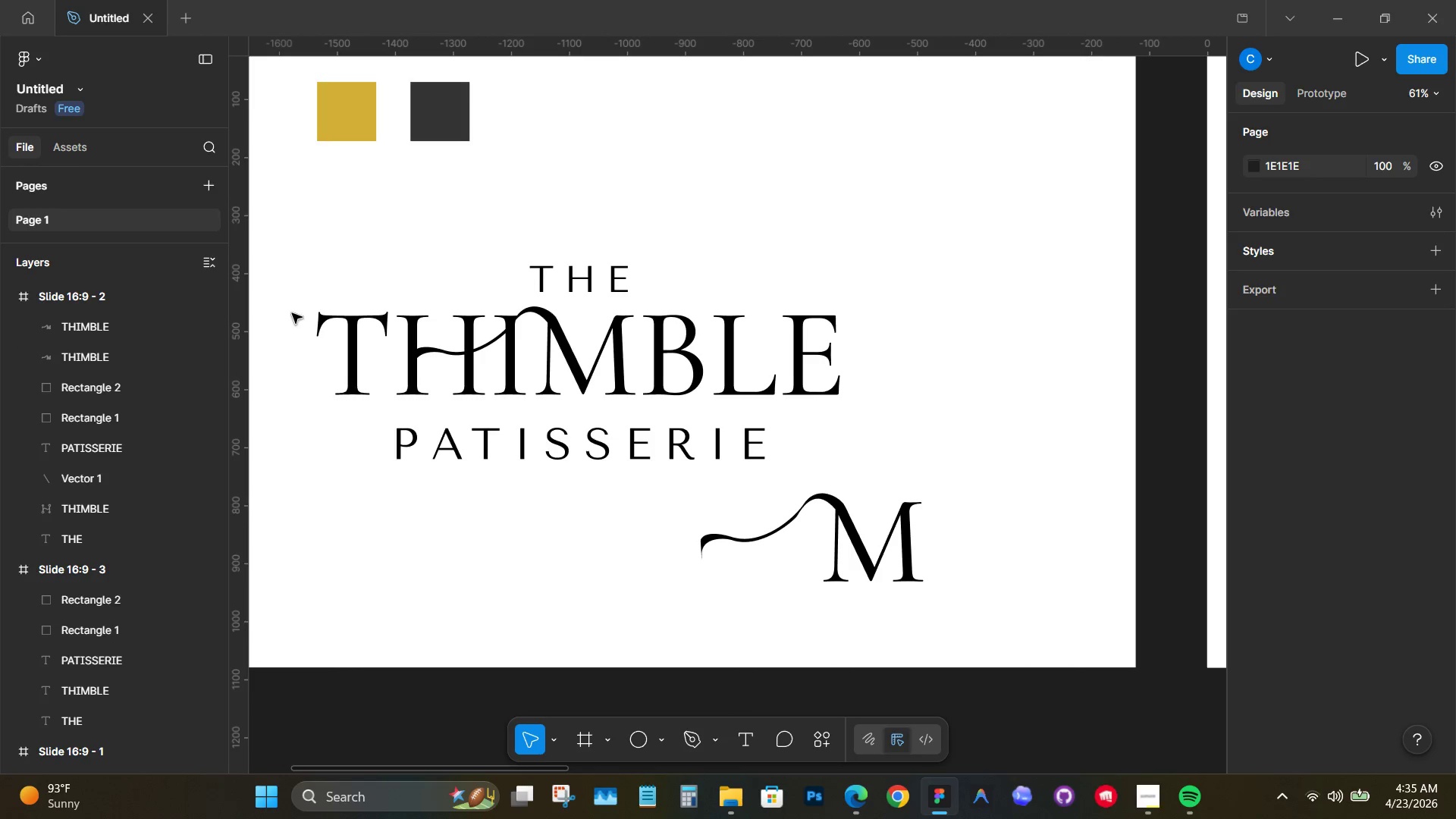 
left_click_drag(start_coordinate=[296, 316], to_coordinate=[855, 381])
 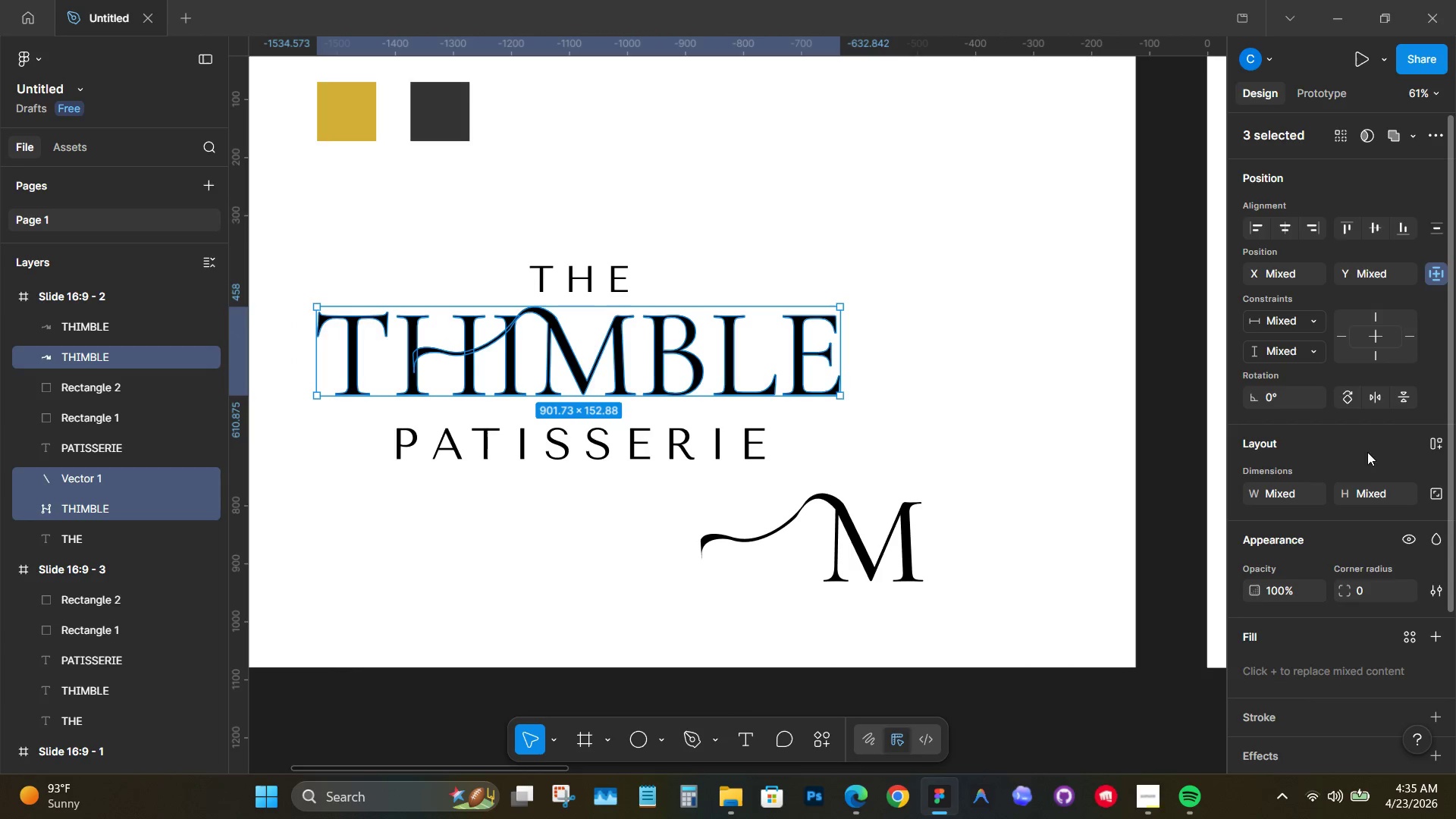 
scroll: coordinate [1381, 488], scroll_direction: down, amount: 4.0
 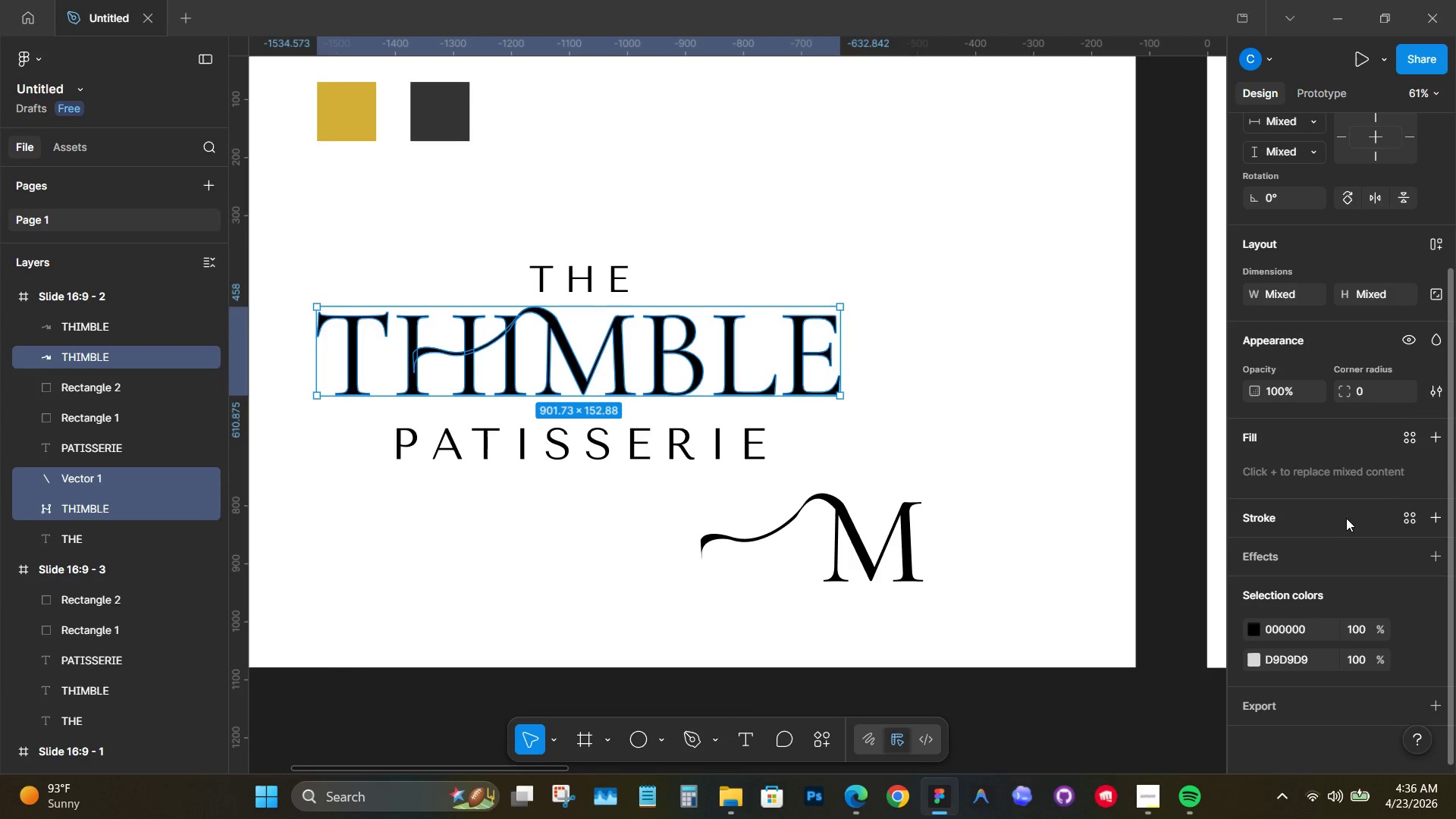 
left_click([1344, 517])
 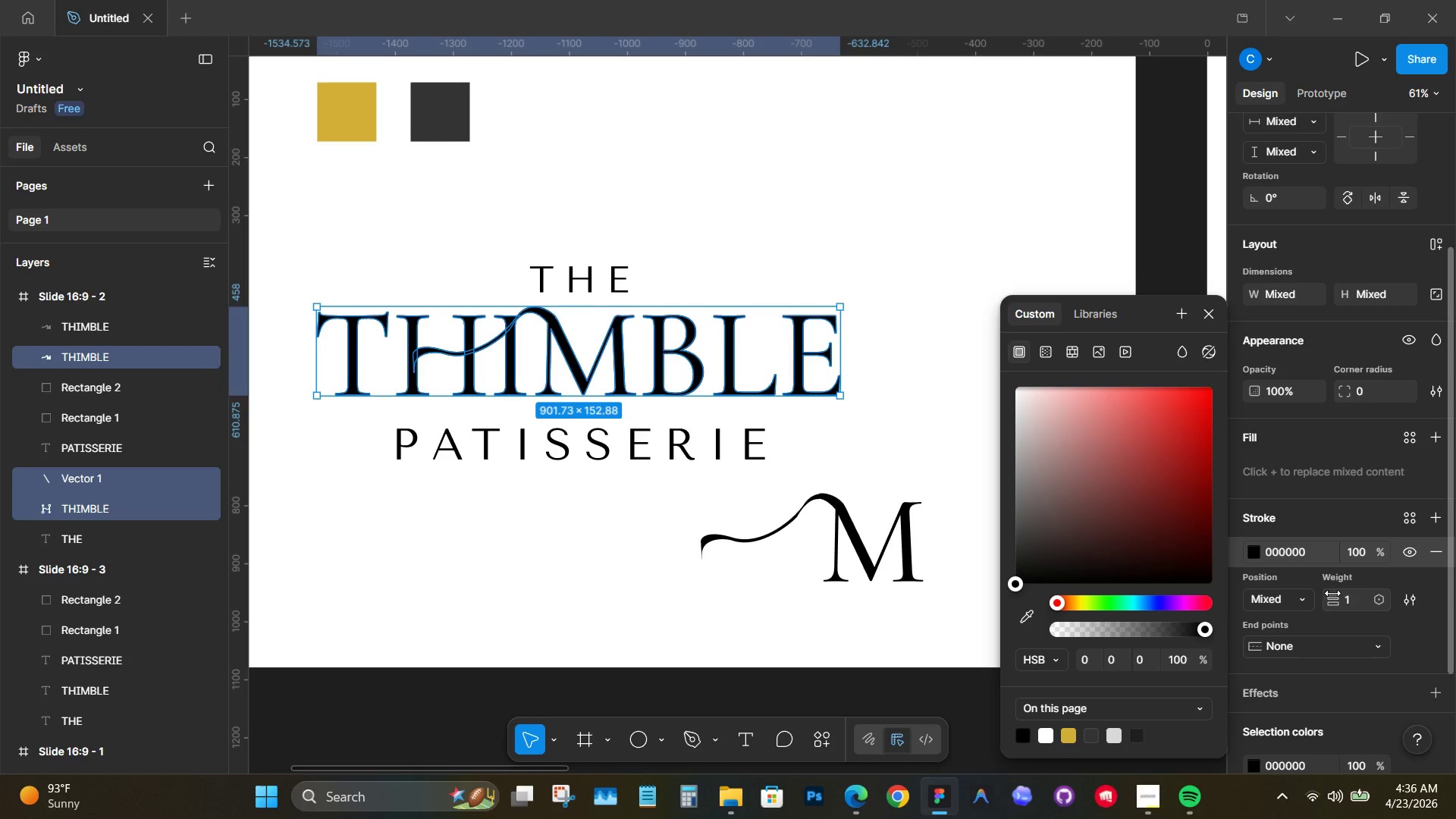 
left_click_drag(start_coordinate=[1332, 594], to_coordinate=[726, 409])
 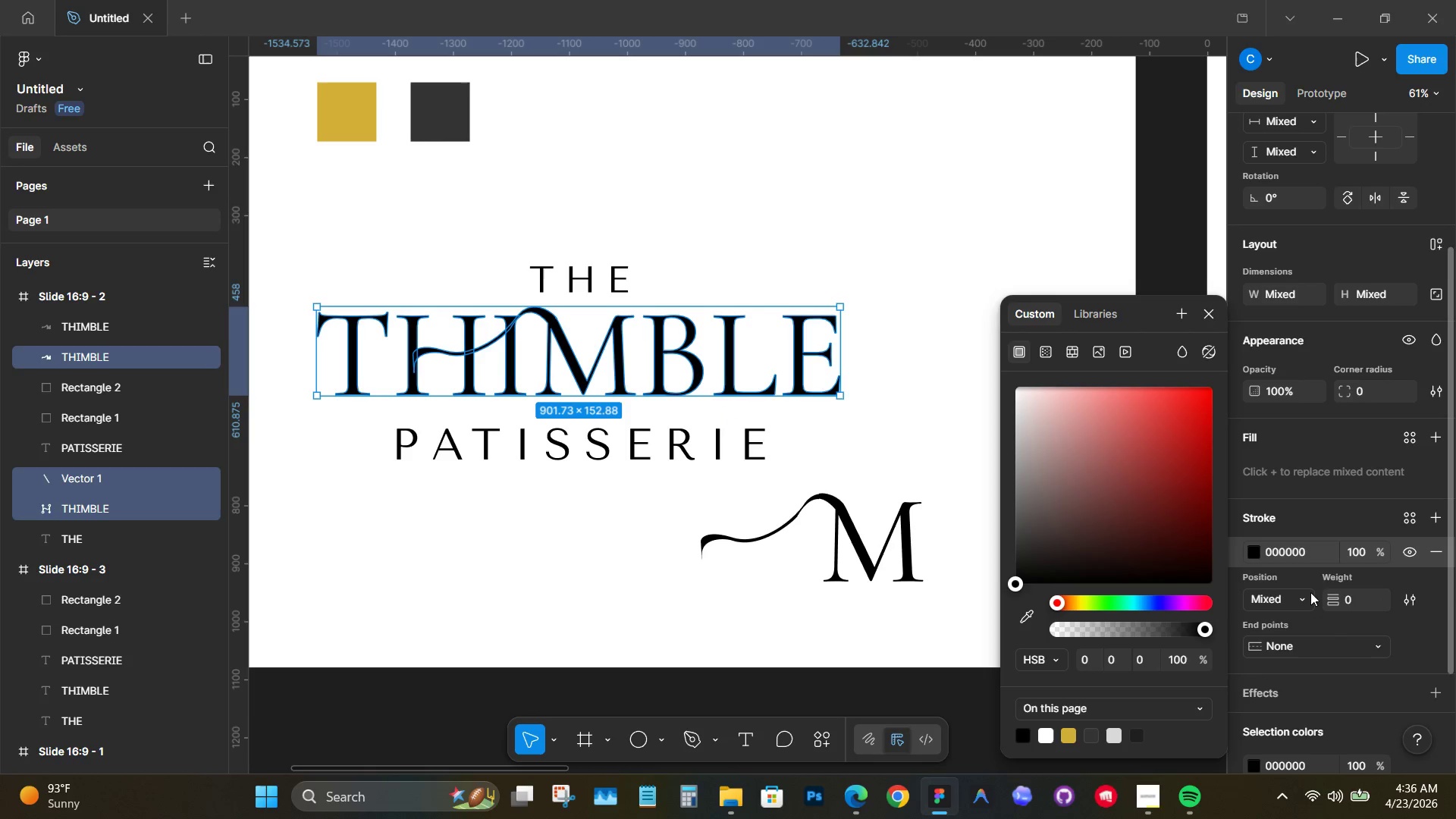 
mouse_move([1294, 608])
 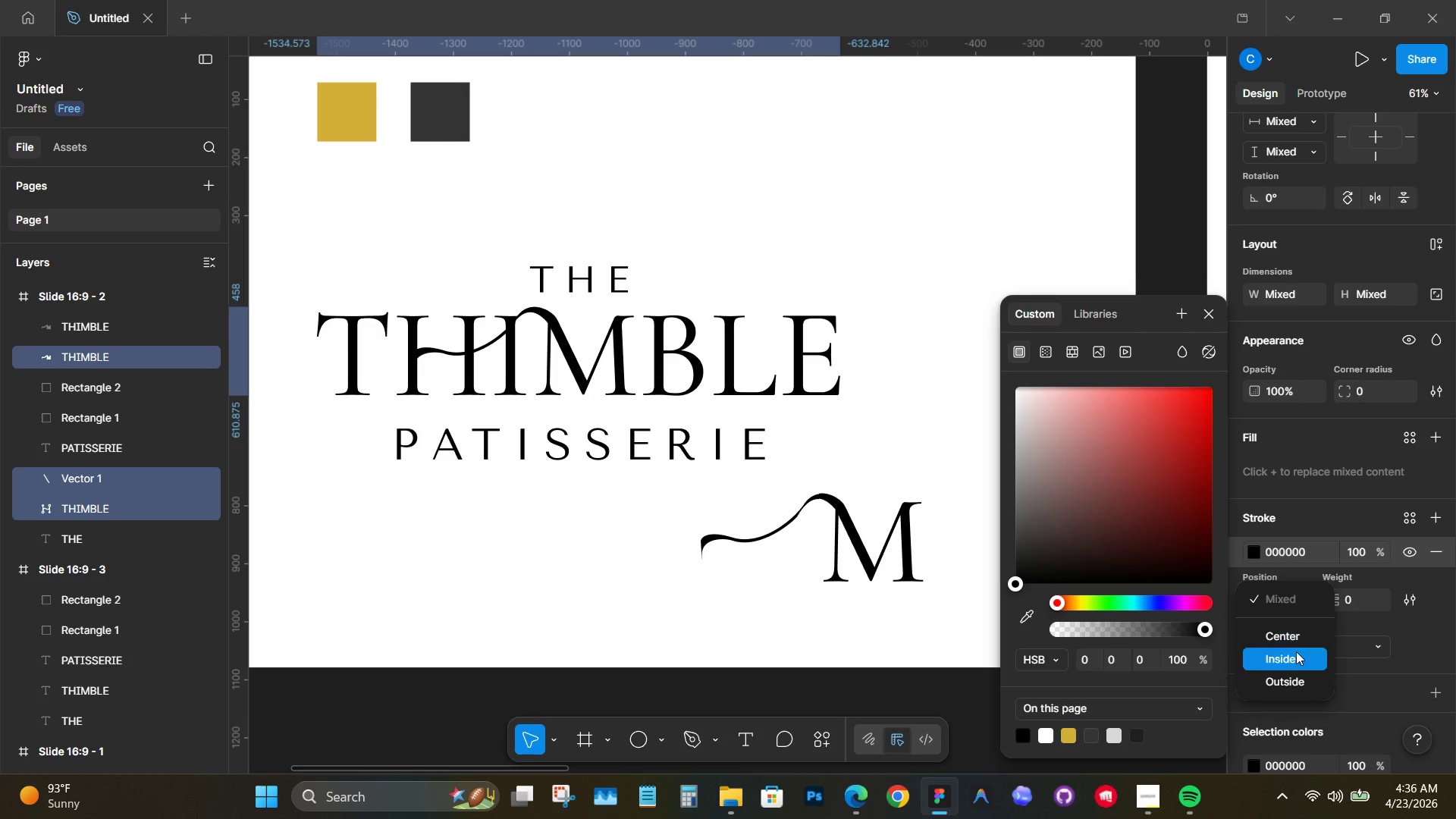 
left_click([1286, 634])
 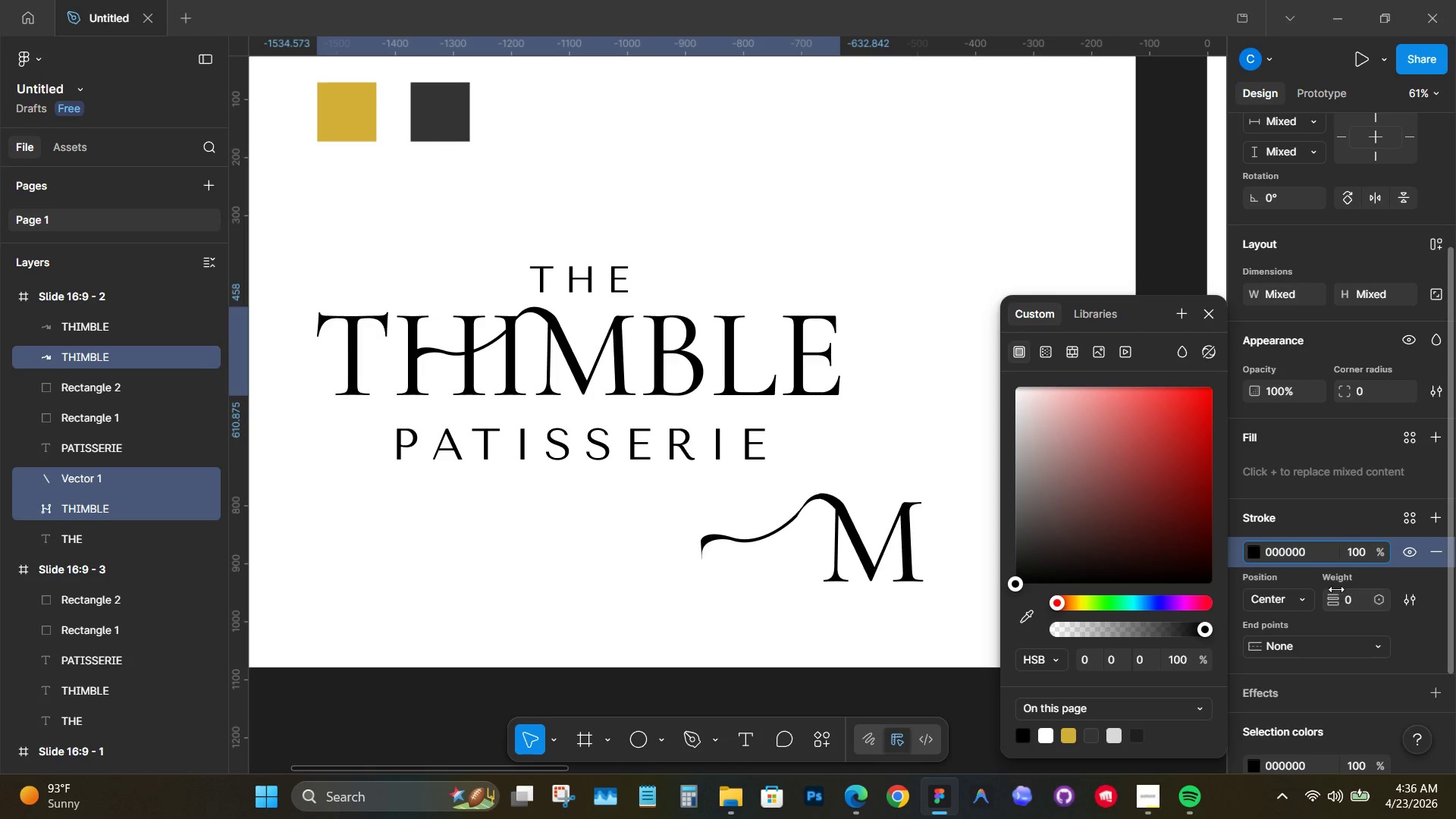 
left_click_drag(start_coordinate=[1335, 595], to_coordinate=[516, 414])
 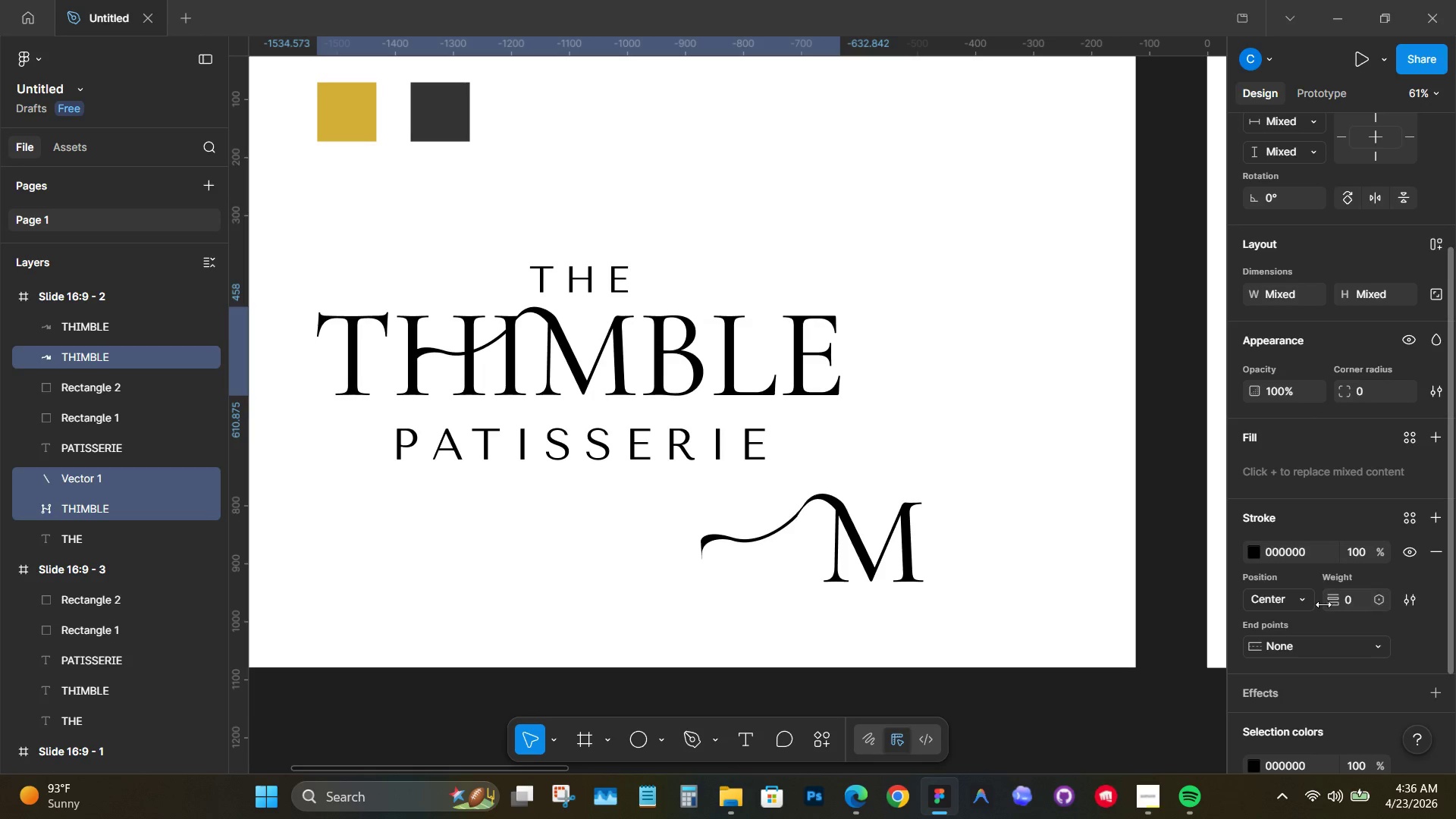 
right_click([855, 401])
 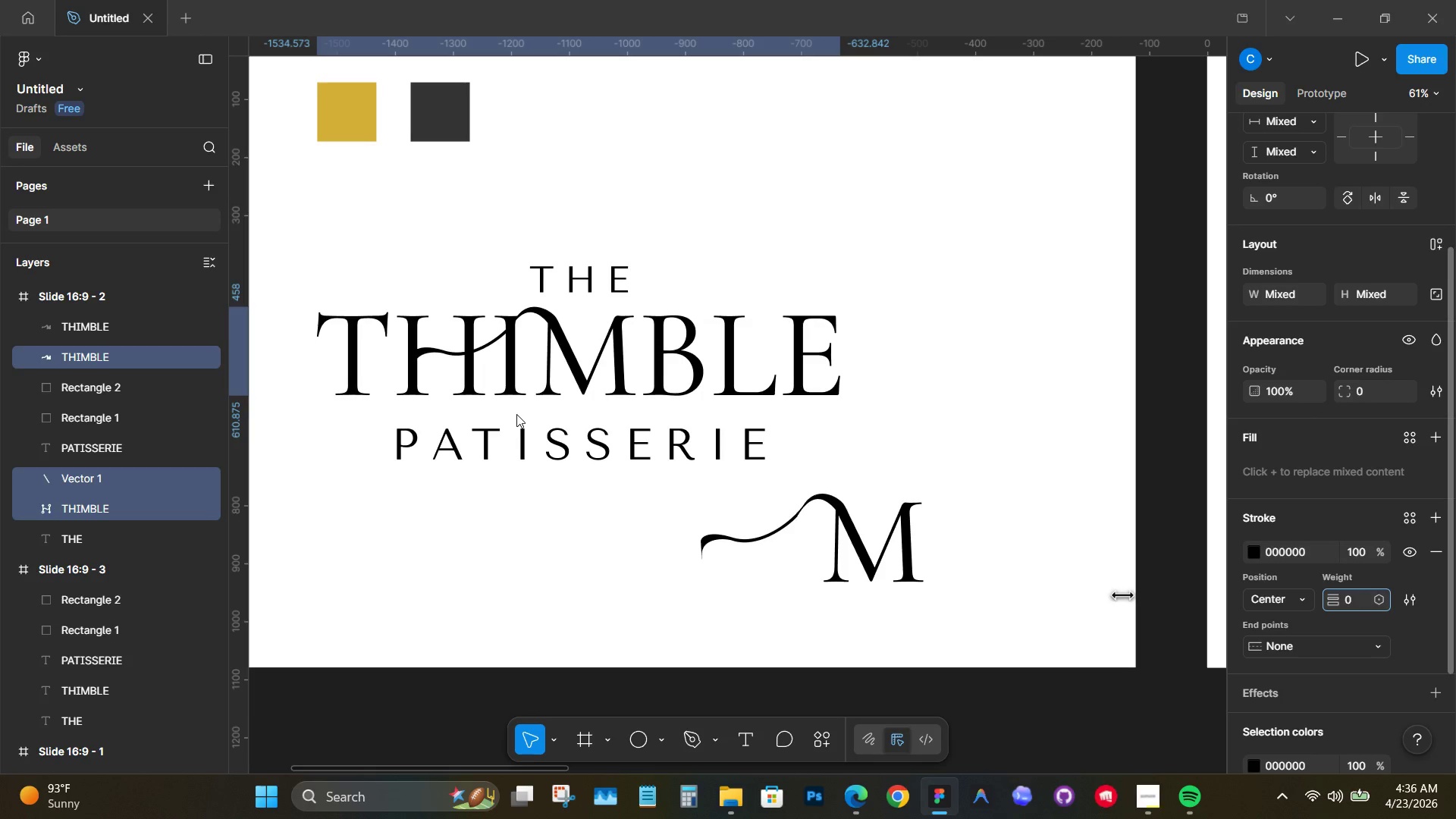 
left_click([1308, 600])
 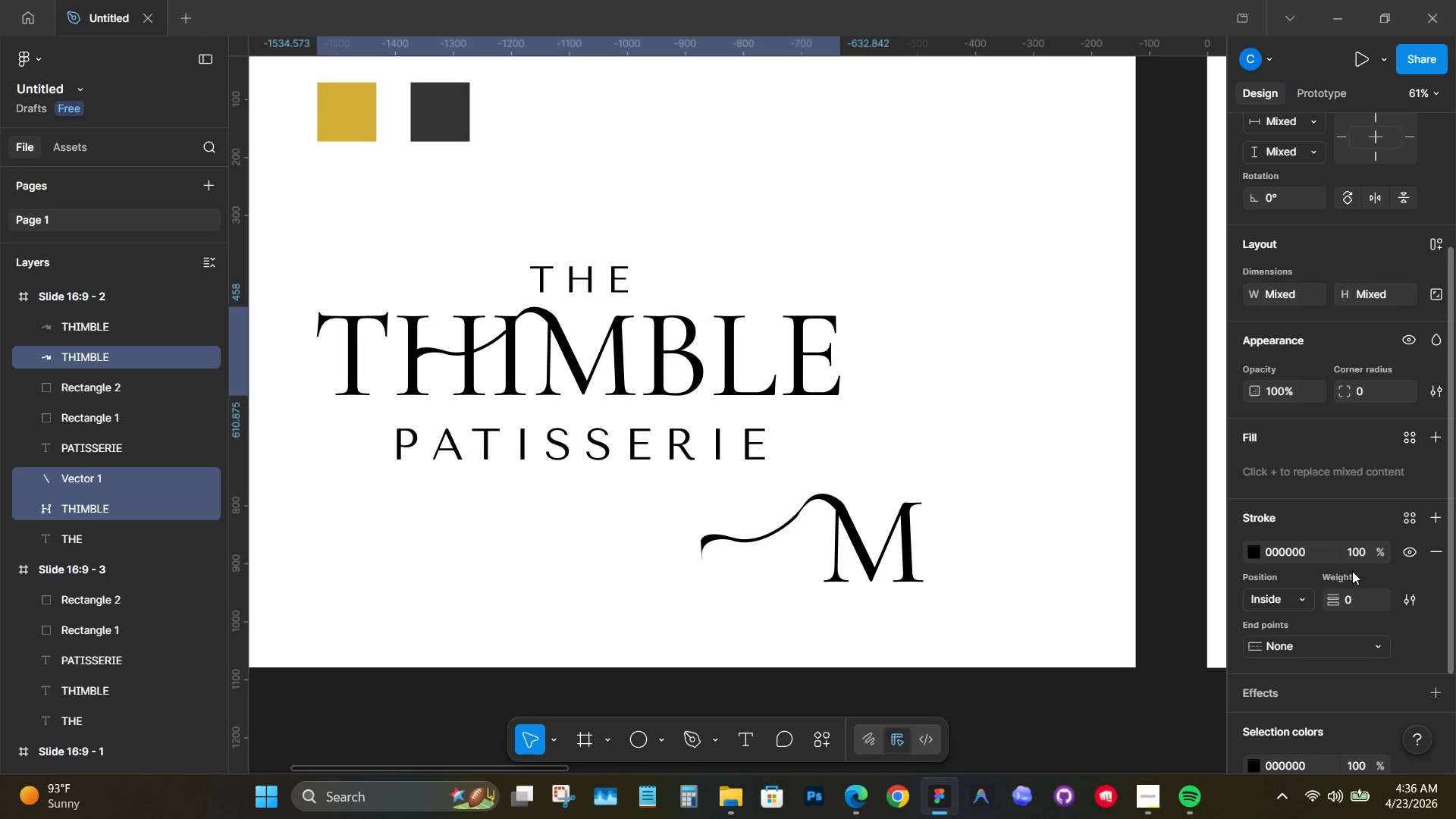 
left_click_drag(start_coordinate=[1334, 590], to_coordinate=[629, 405])
 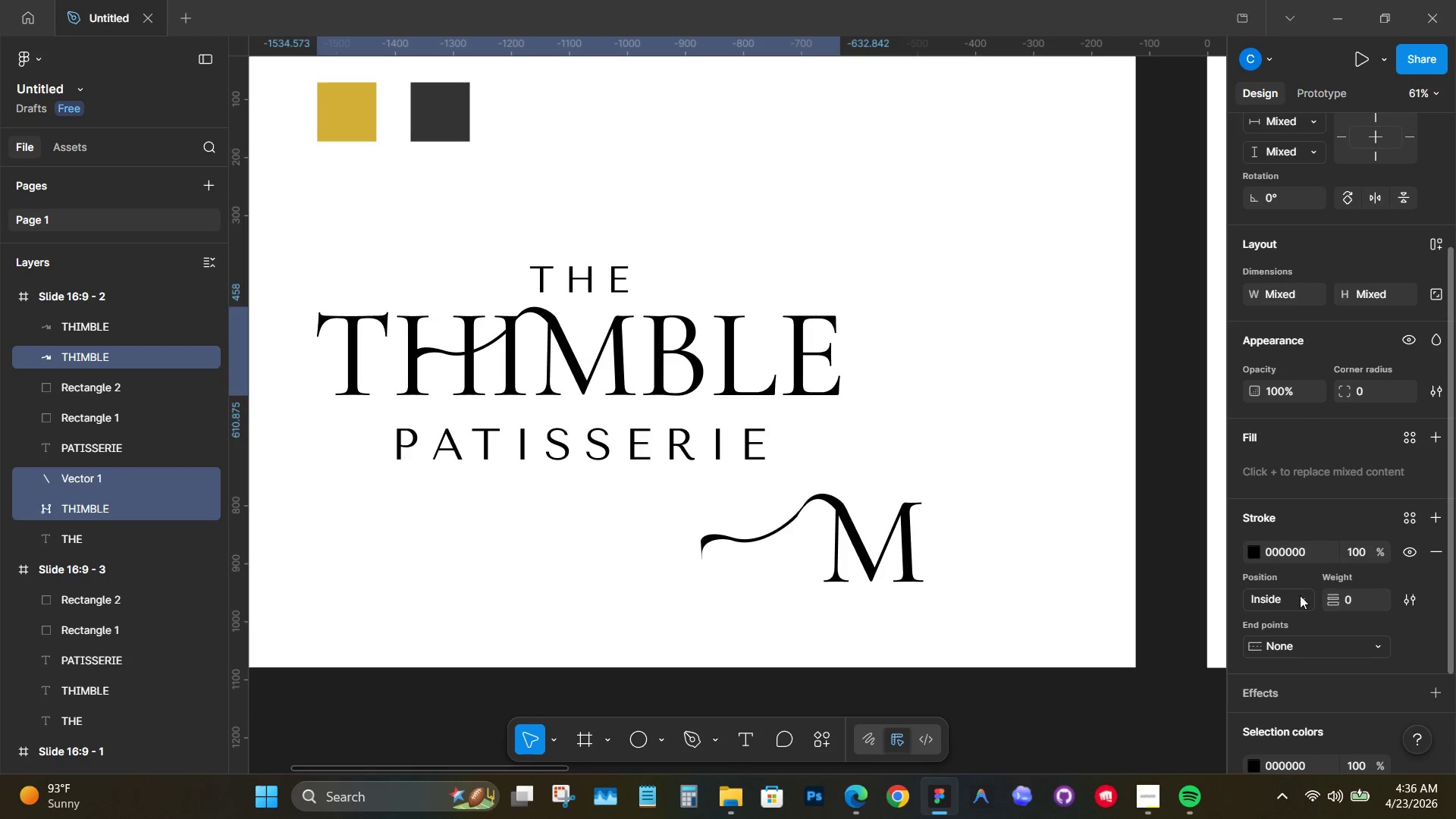 
left_click([1296, 596])
 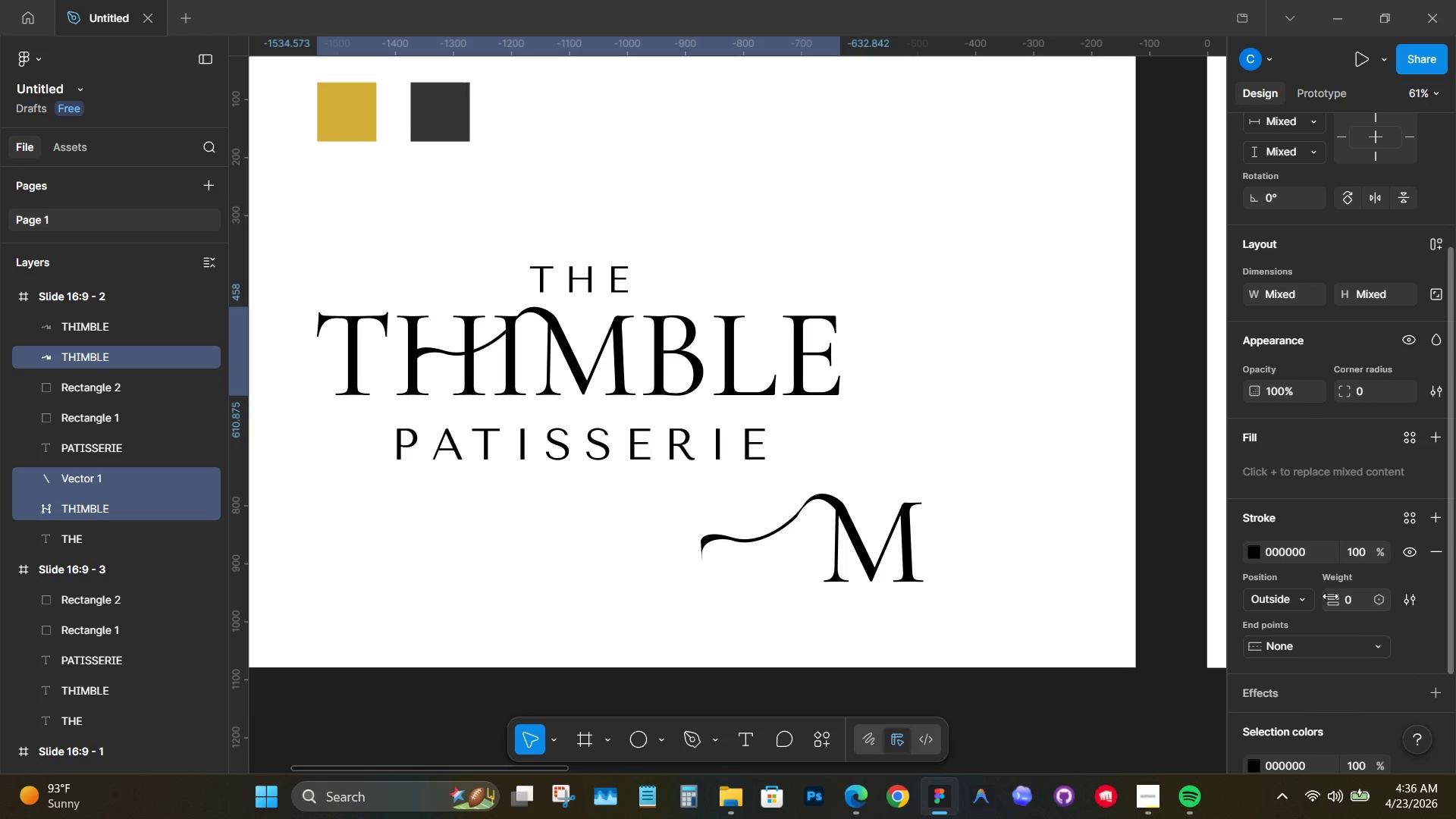 
left_click_drag(start_coordinate=[1332, 594], to_coordinate=[747, 403])
 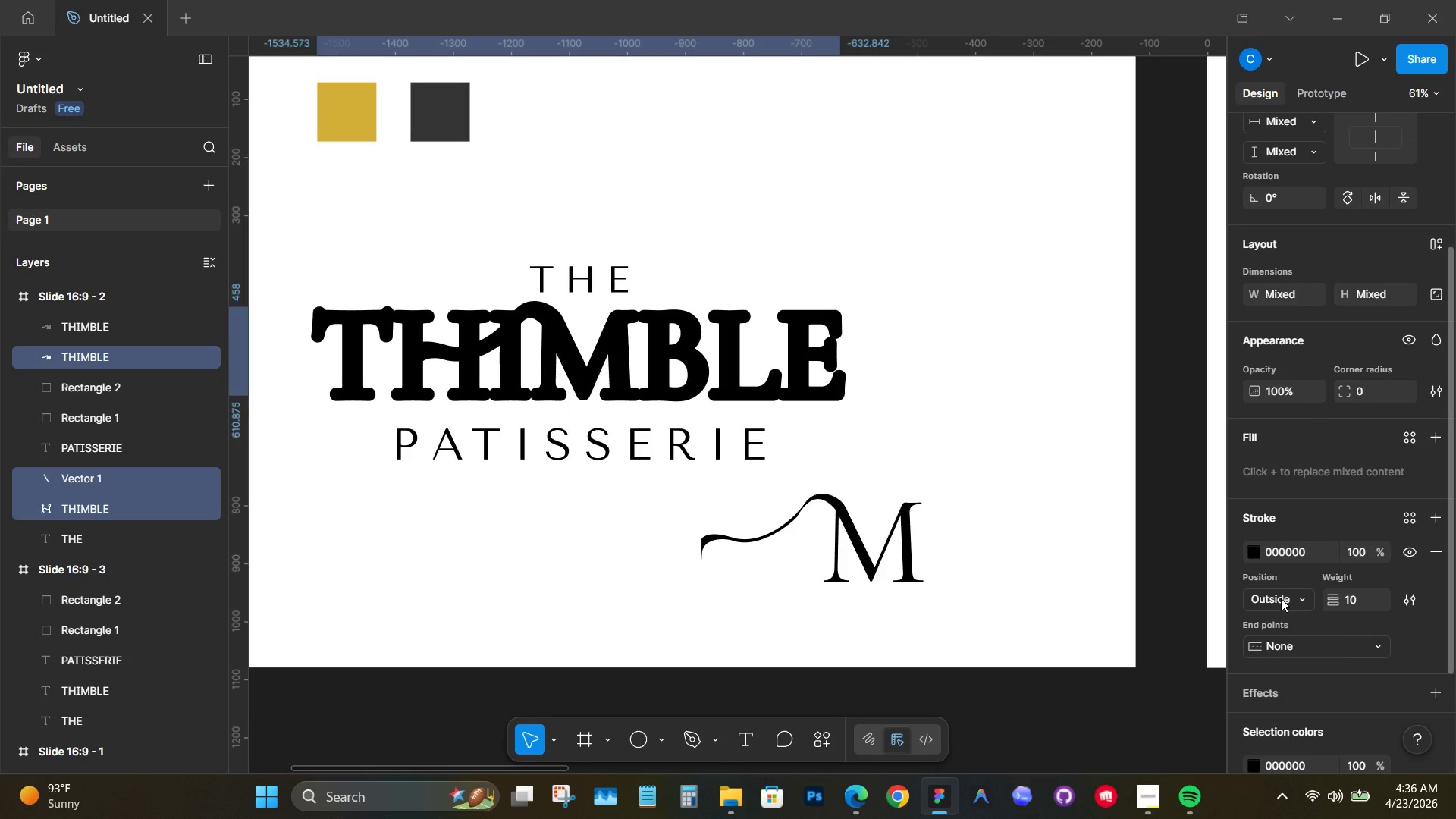 
left_click([1281, 598])
 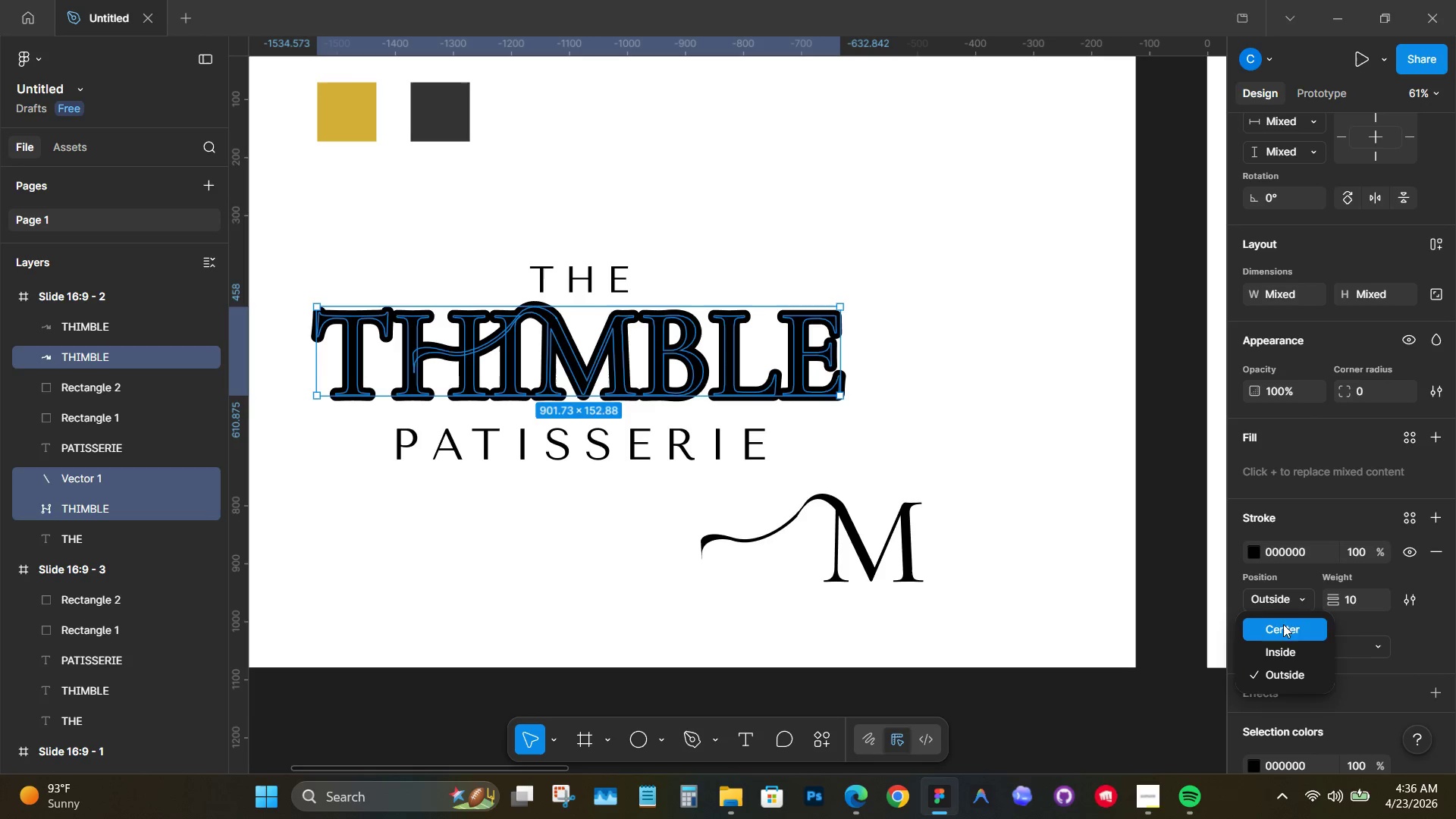 
mouse_move([1286, 629])
 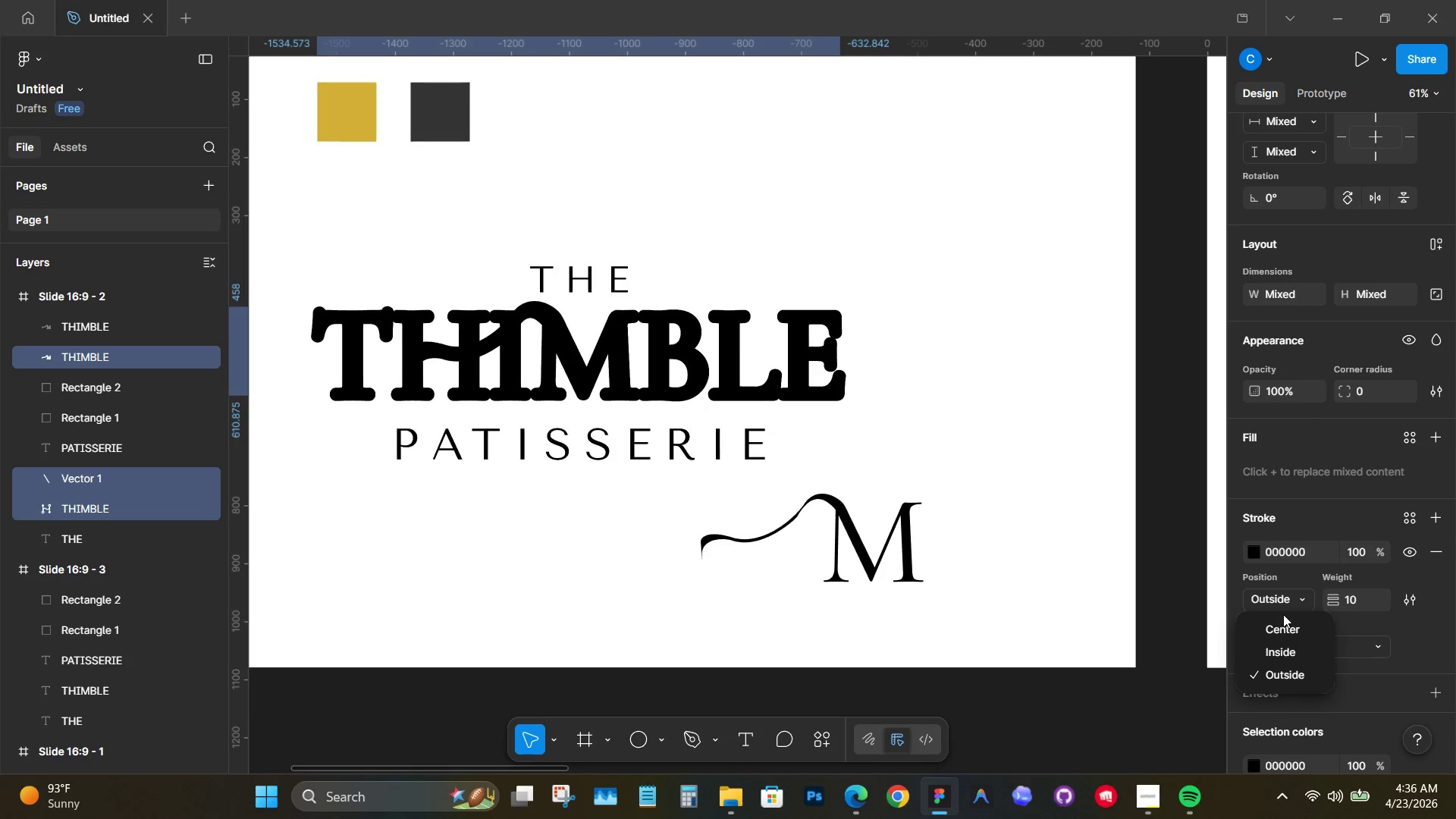 
mouse_move([1267, 624])
 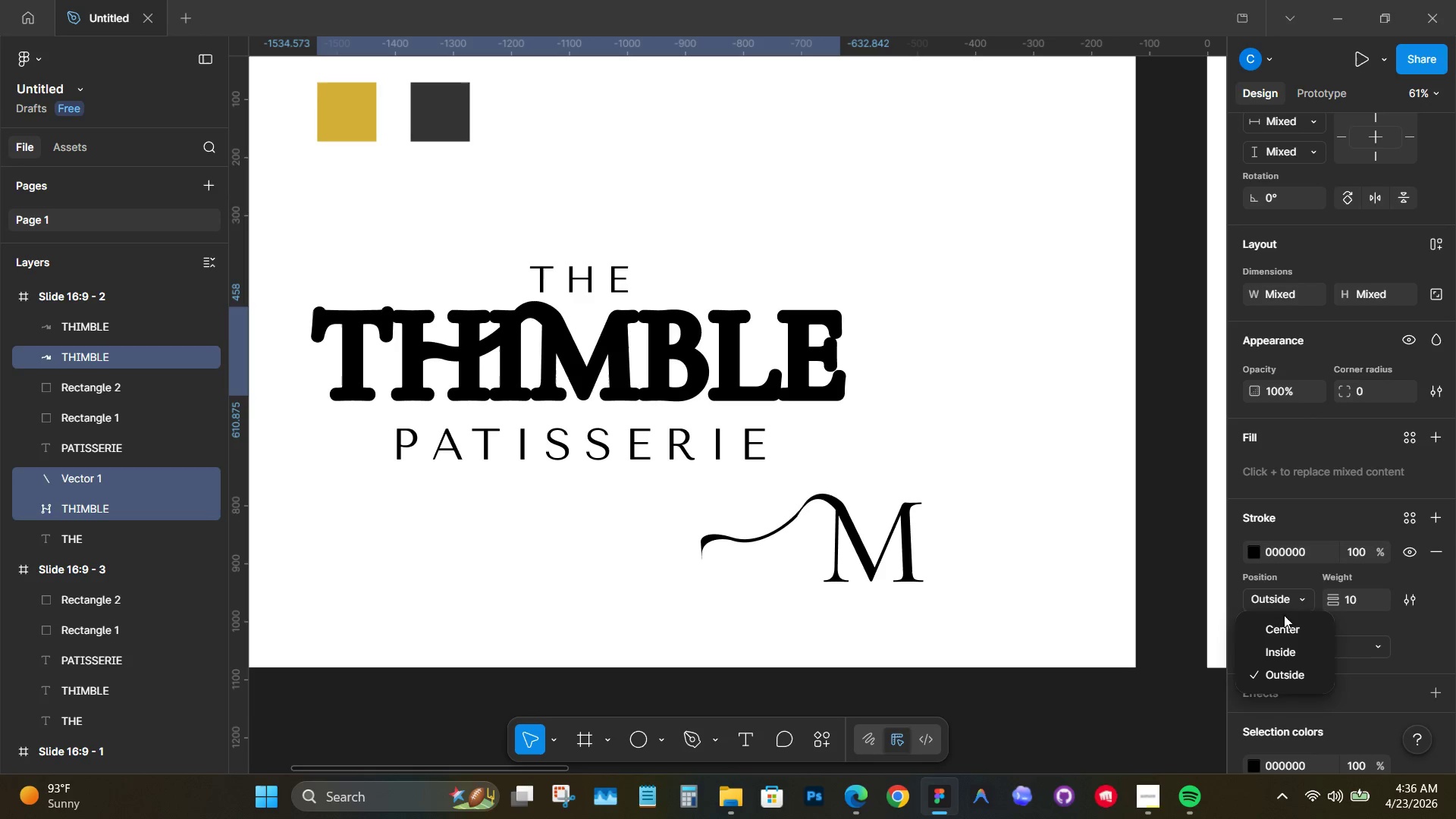 
left_click([1293, 623])
 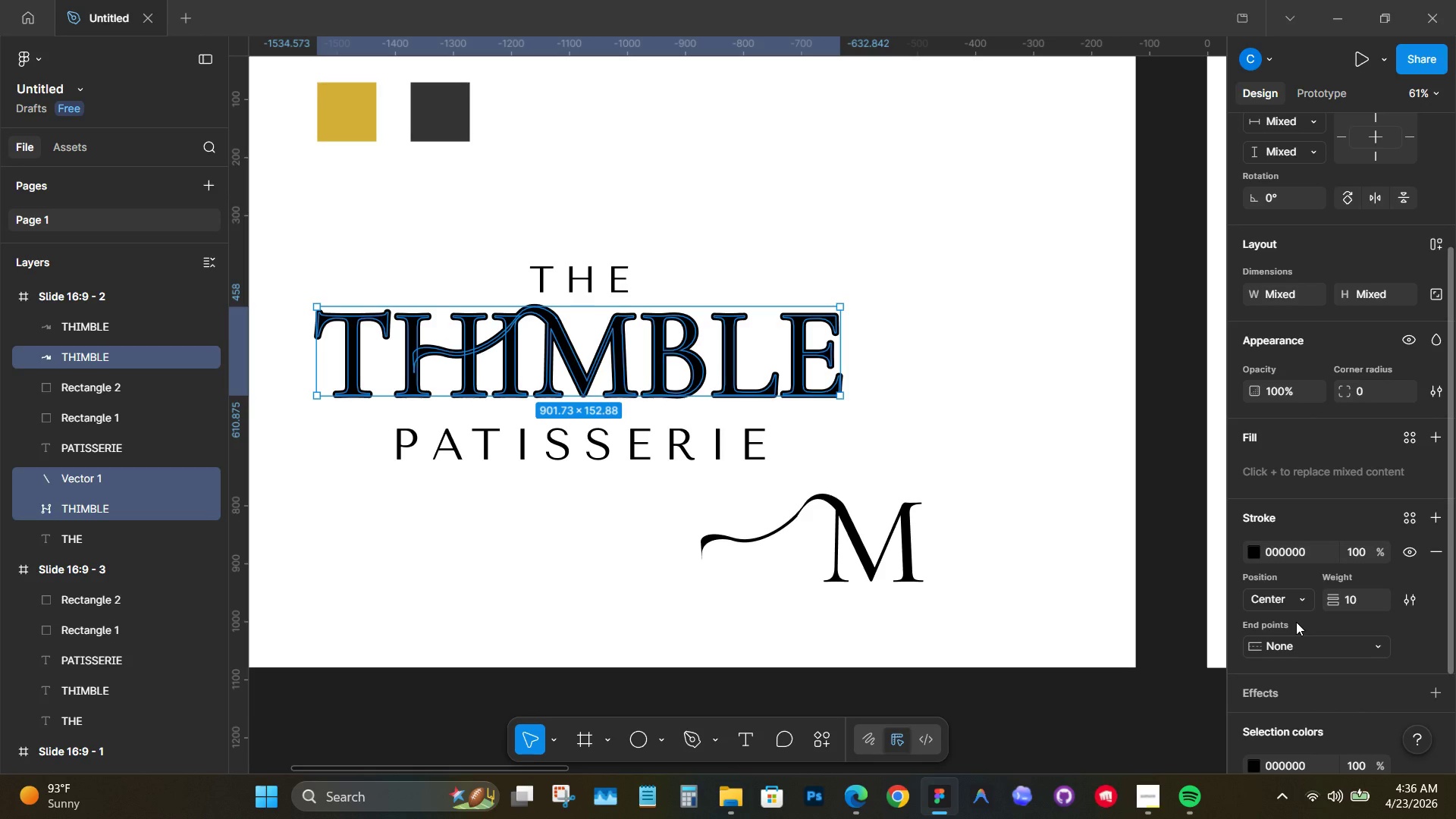 
wait(8.05)
 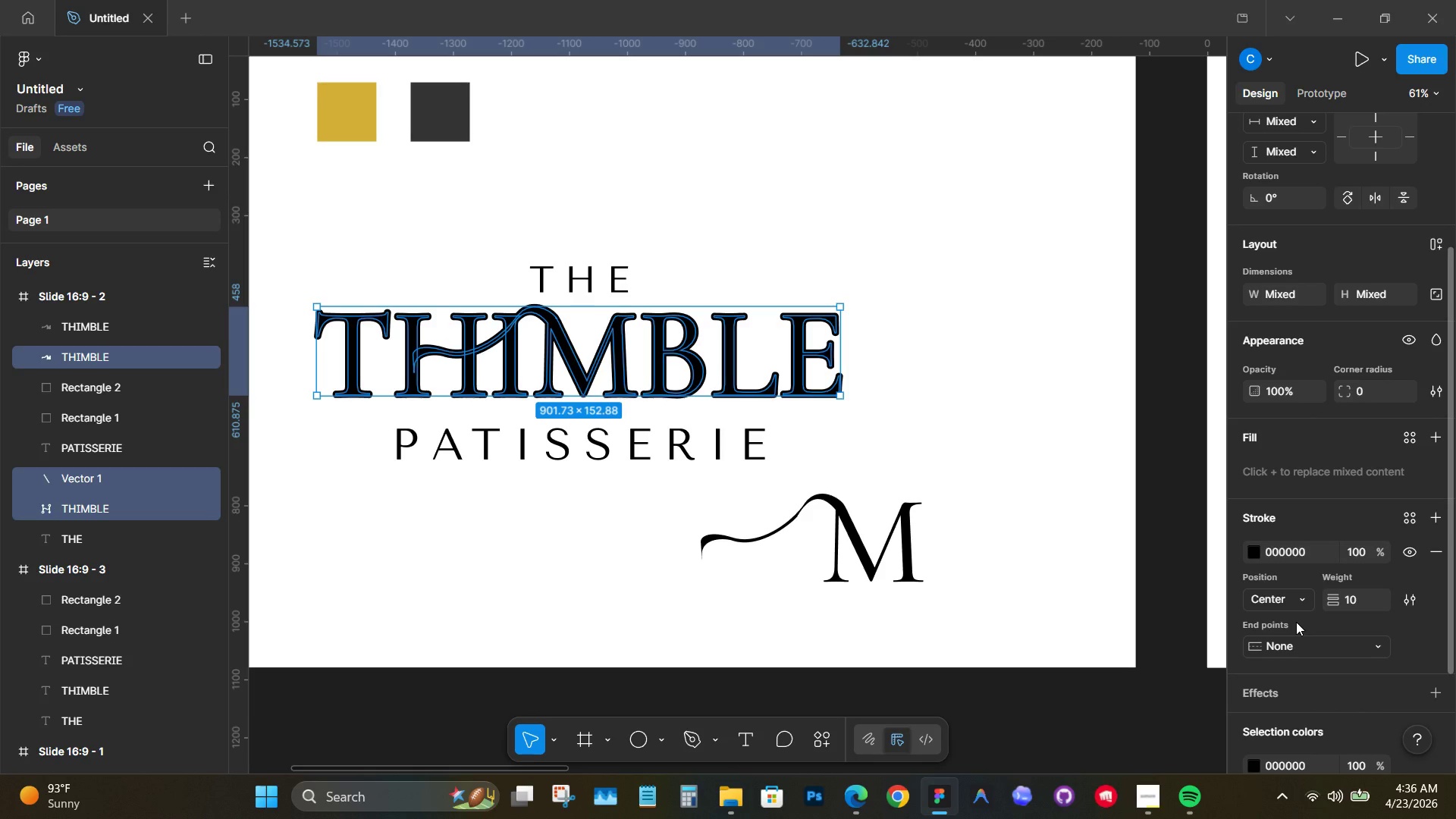 
left_click([963, 167])
 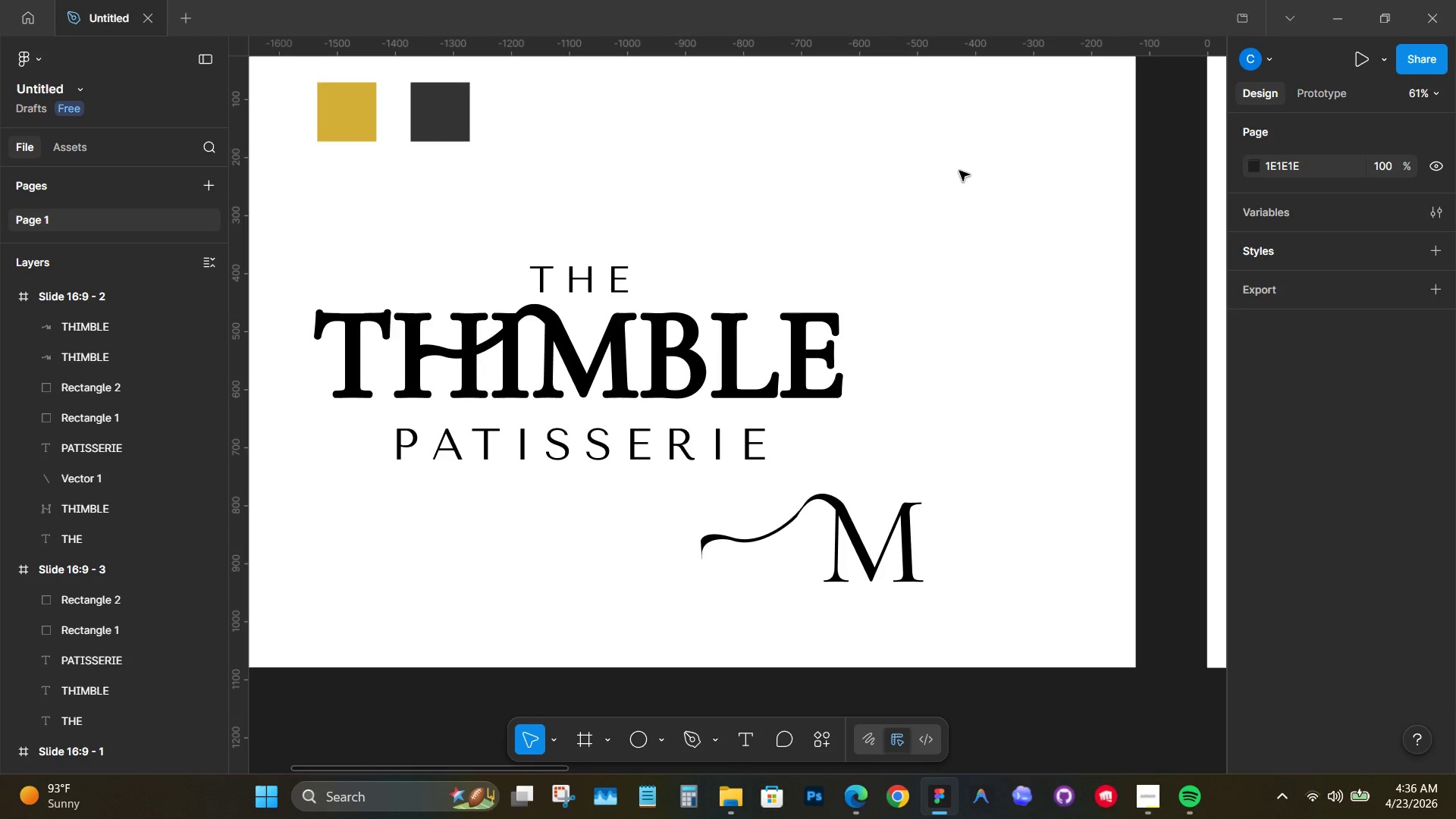 
key(Control+Z)
 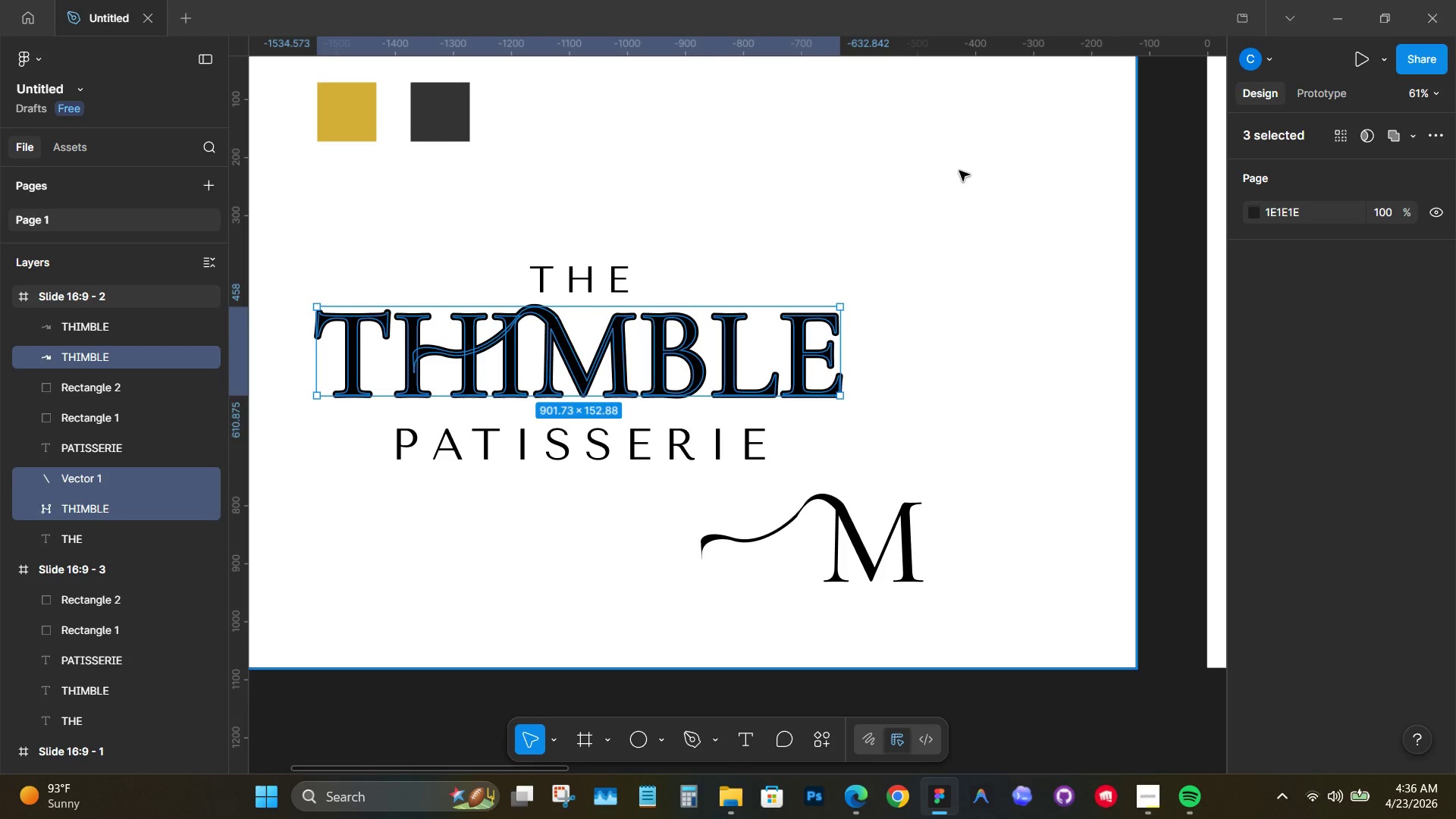 
key(Control+Z)
 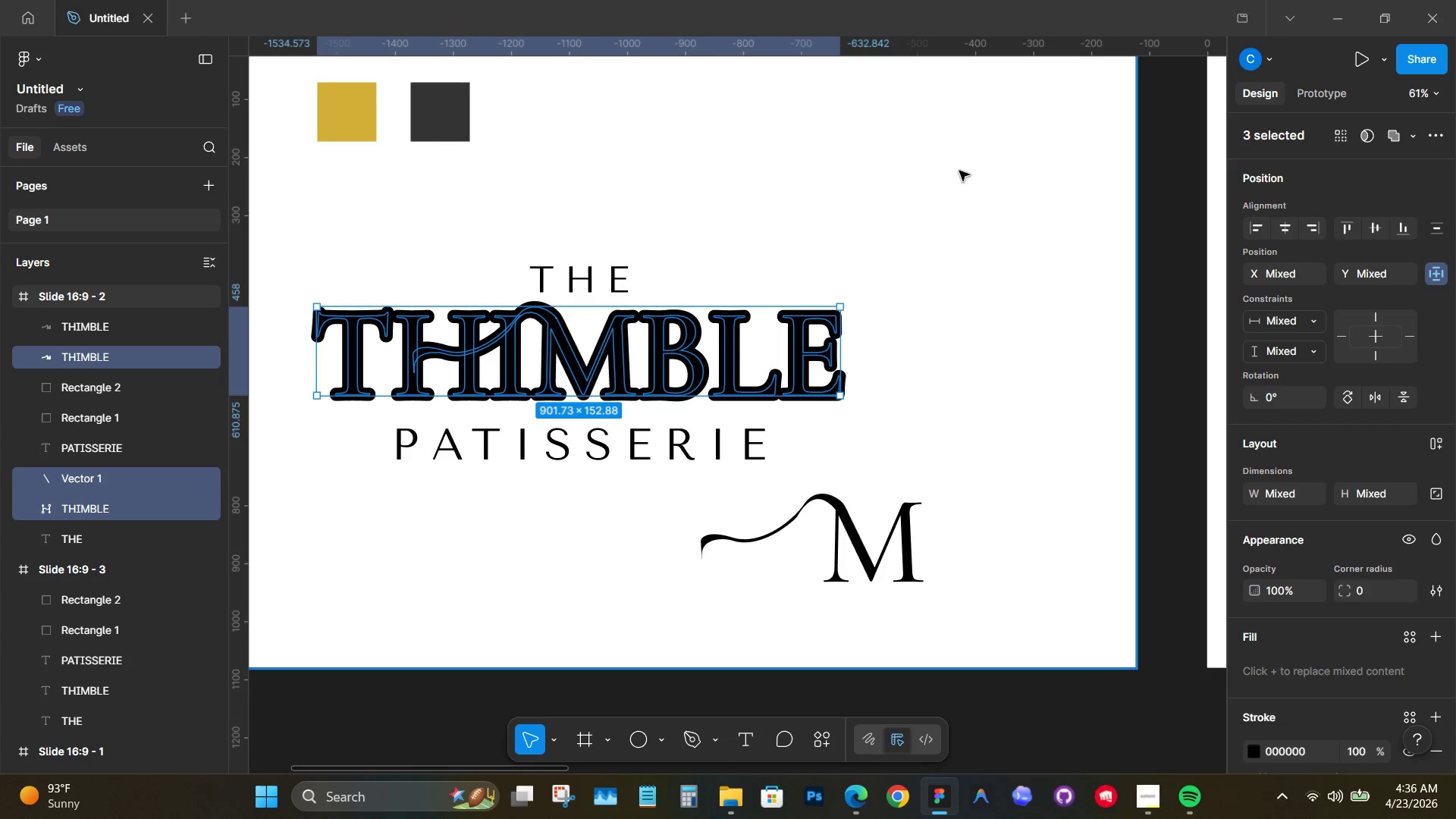 
key(Control+Z)
 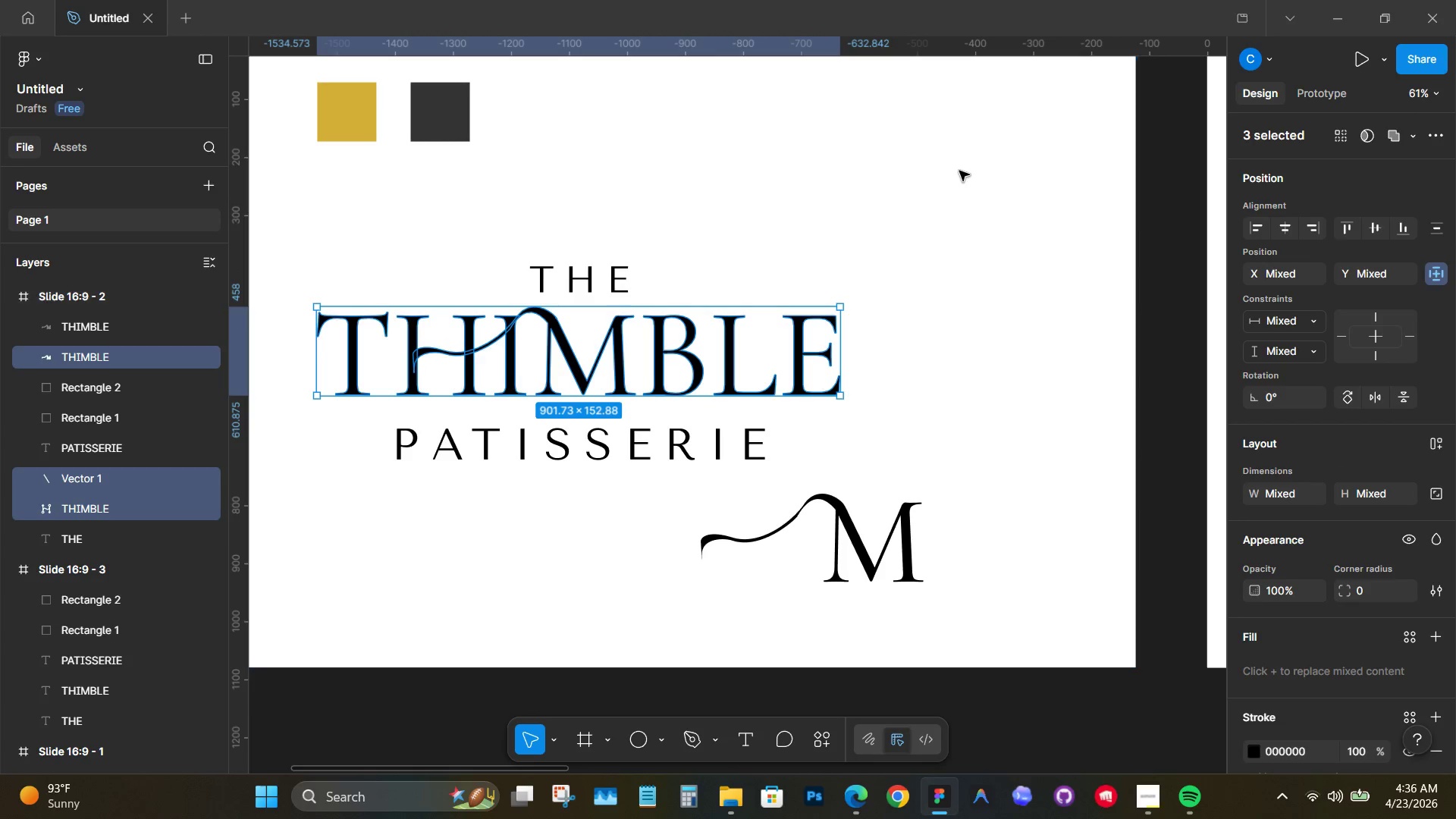 
left_click([959, 171])
 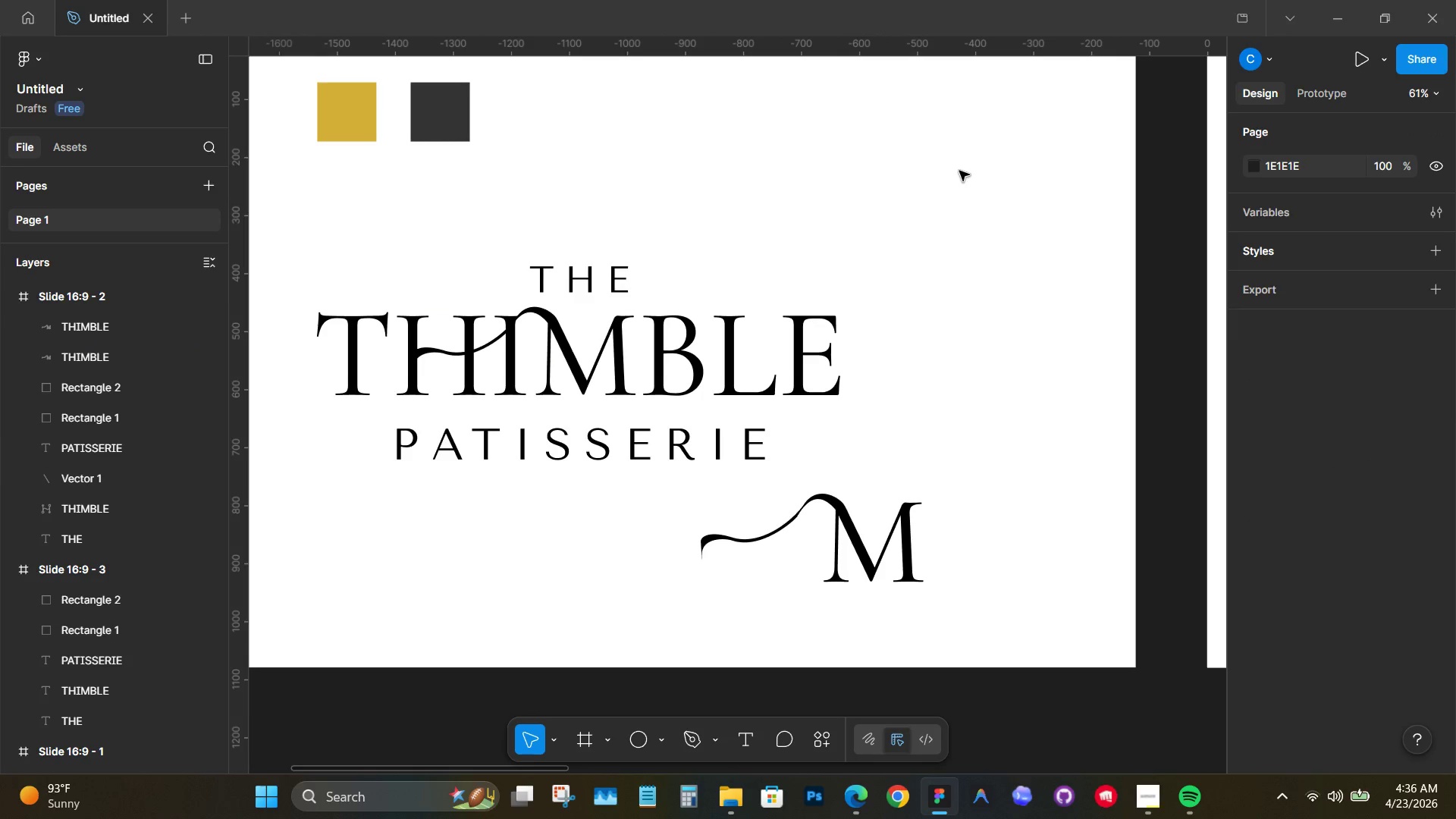 
hold_key(key=ControlLeft, duration=0.38)
 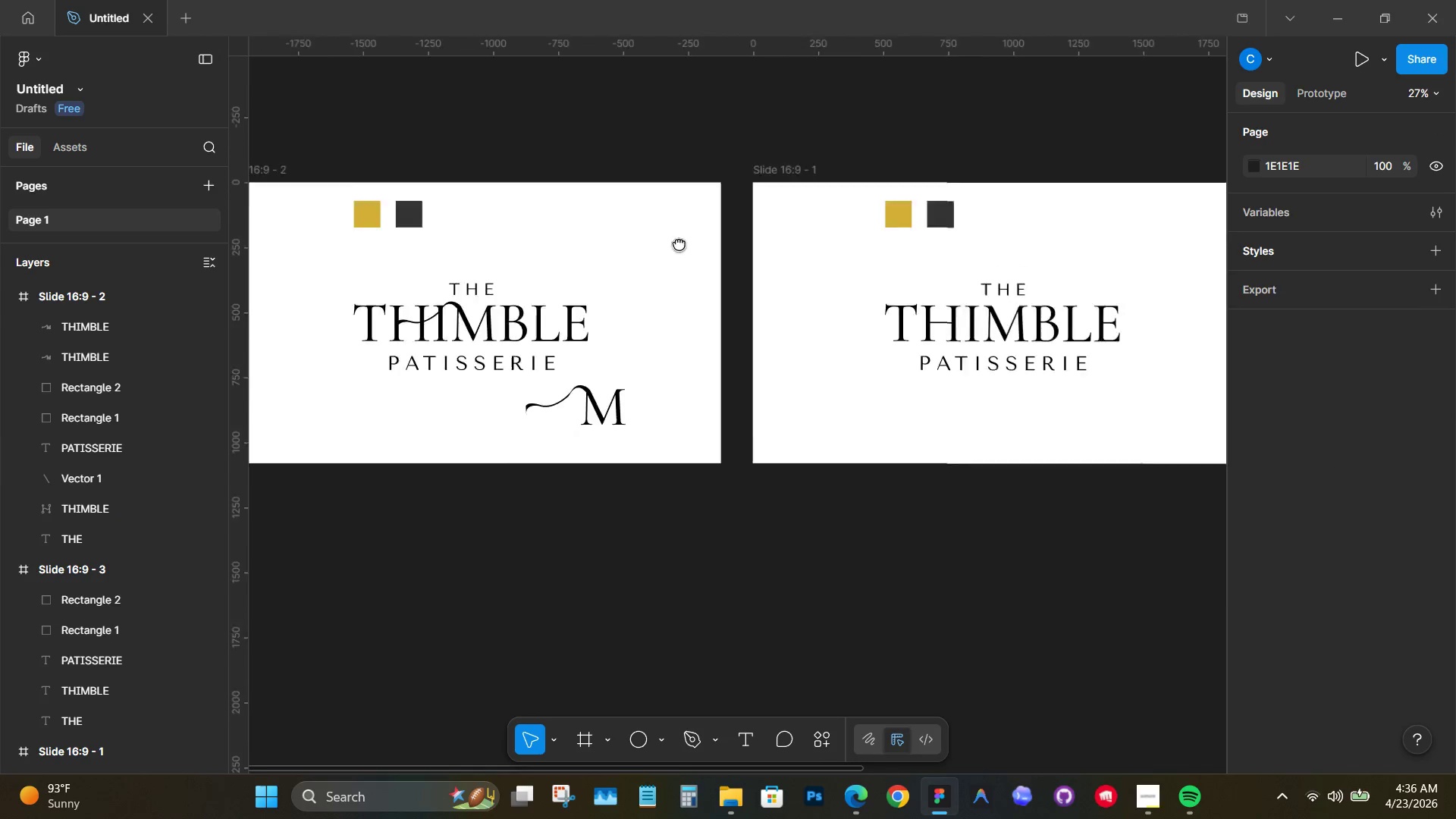 
hold_key(key=Space, duration=1.17)
 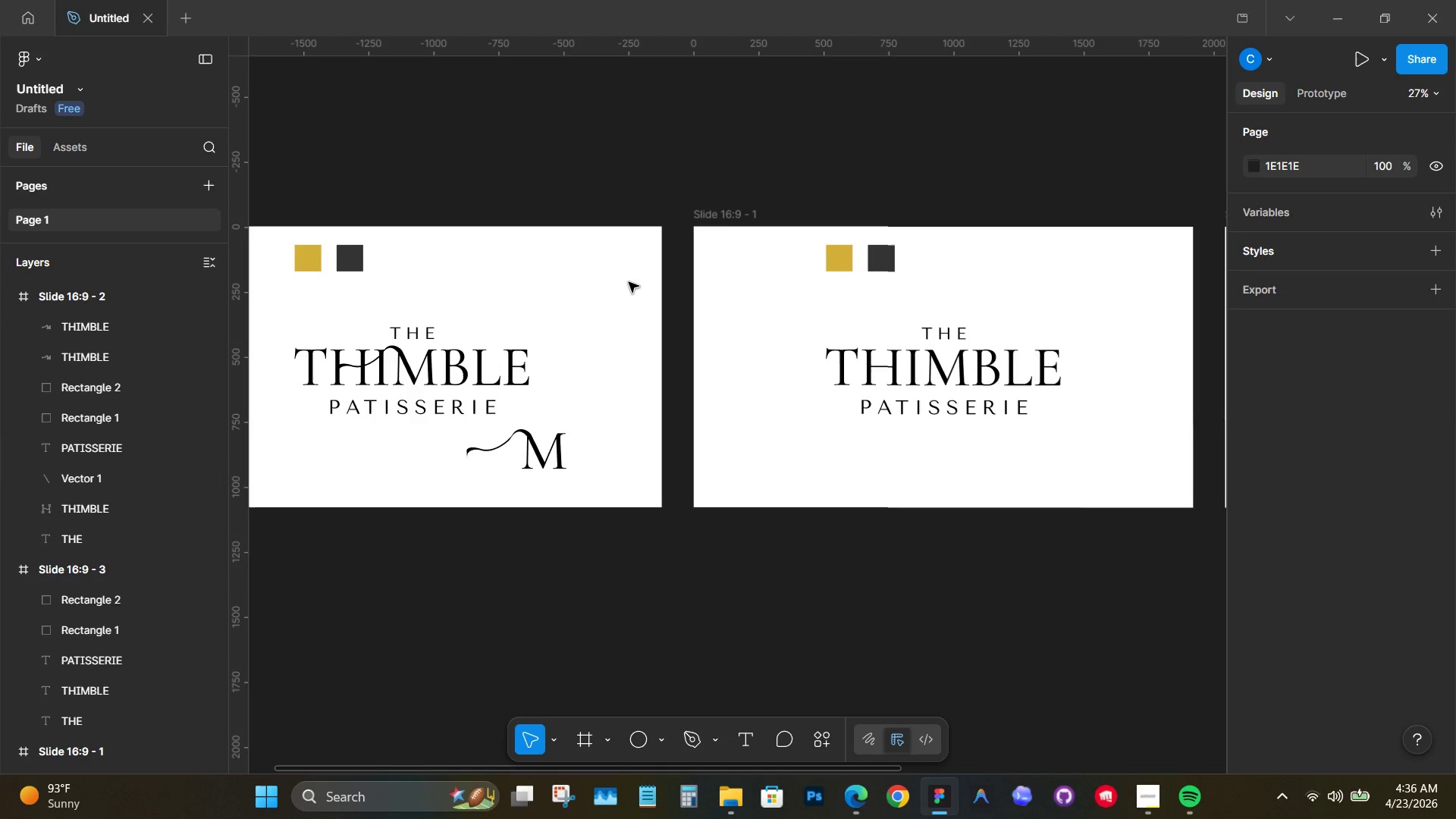 
scroll: coordinate [959, 184], scroll_direction: down, amount: 6.0
 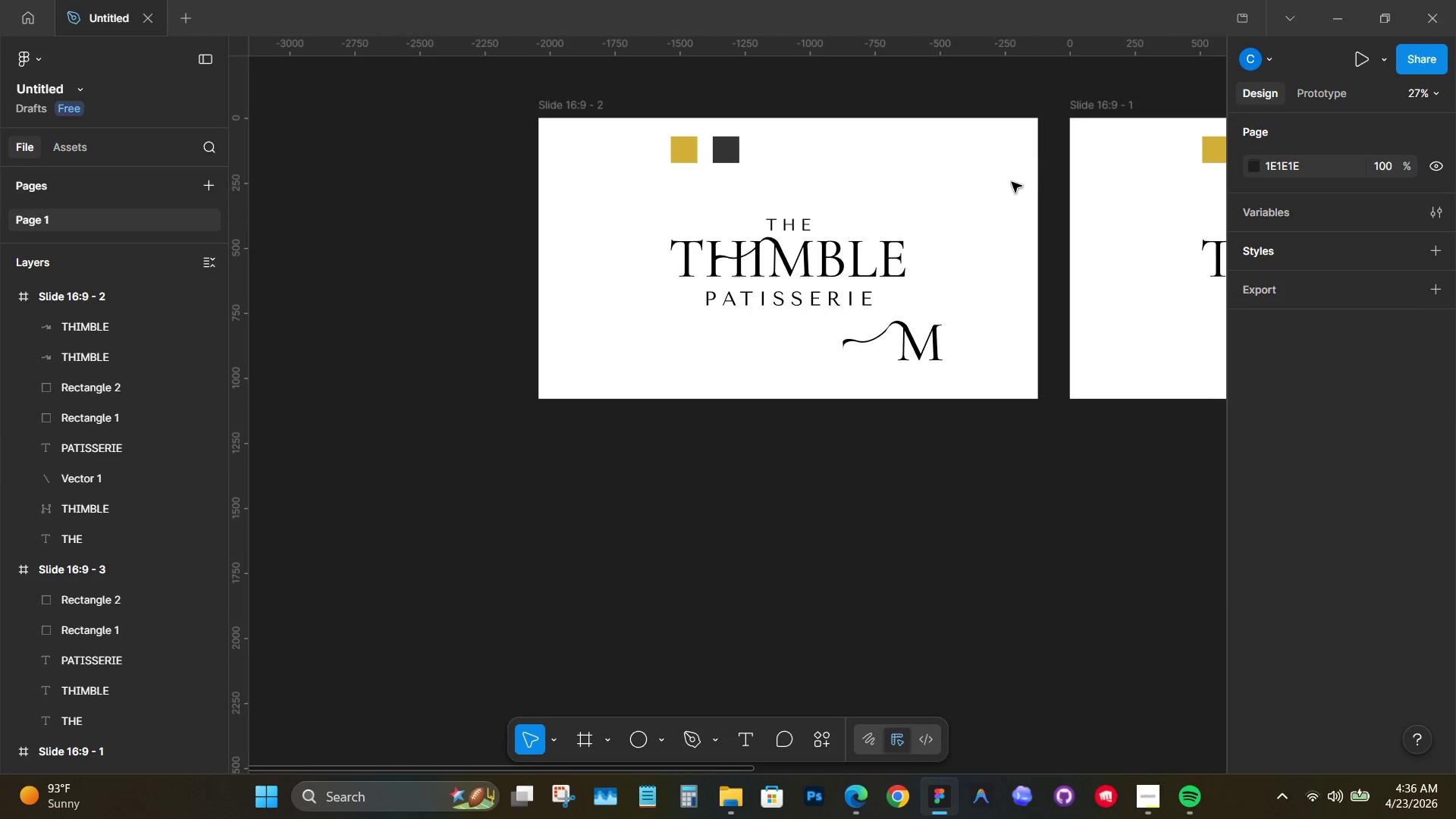 
left_click_drag(start_coordinate=[1005, 174], to_coordinate=[629, 282])
 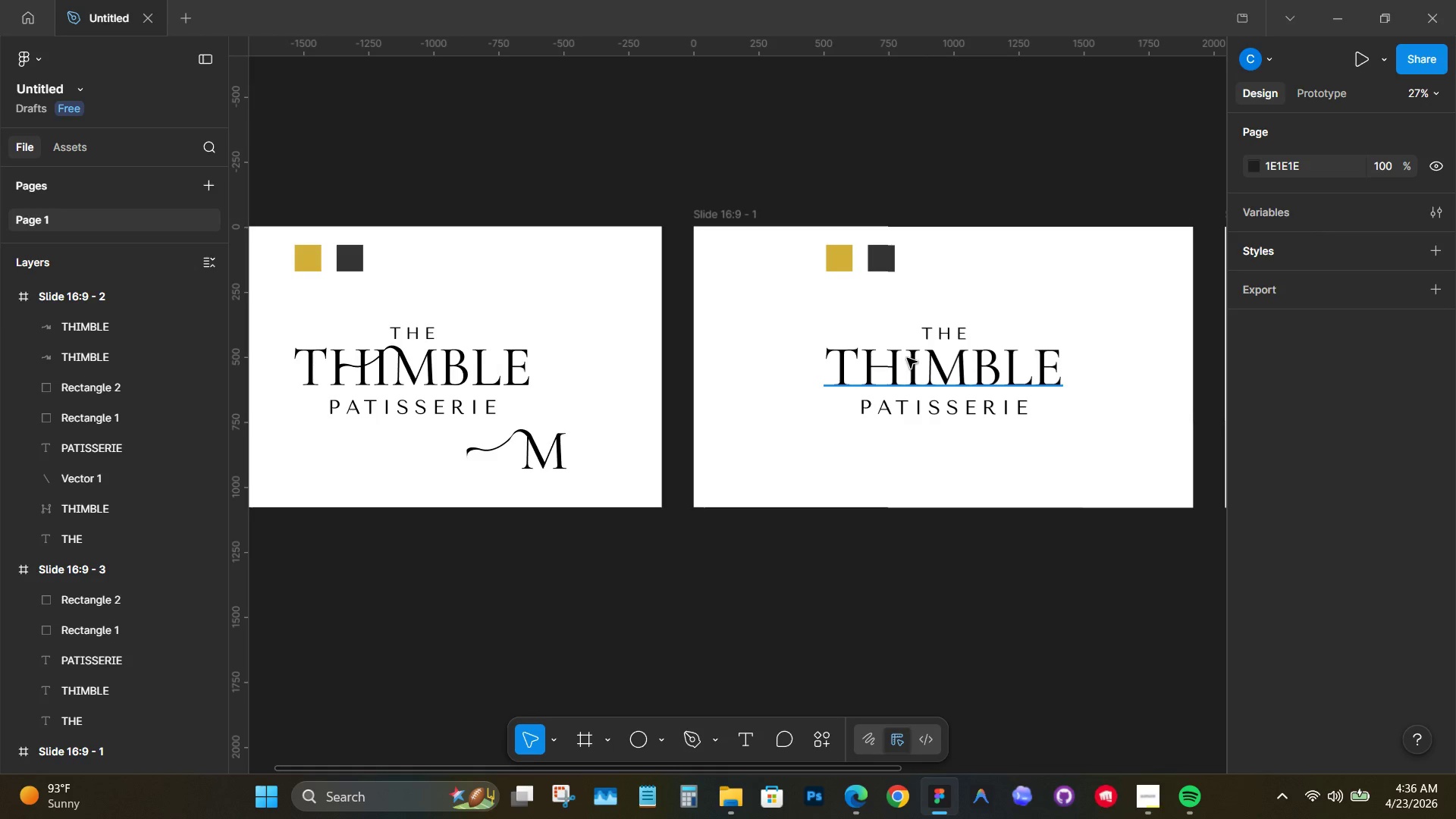 
left_click([557, 445])
 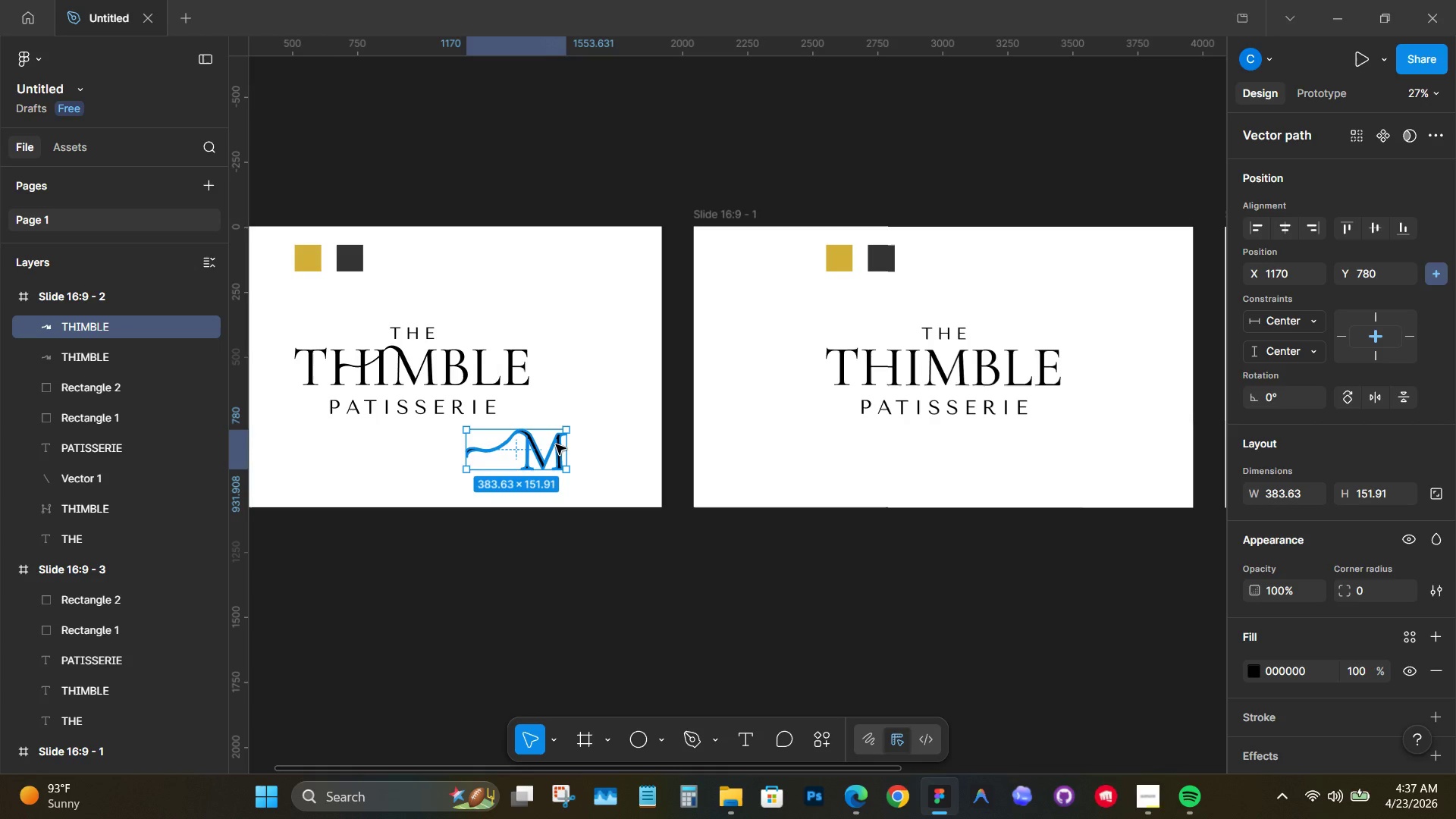 
wait(17.62)
 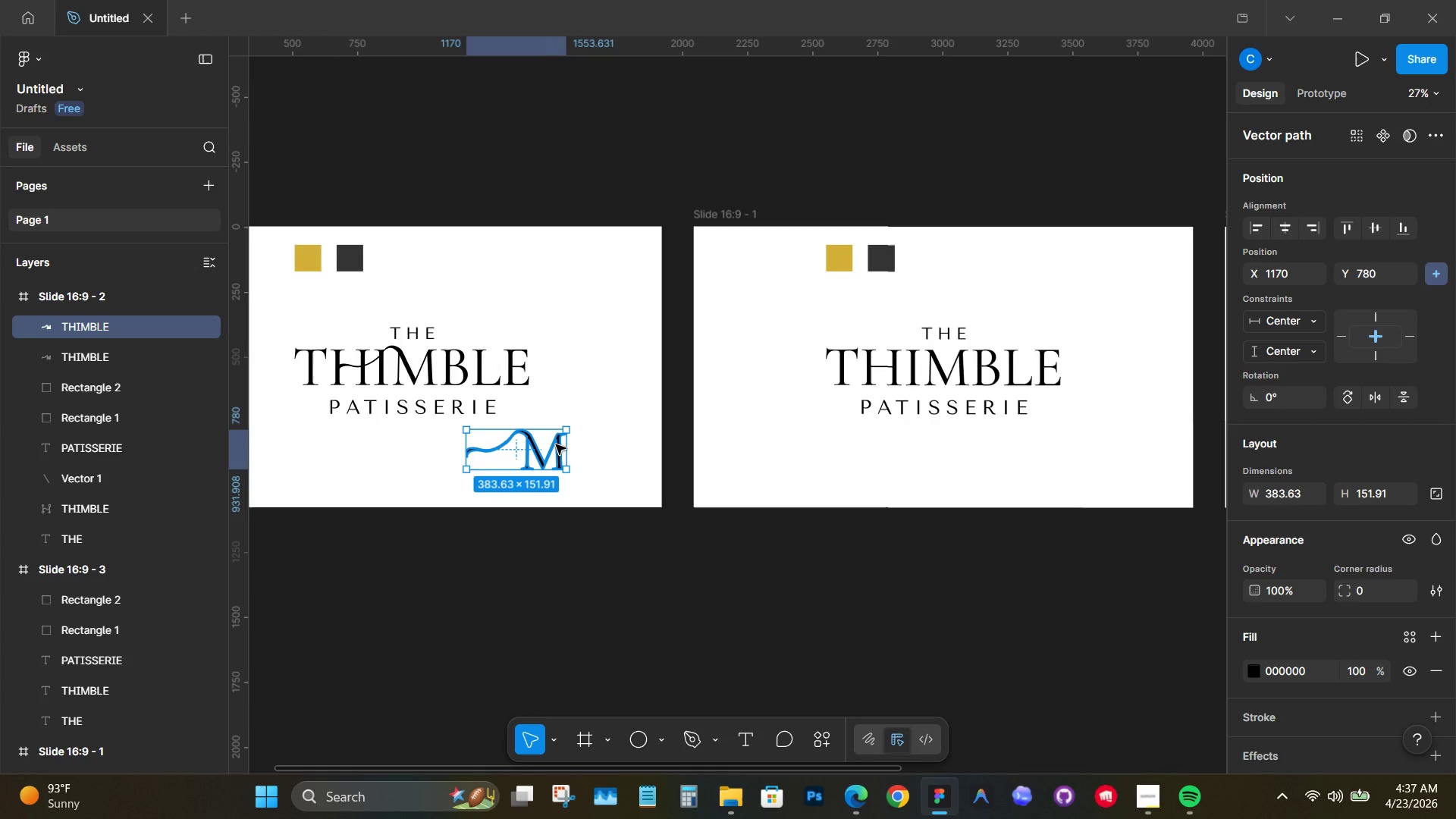 
left_click([556, 444])
 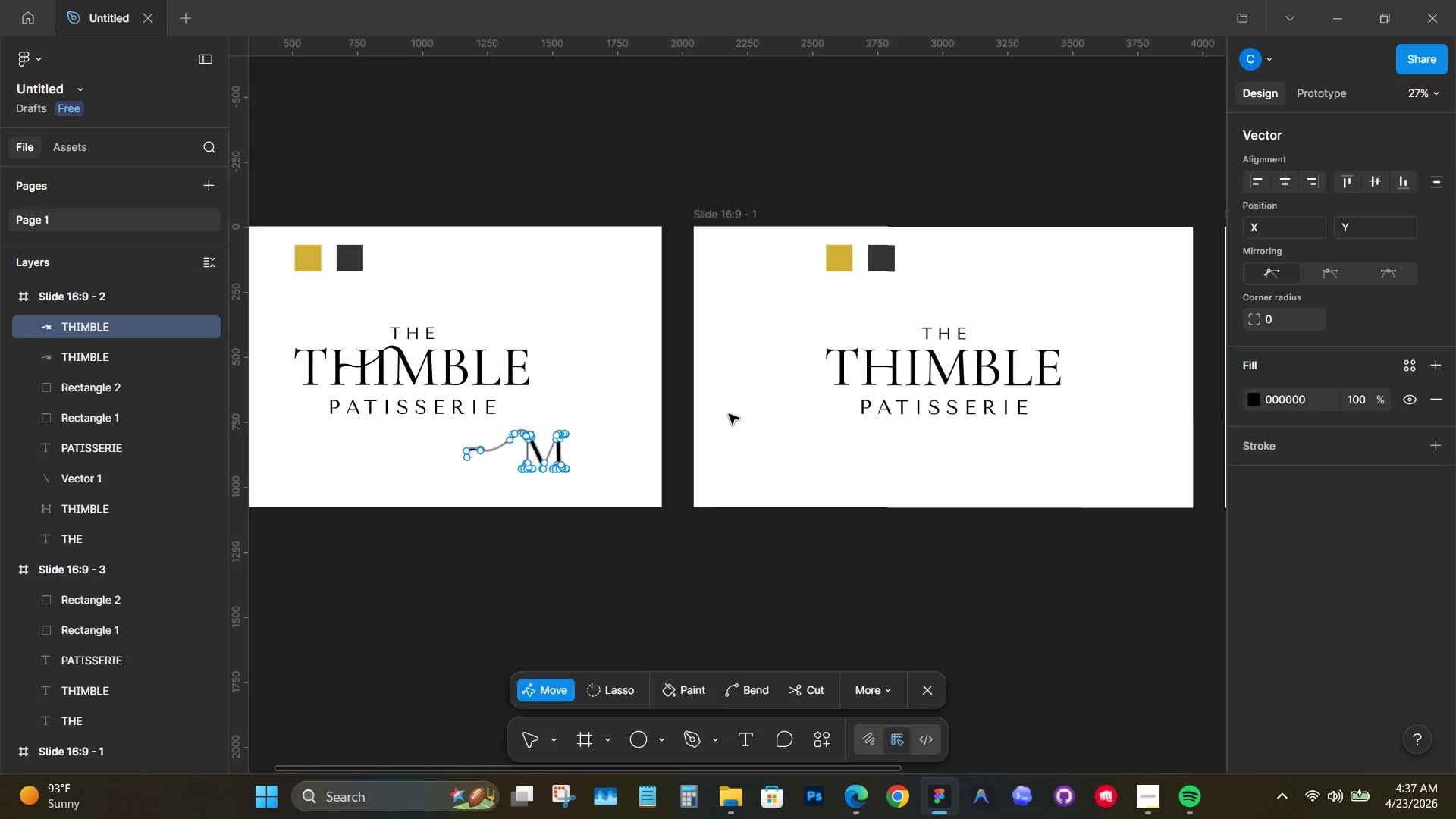 
key(Control+Z)
 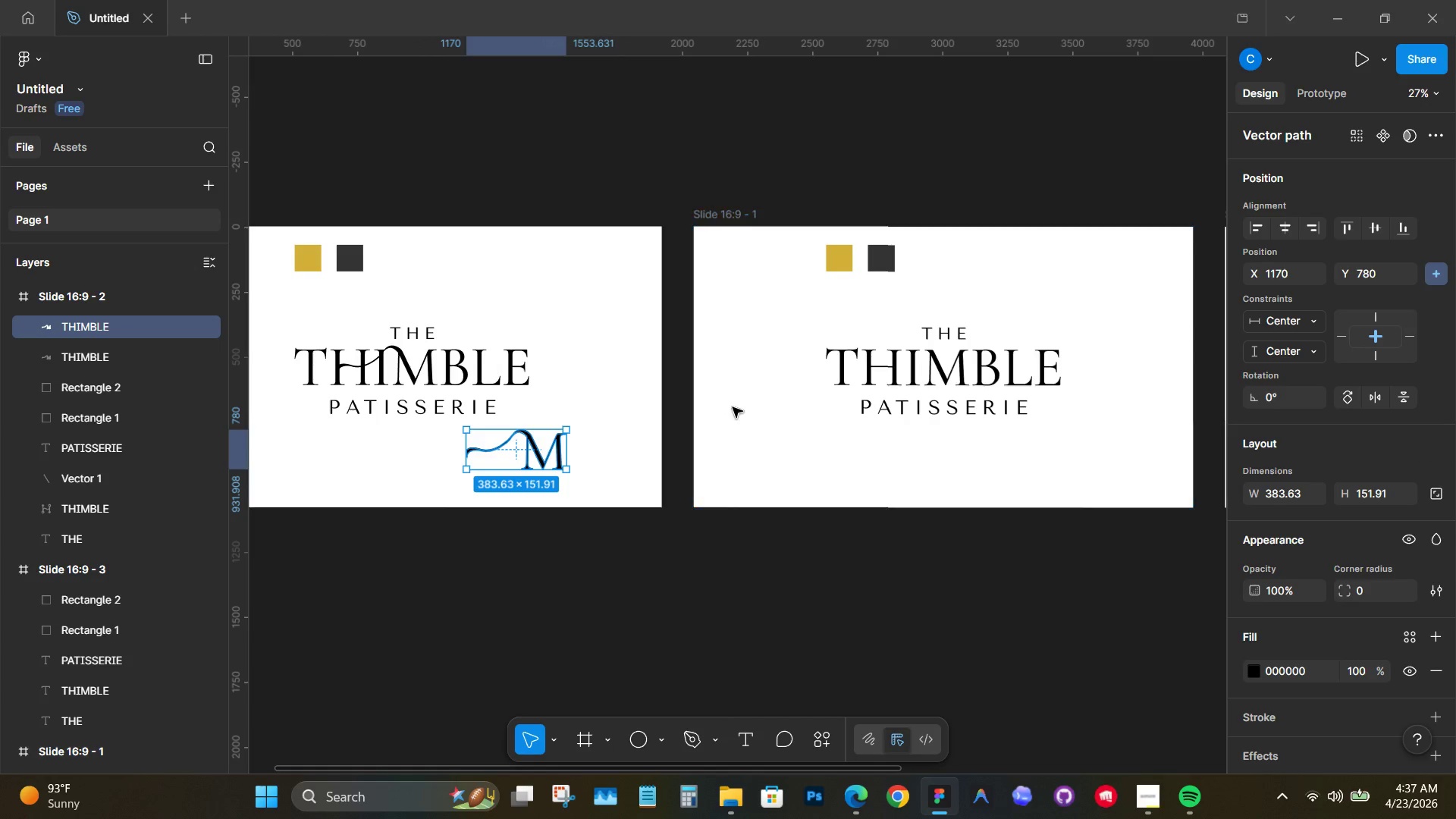 
left_click([734, 407])
 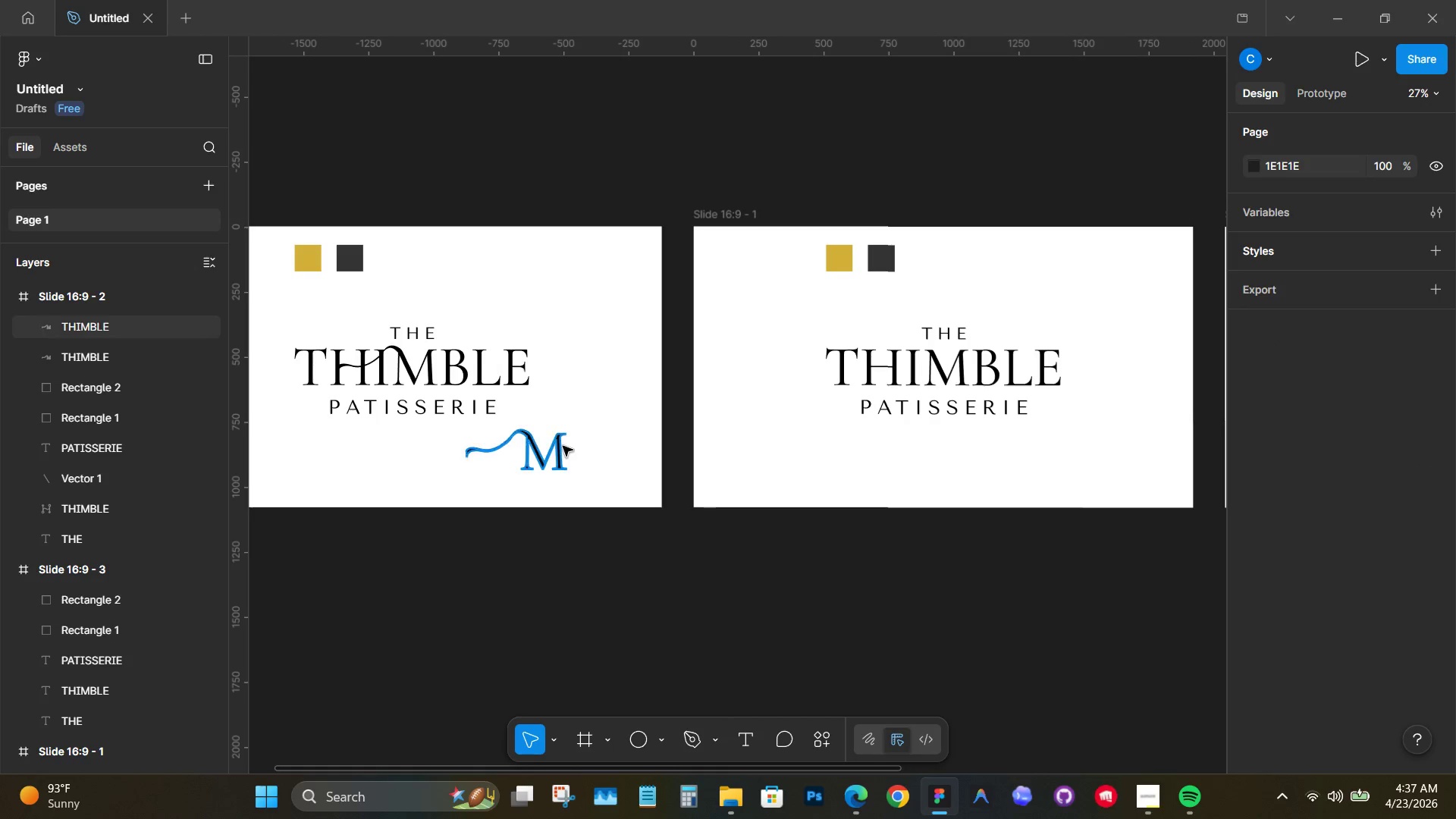 
left_click([555, 444])
 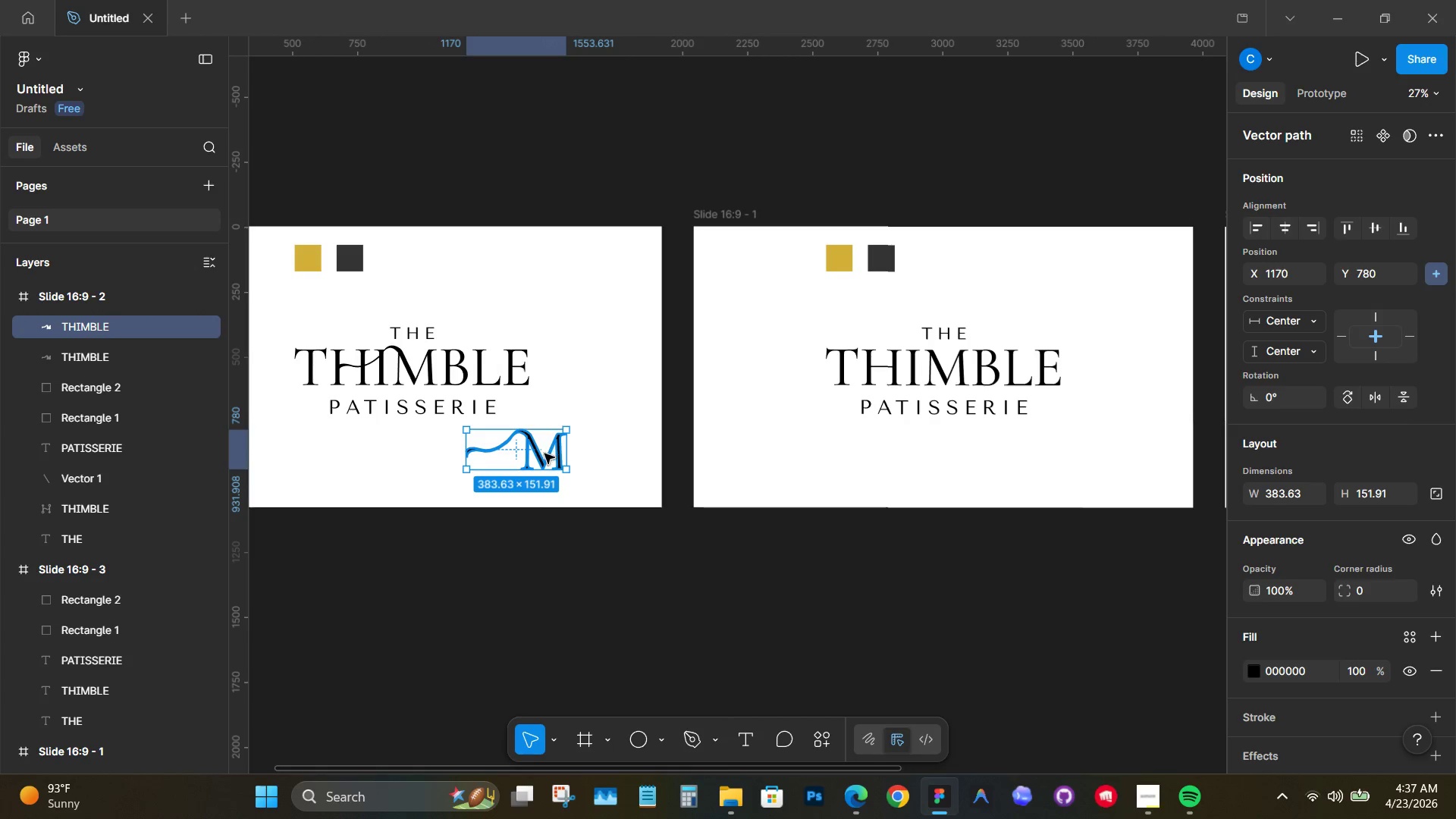 
left_click_drag(start_coordinate=[544, 453], to_coordinate=[962, 369])
 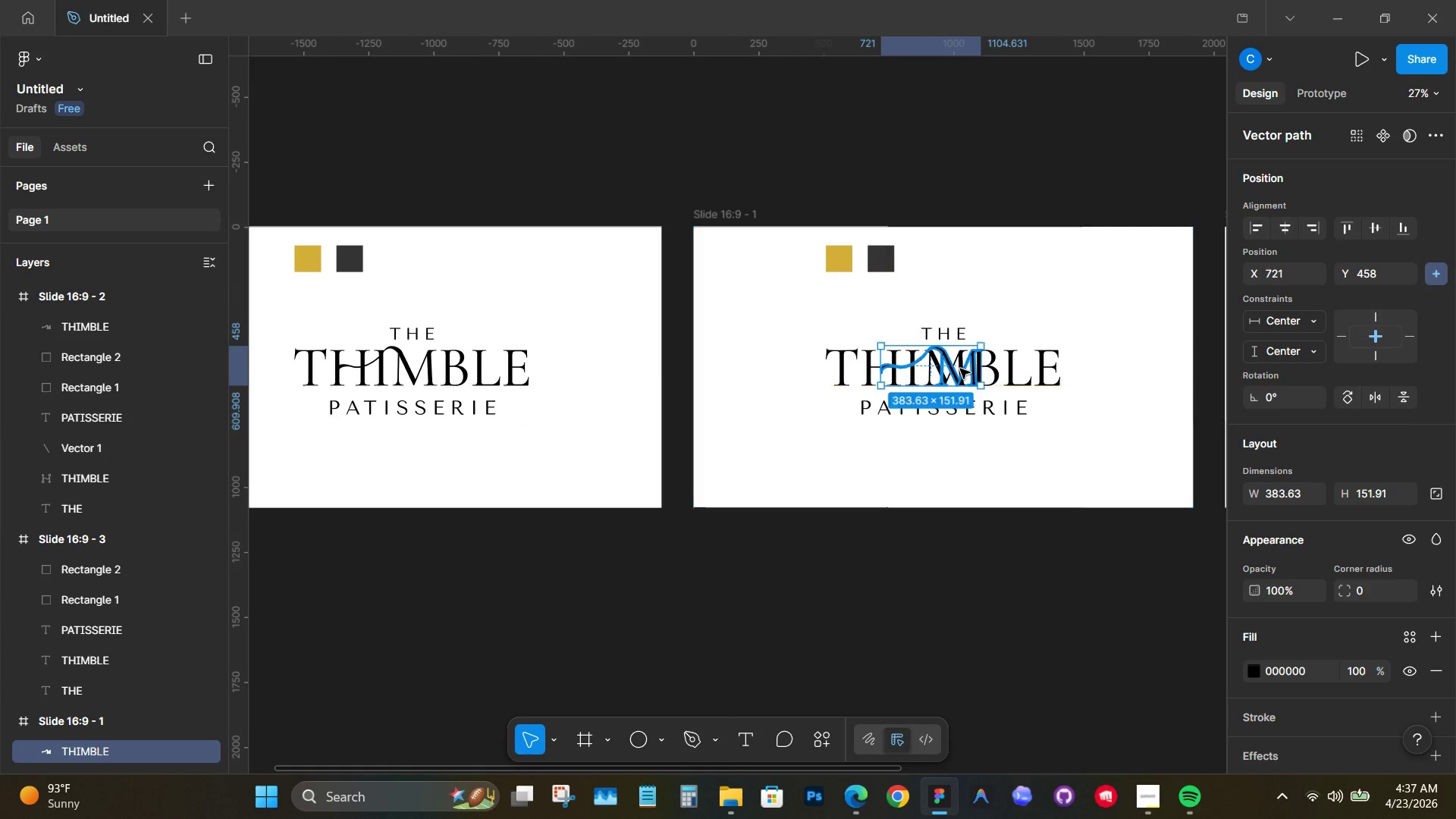 
hold_key(key=ControlLeft, duration=1.89)
scroll: coordinate [987, 362], scroll_direction: up, amount: 19.0
 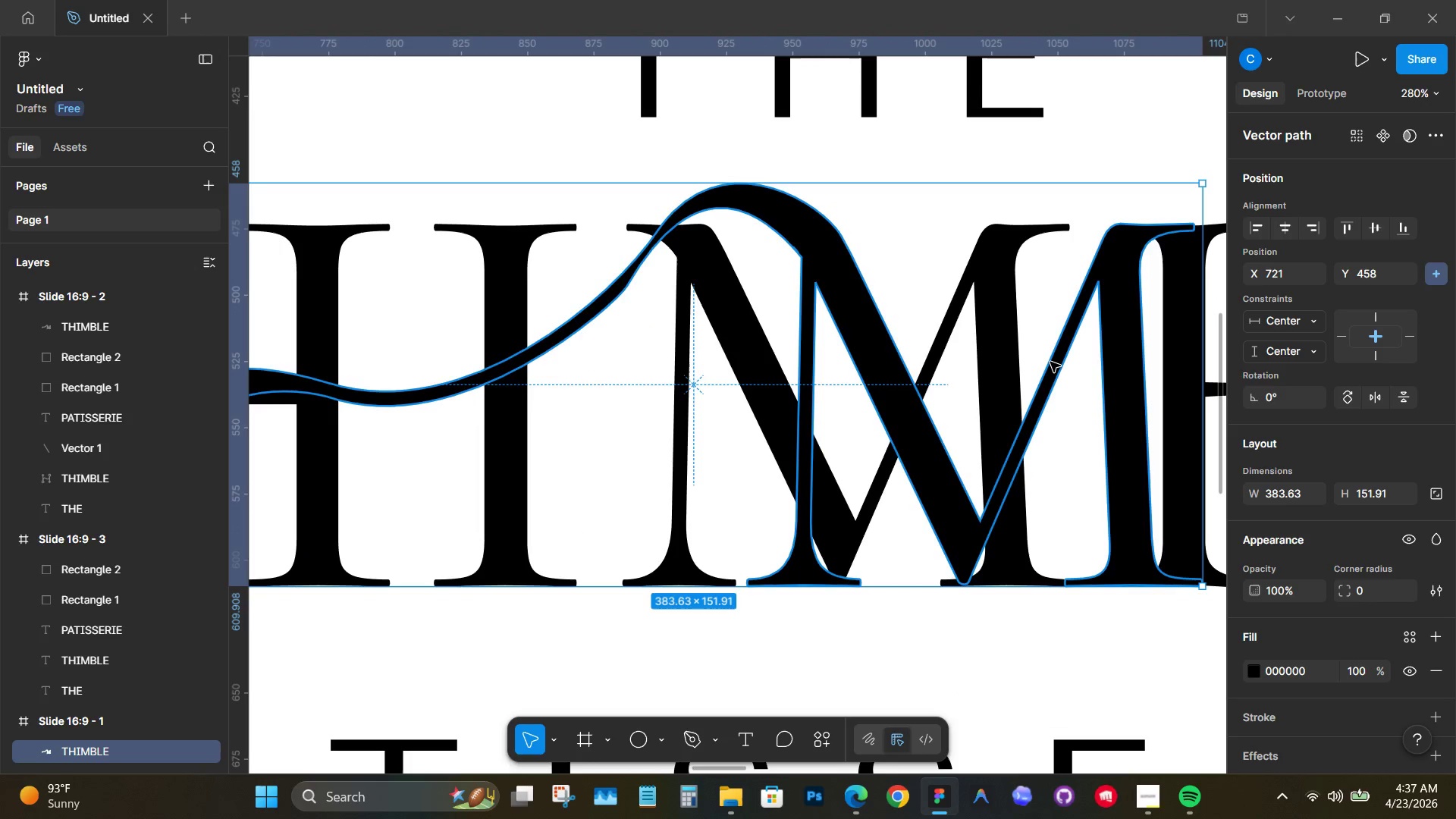 
left_click_drag(start_coordinate=[1050, 362], to_coordinate=[930, 366])
 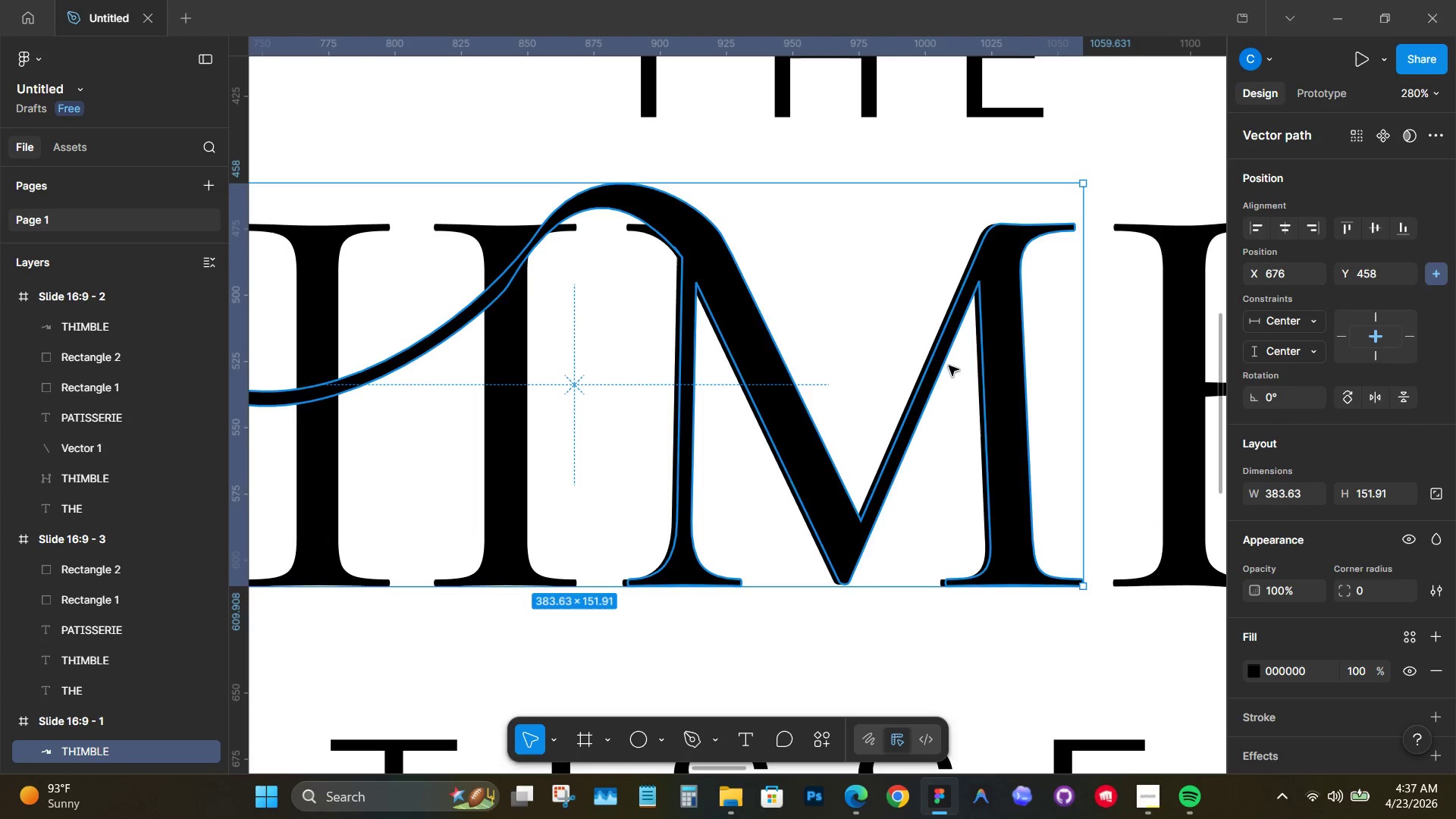 
hold_key(key=ShiftLeft, duration=1.8)
 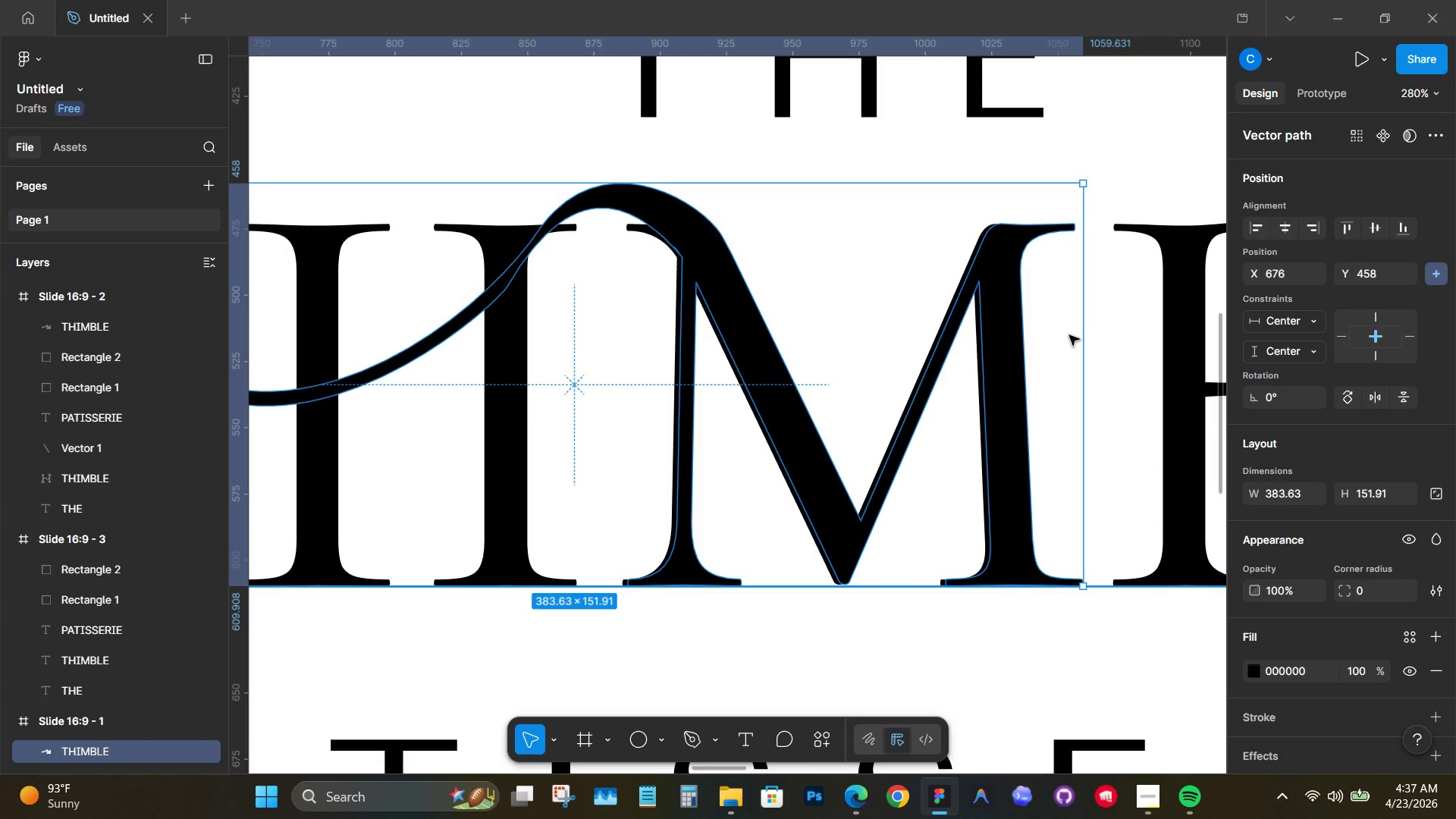 
key(ArrowLeft)
 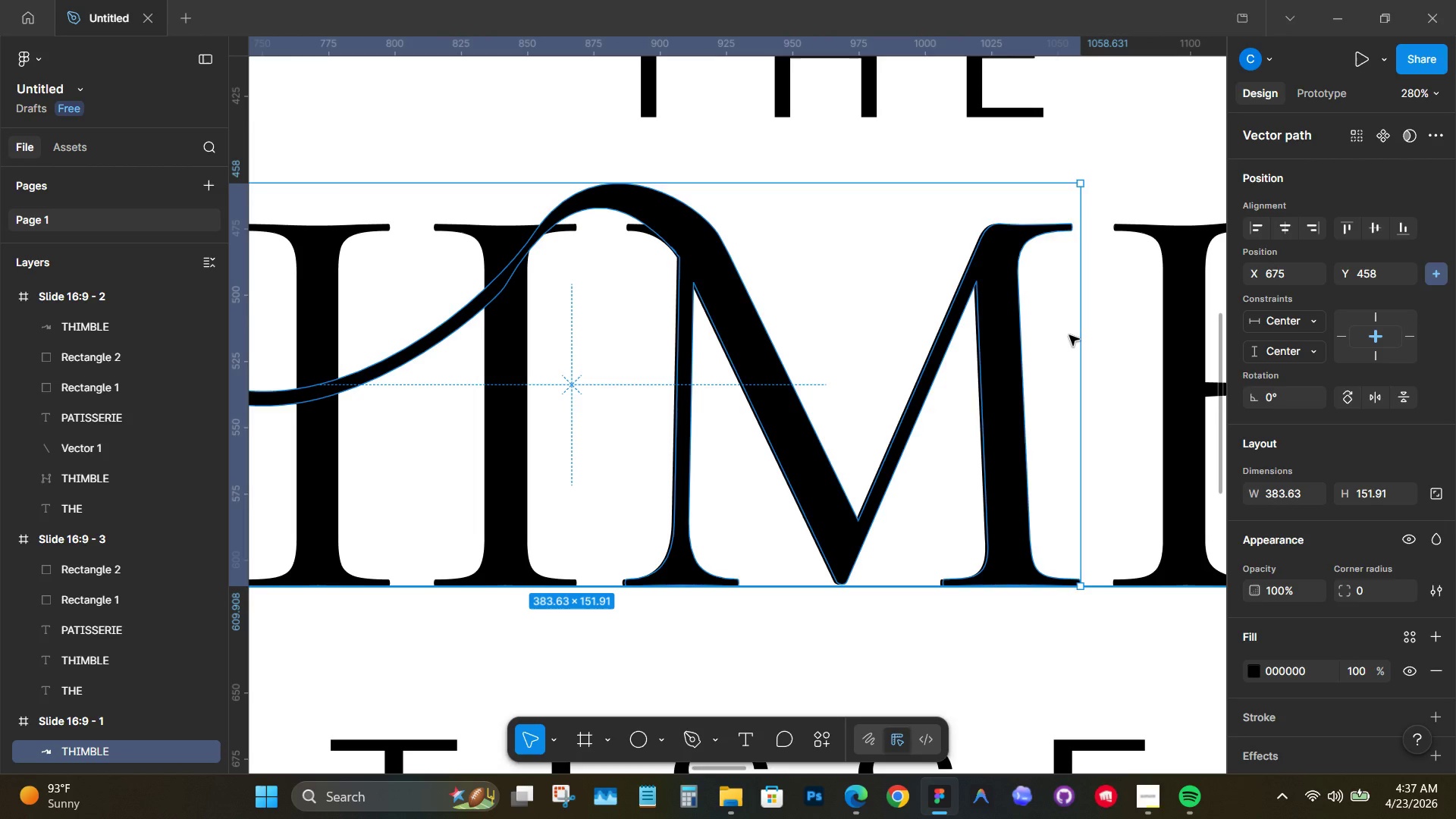 
key(ArrowLeft)
 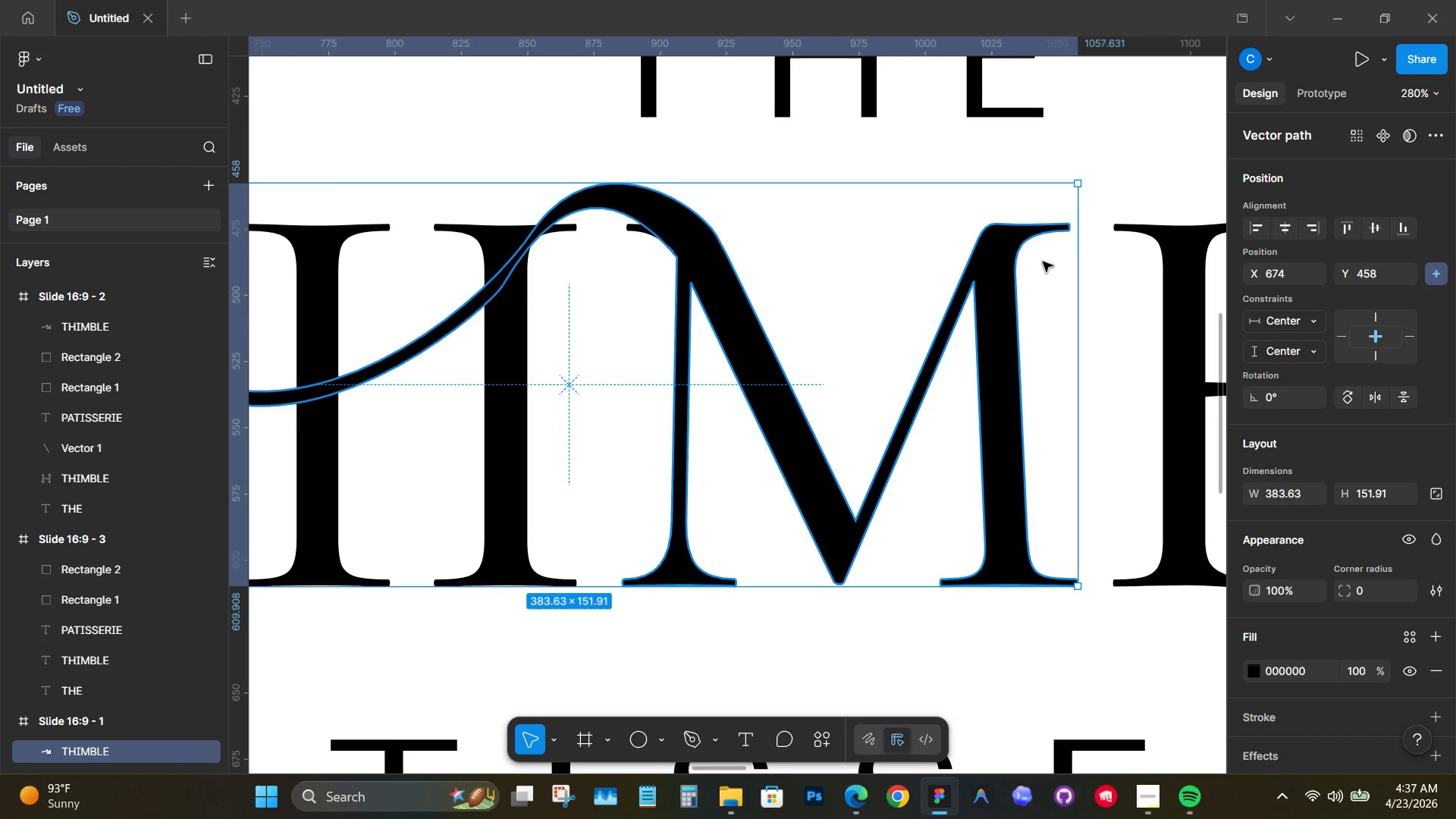 
key(ArrowLeft)
 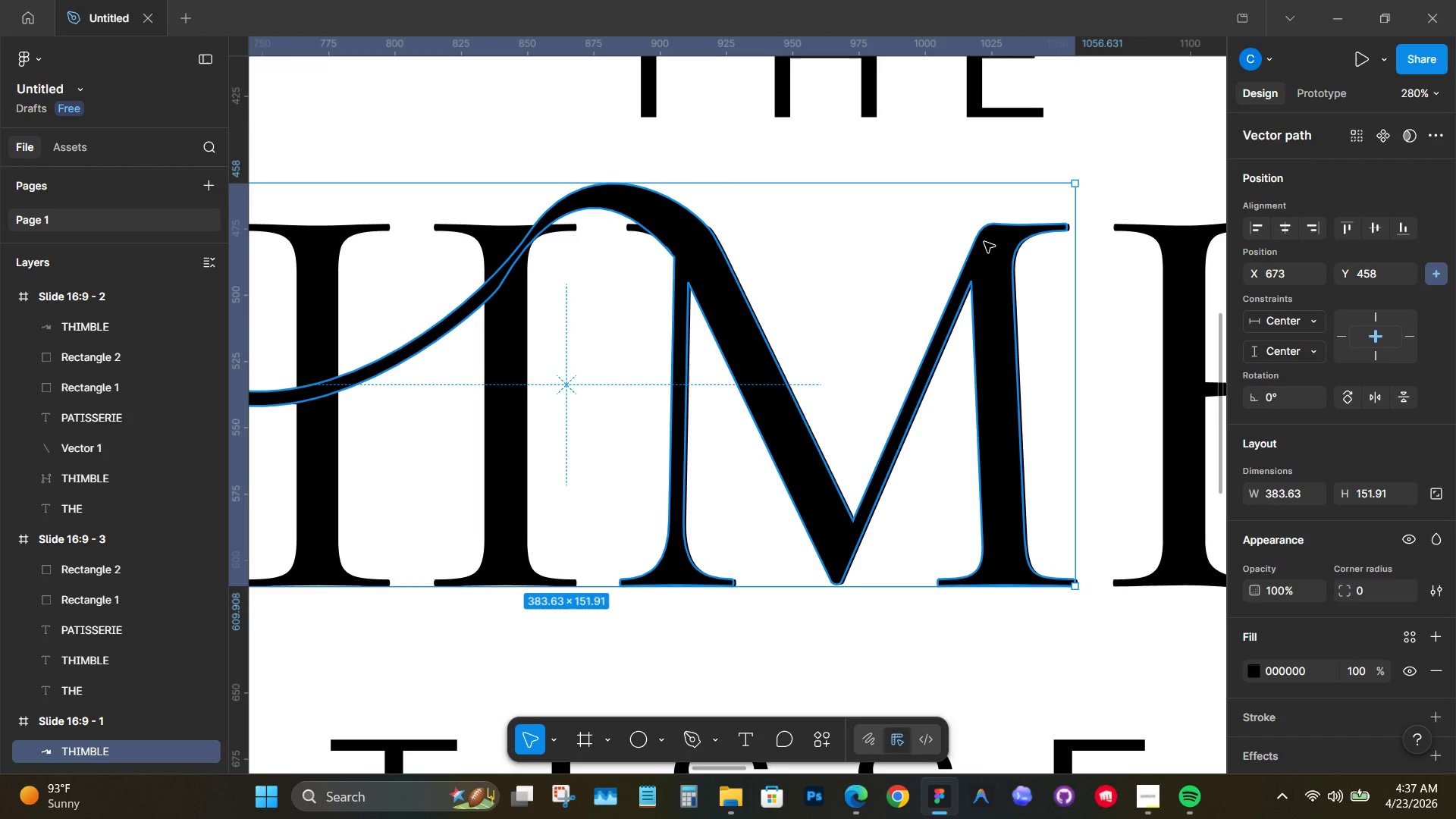 
key(ArrowRight)
 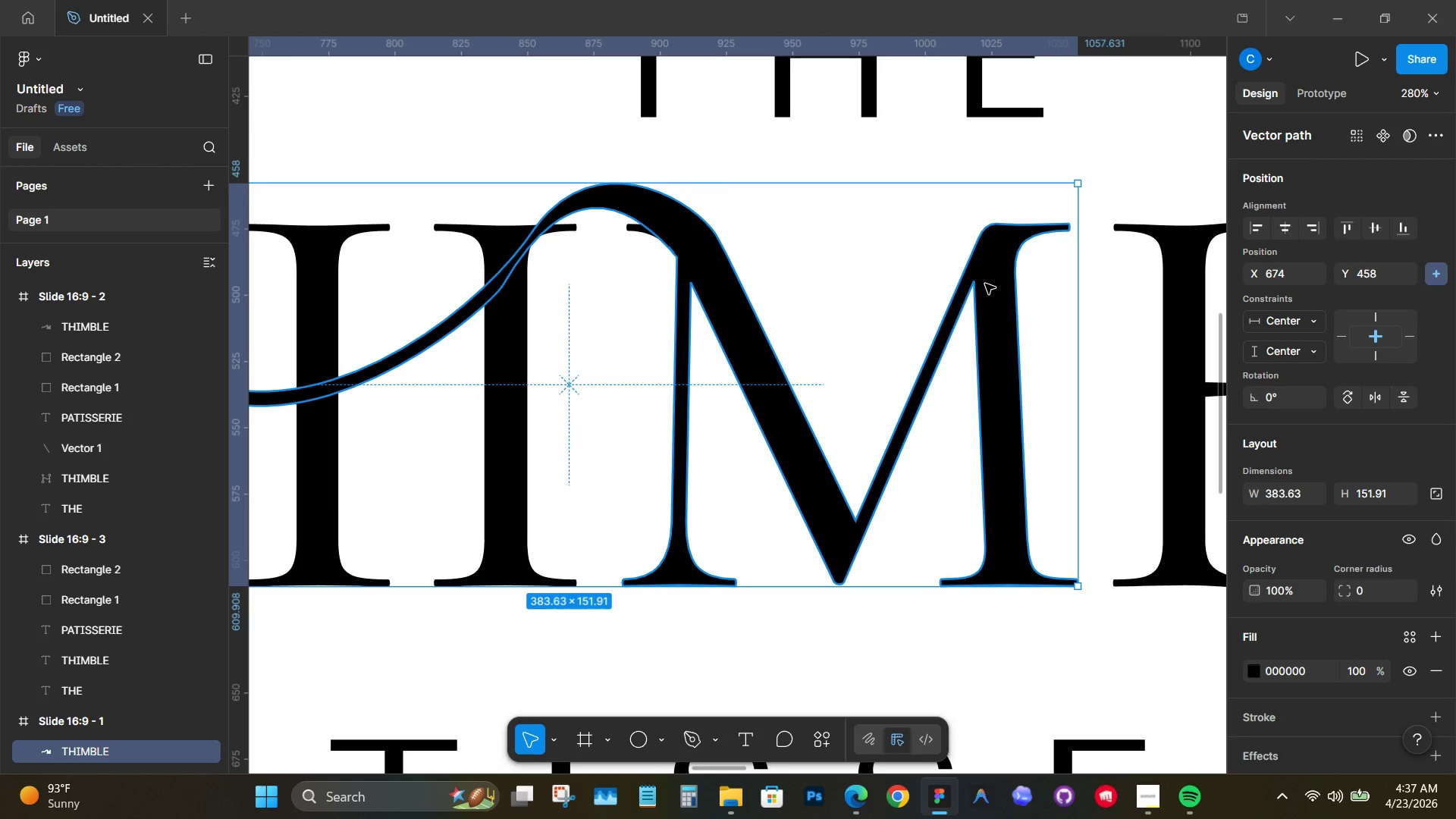 
hold_key(key=ControlLeft, duration=1.2)
scroll: coordinate [978, 285], scroll_direction: down, amount: 7.0
 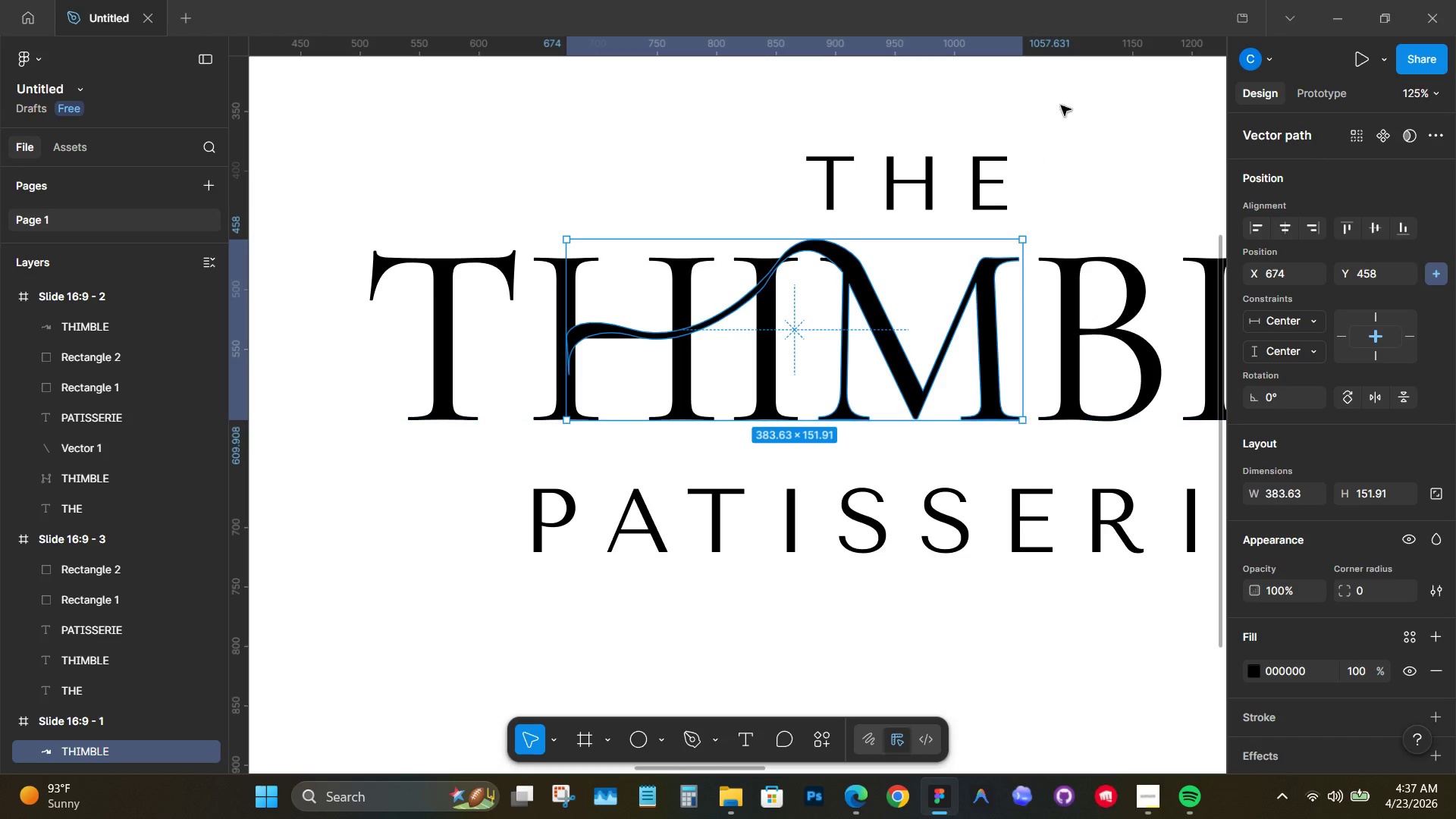 
left_click([1085, 82])
 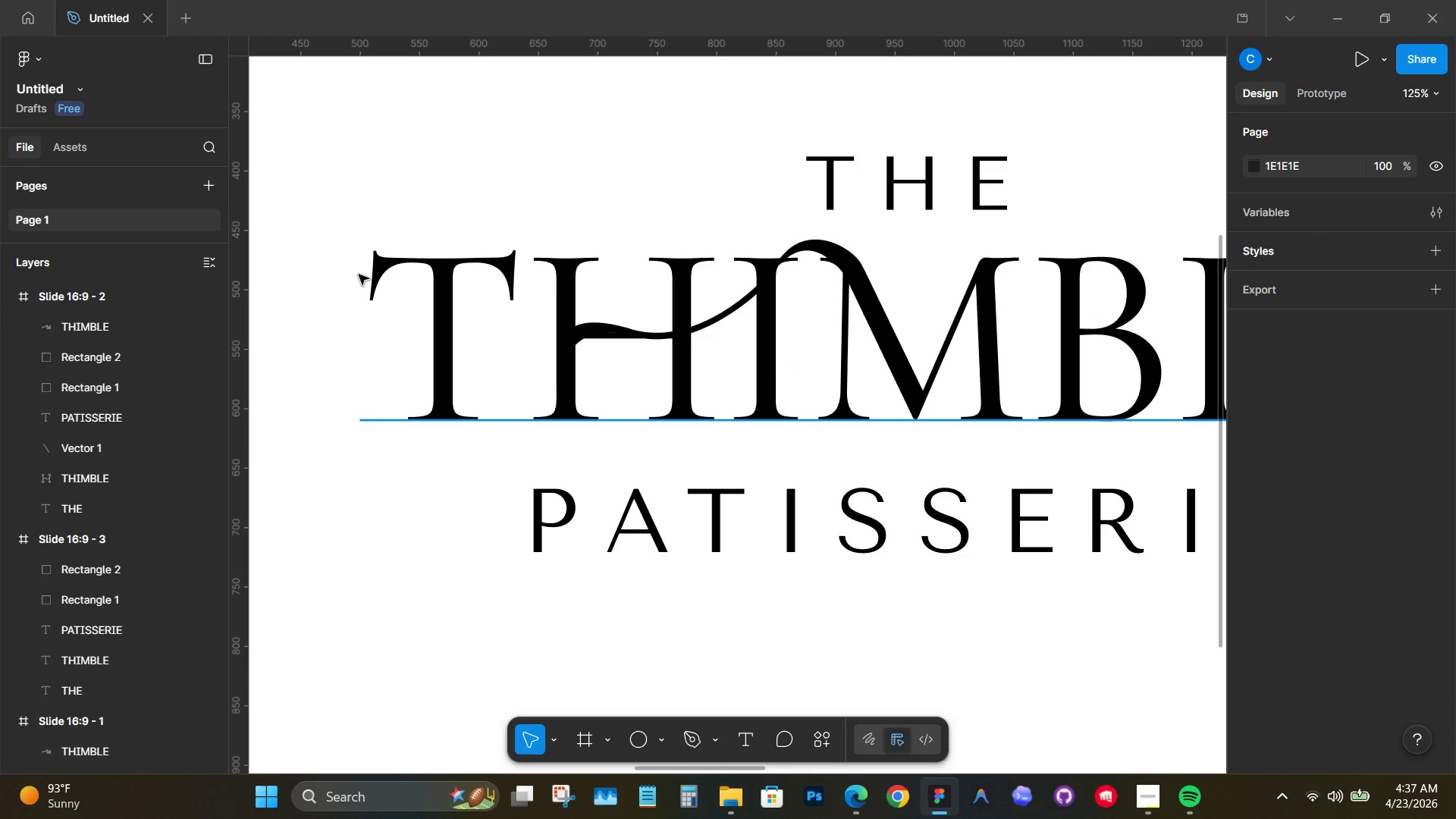 
wait(6.61)
 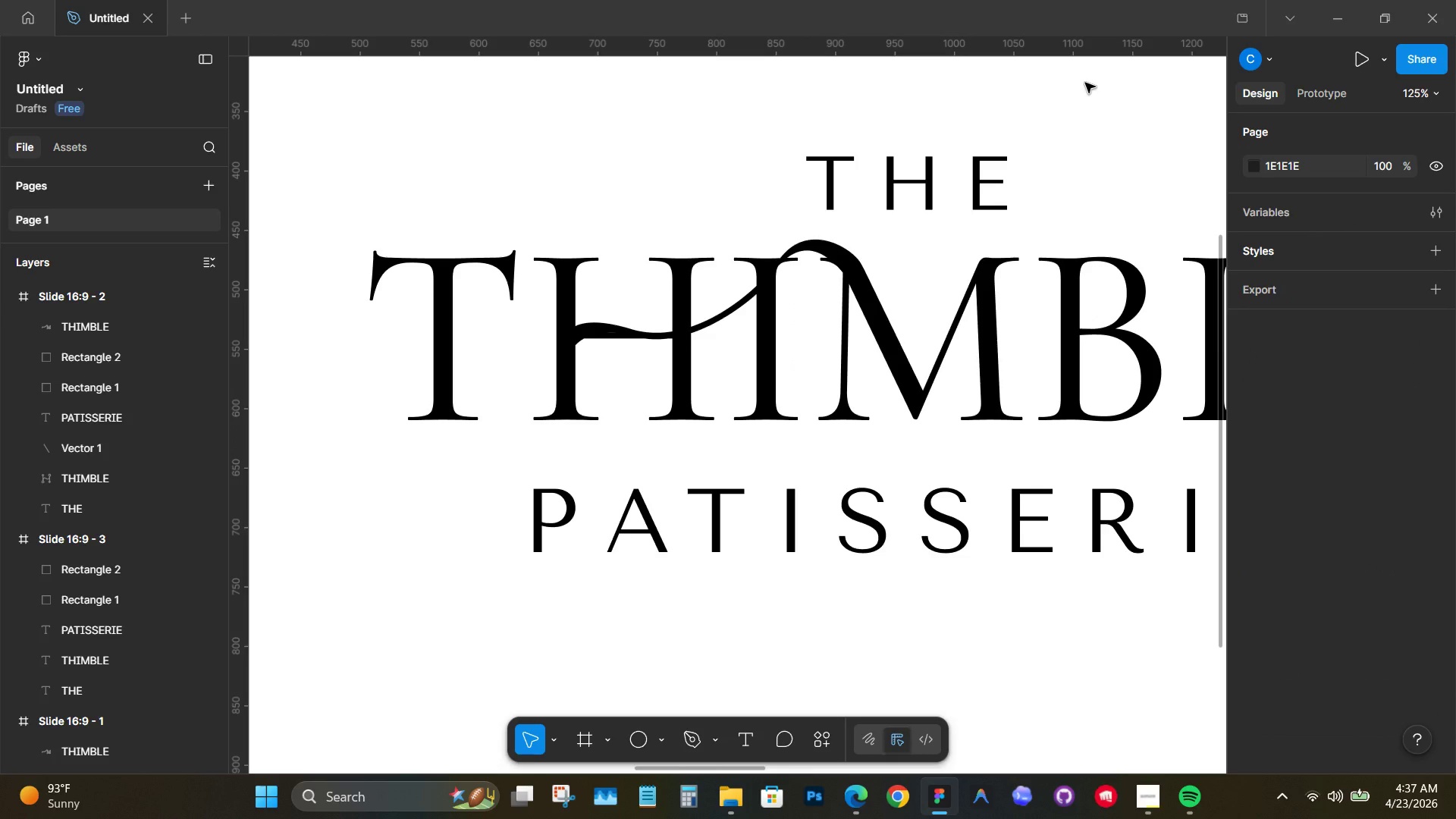 
left_click([372, 271])
 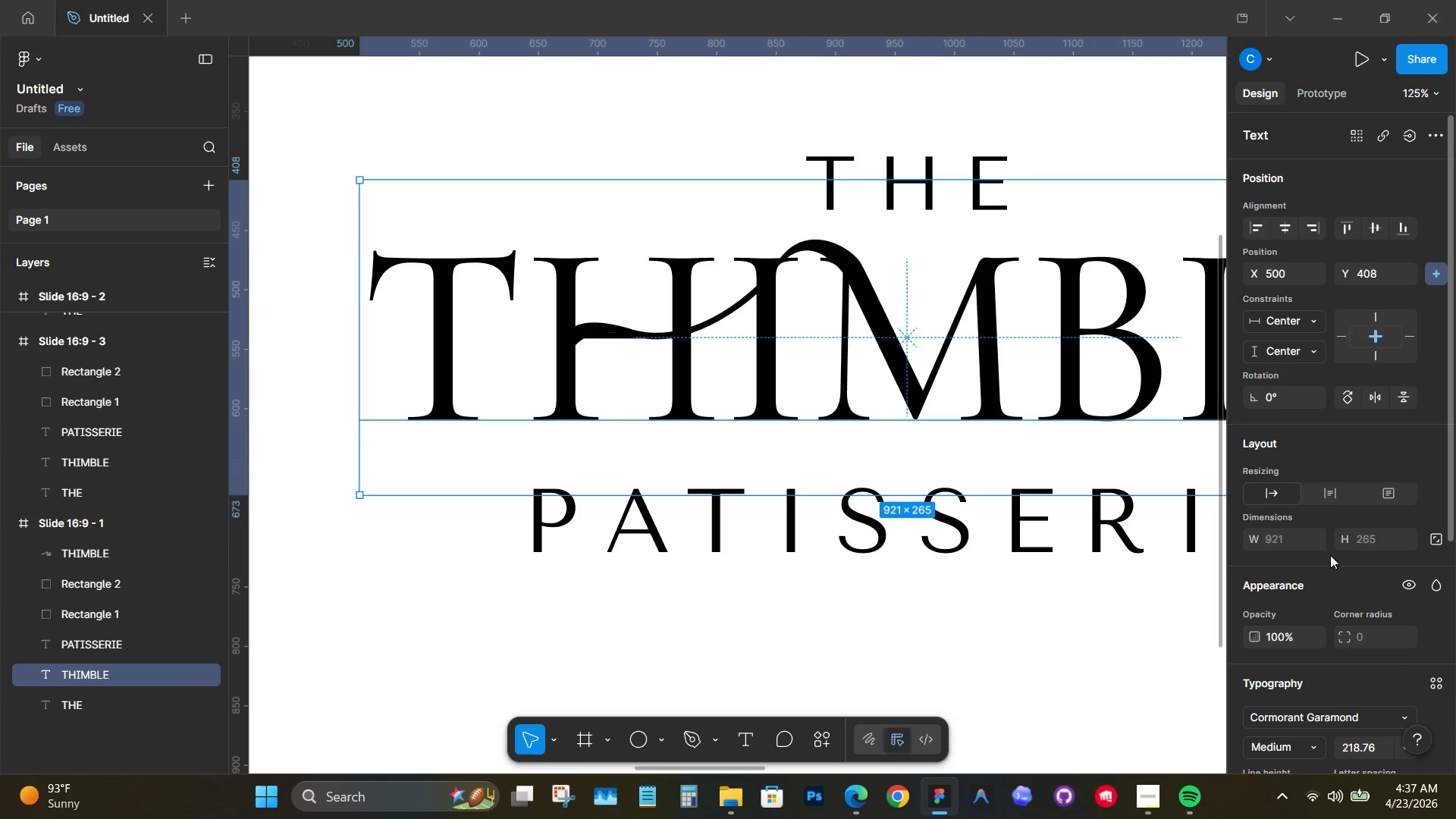 
scroll: coordinate [1307, 610], scroll_direction: down, amount: 2.0
 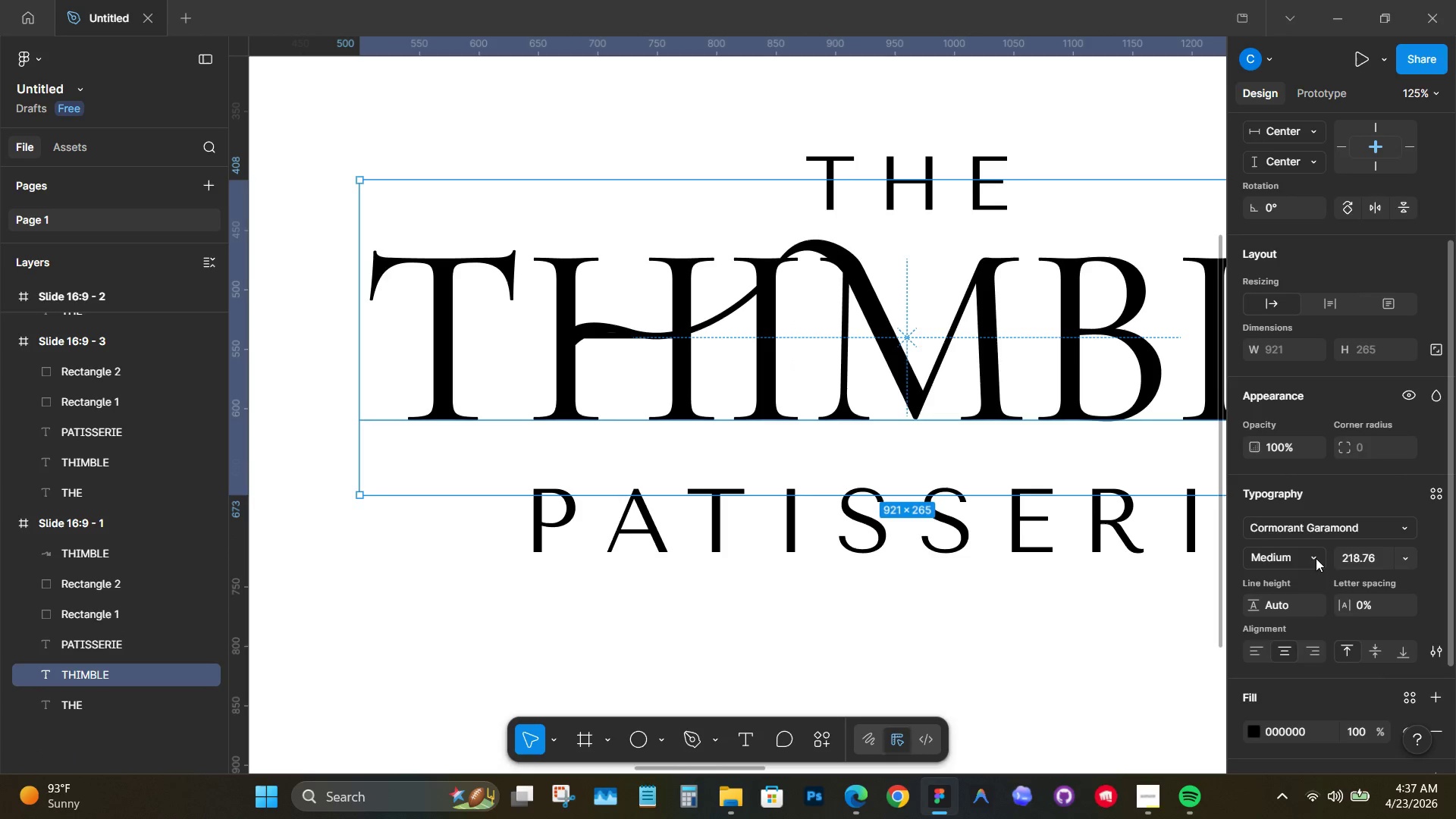 
left_click([1315, 556])
 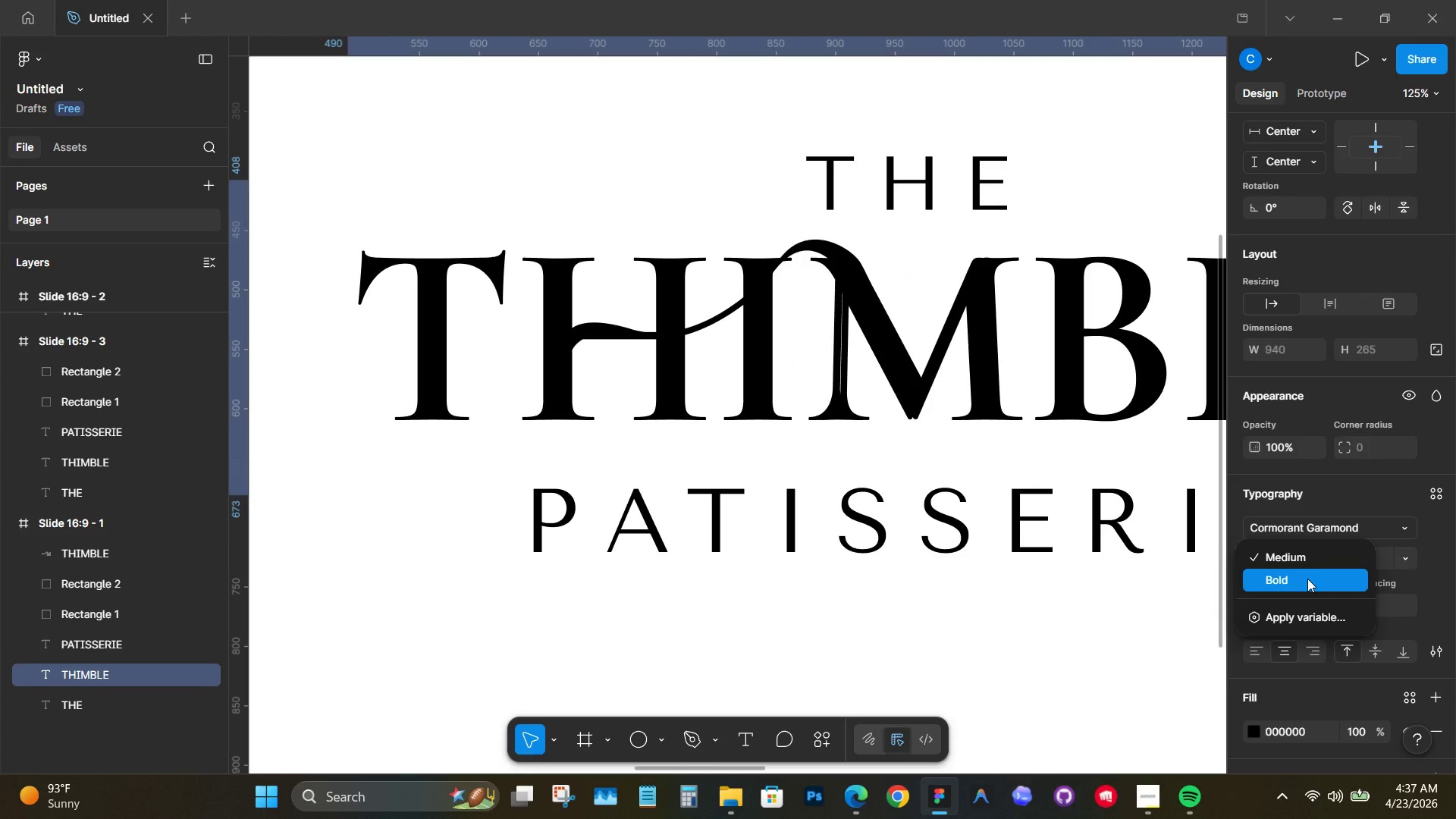 
left_click([1307, 579])
 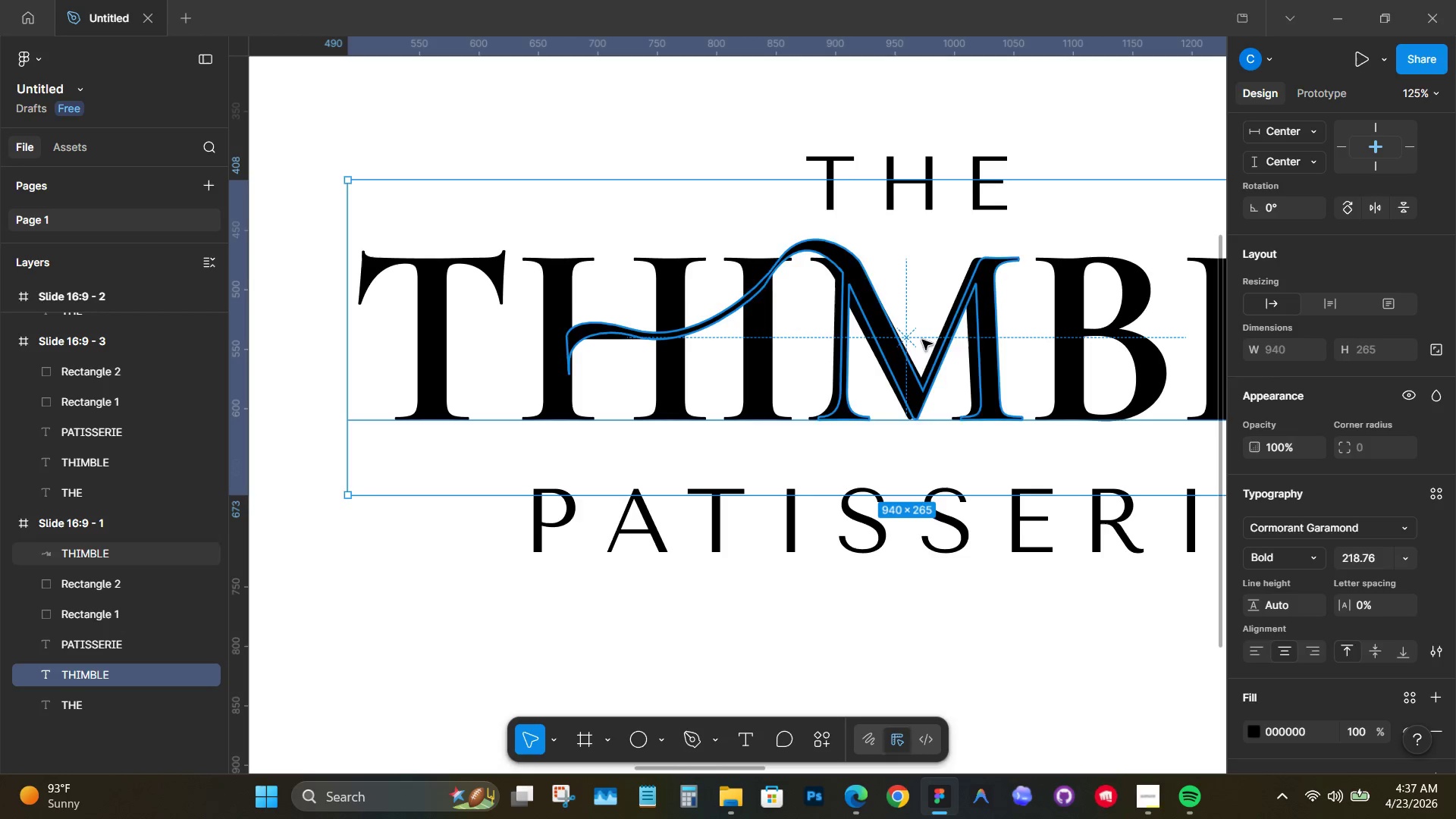 
hold_key(key=ControlLeft, duration=1.66)
scroll: coordinate [874, 321], scroll_direction: up, amount: 5.0
 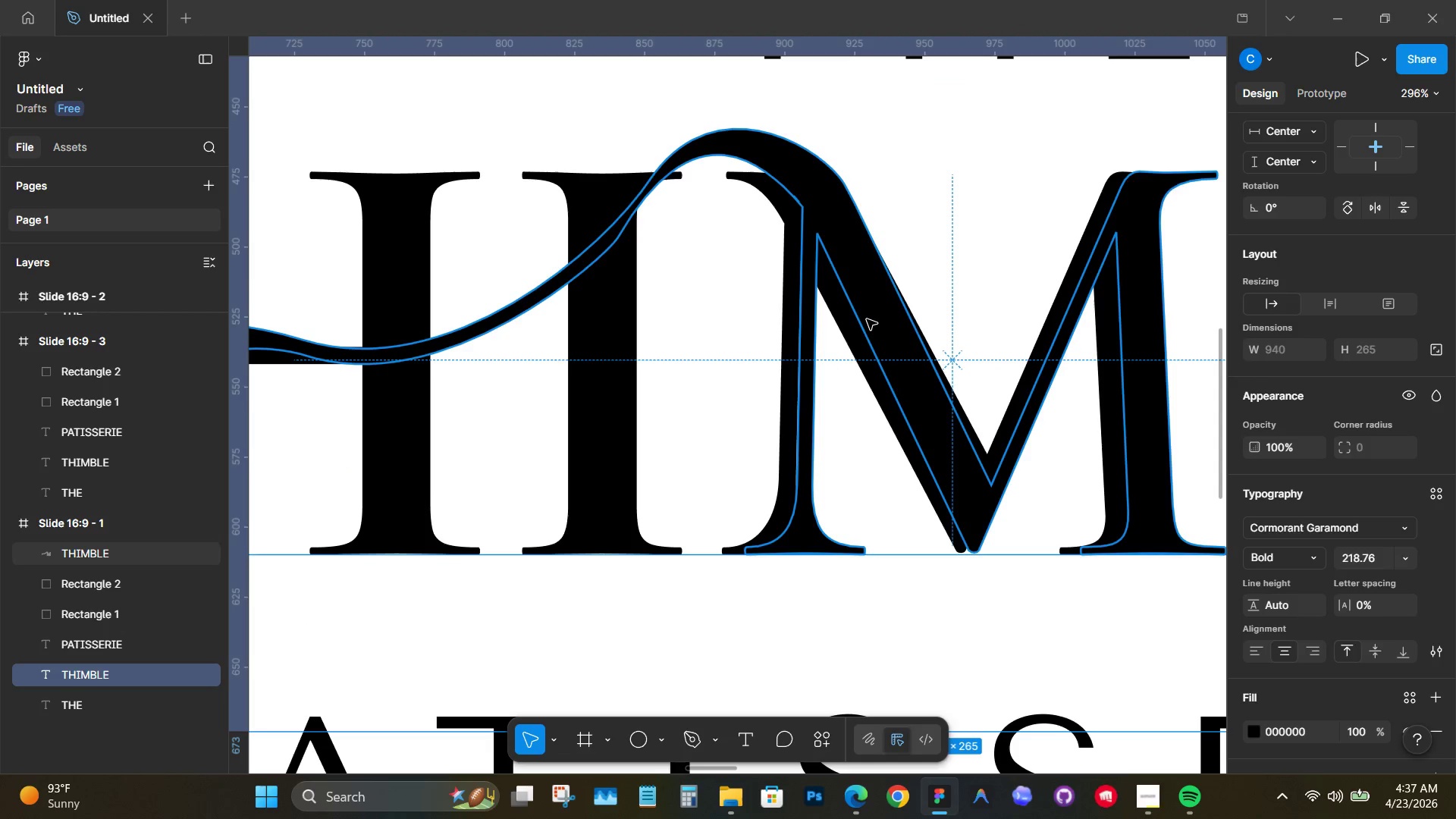 
left_click([867, 319])
 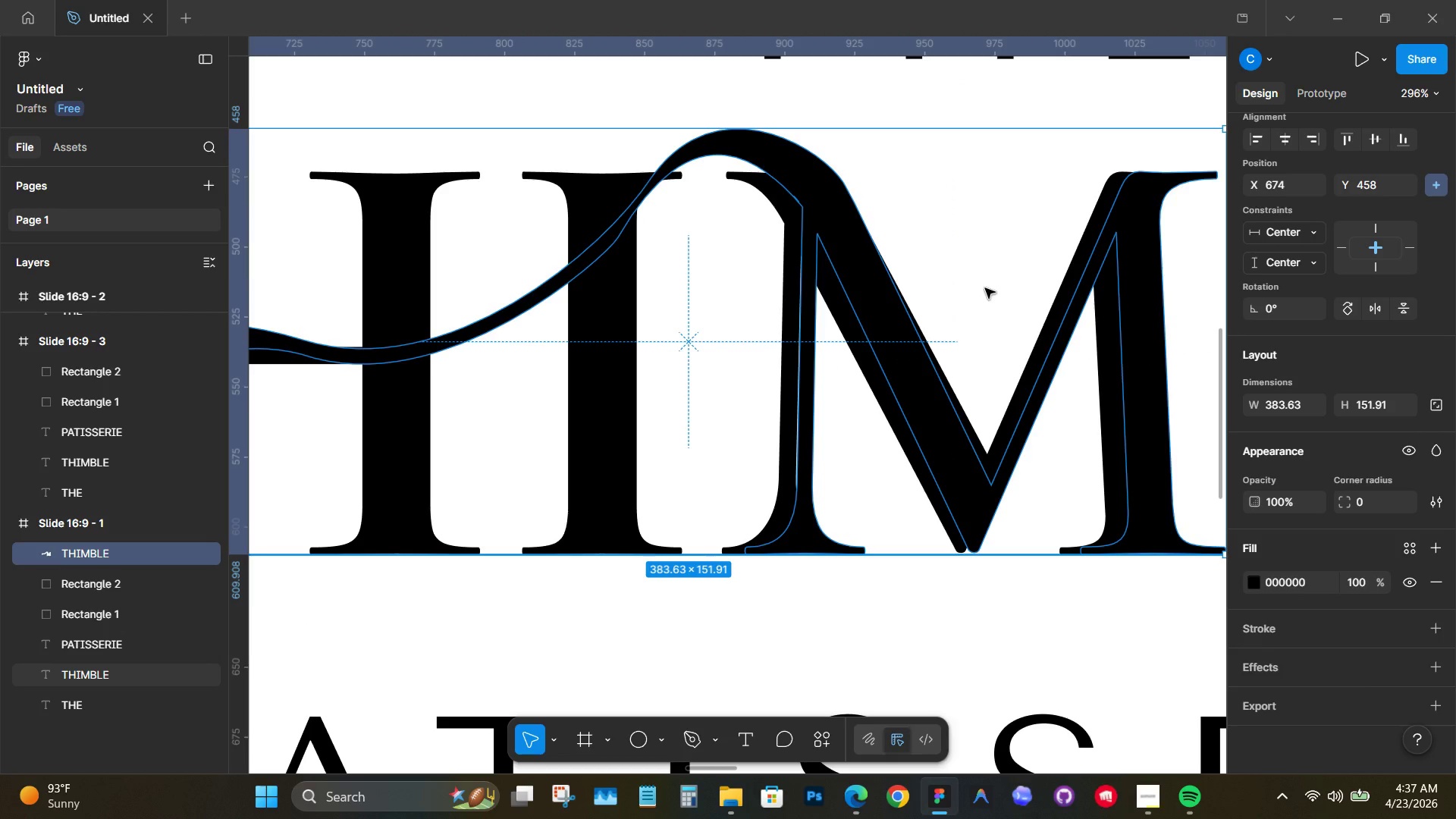 
key(ArrowLeft)
 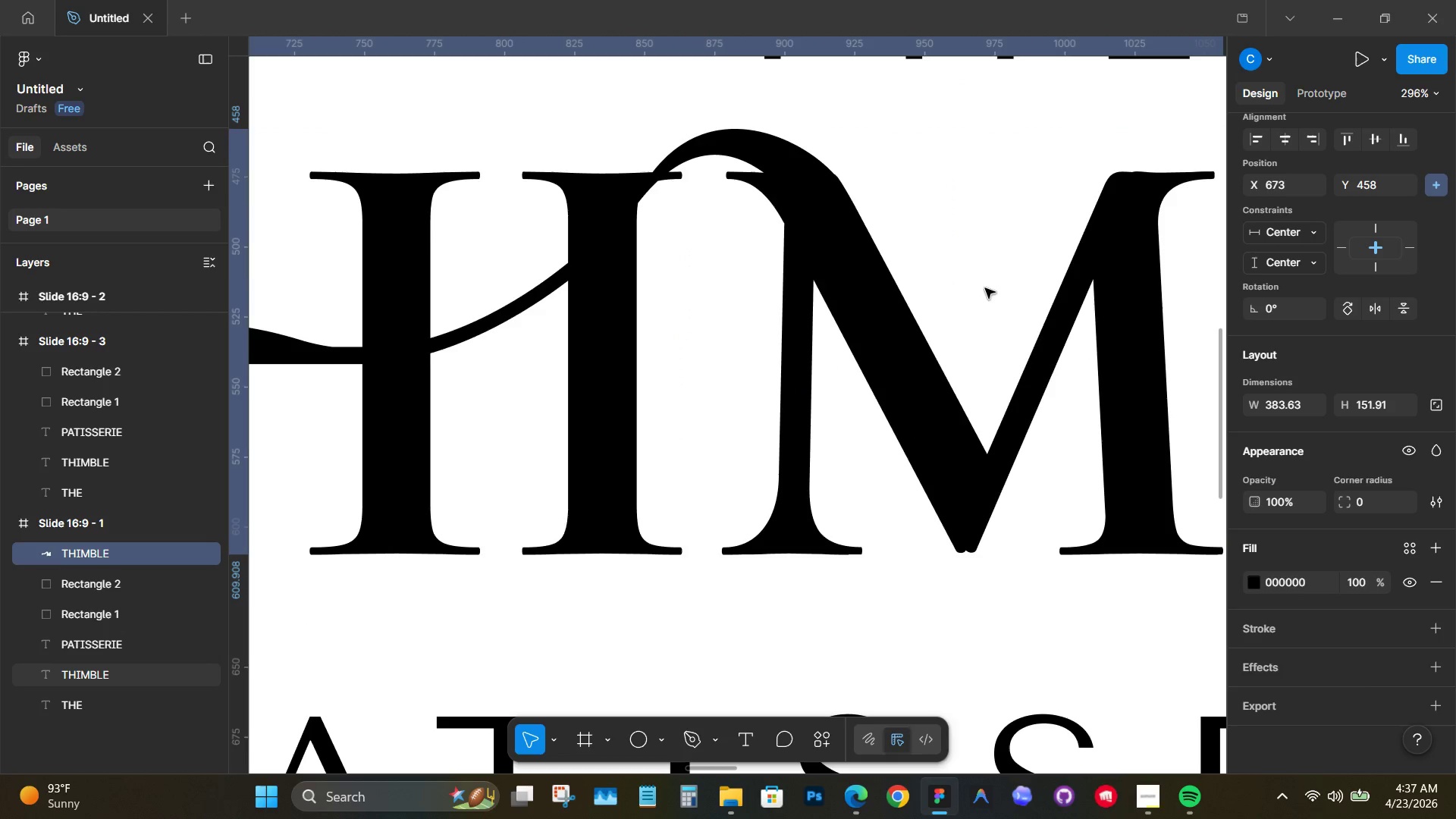 
key(ArrowLeft)
 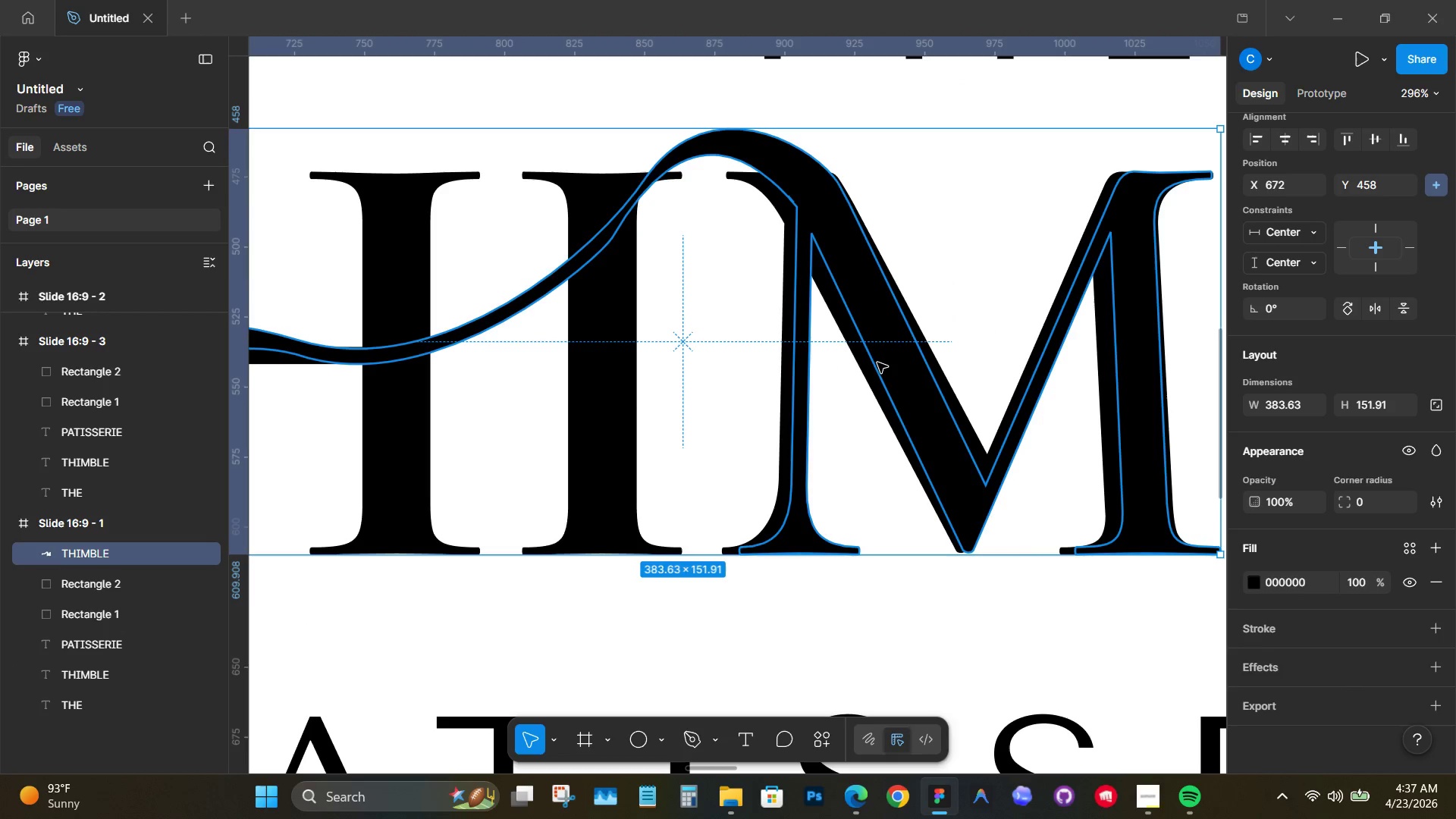 
key(ArrowLeft)
 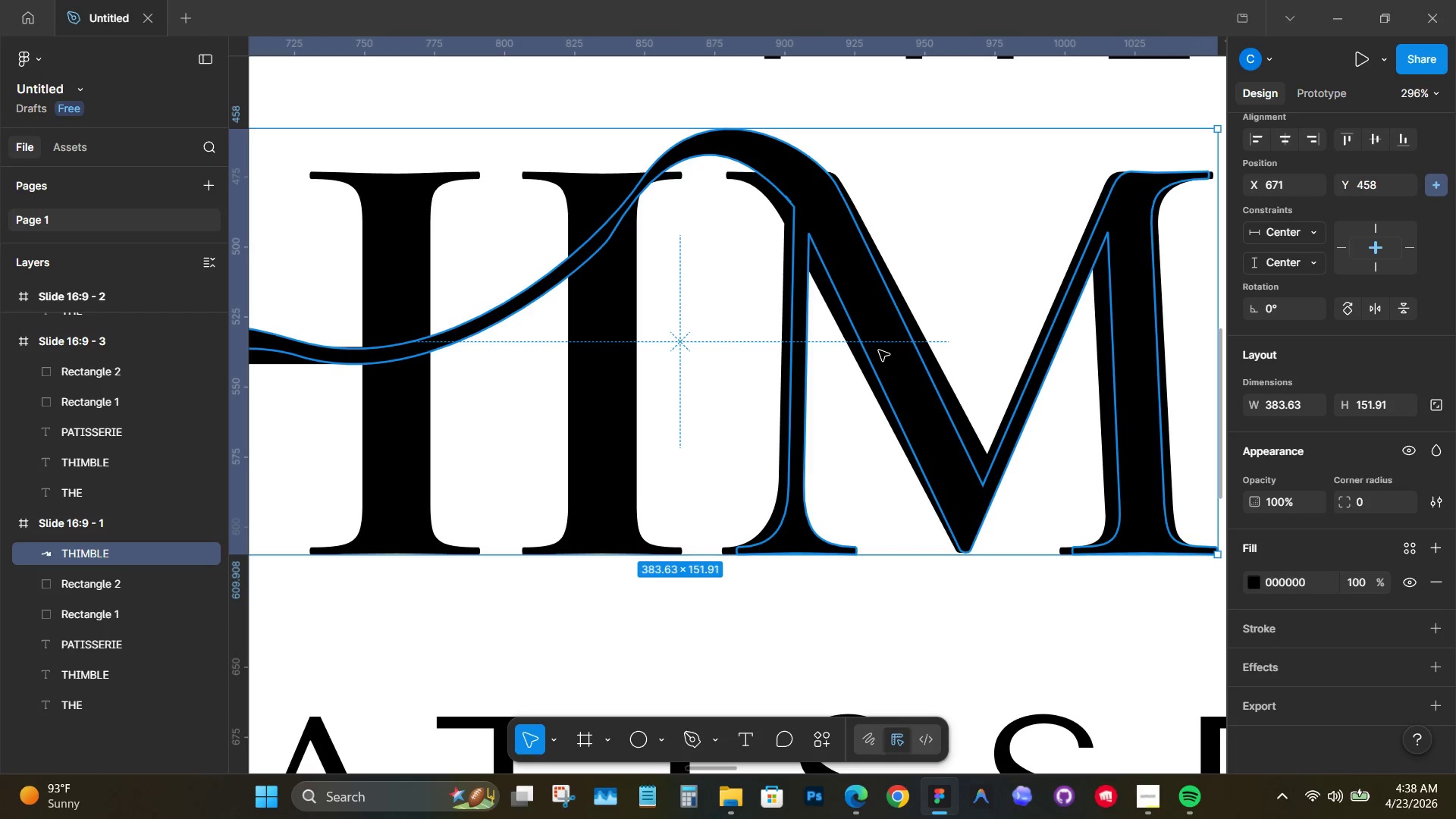 
key(ArrowLeft)
 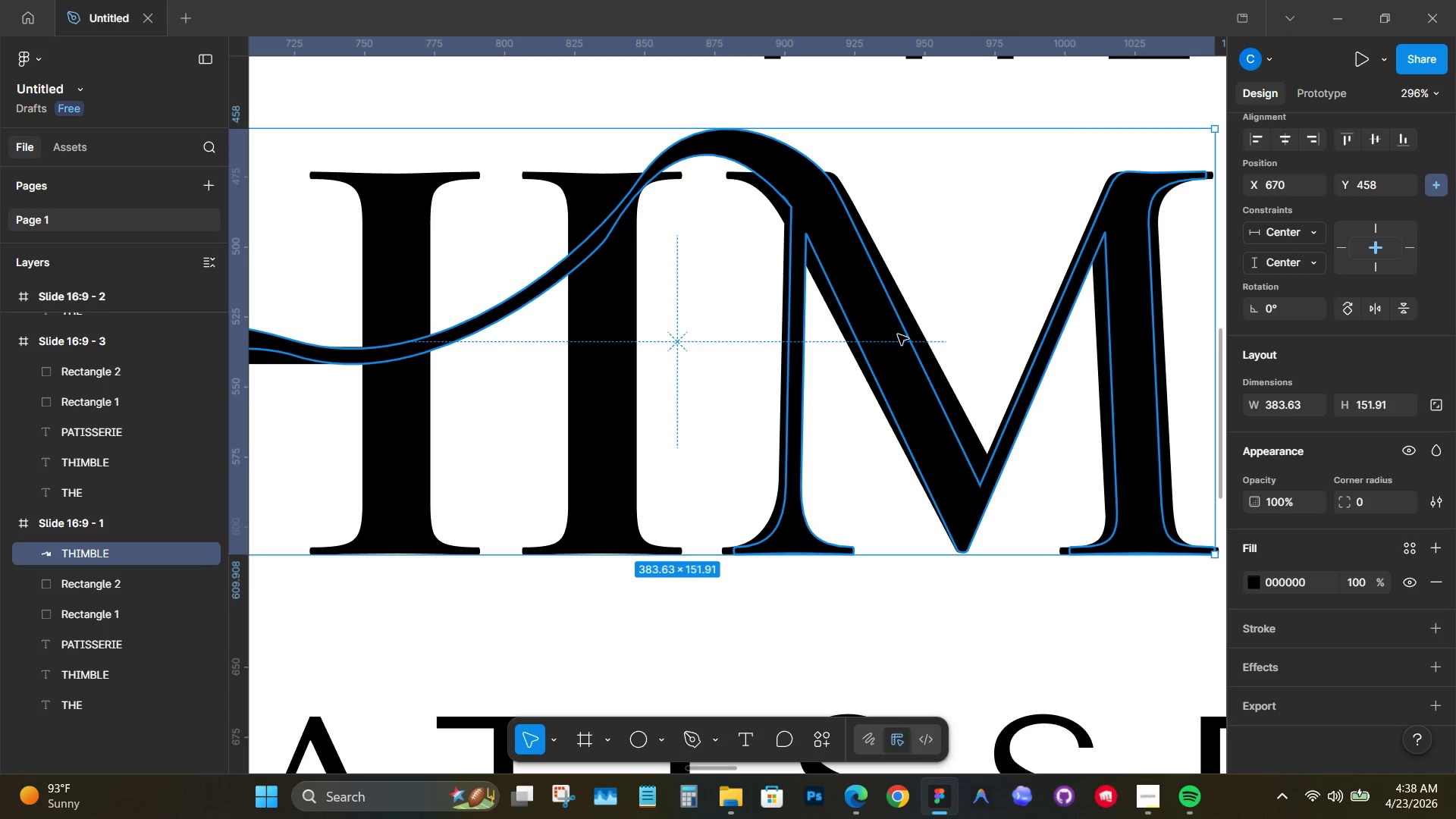 
key(ArrowLeft)
 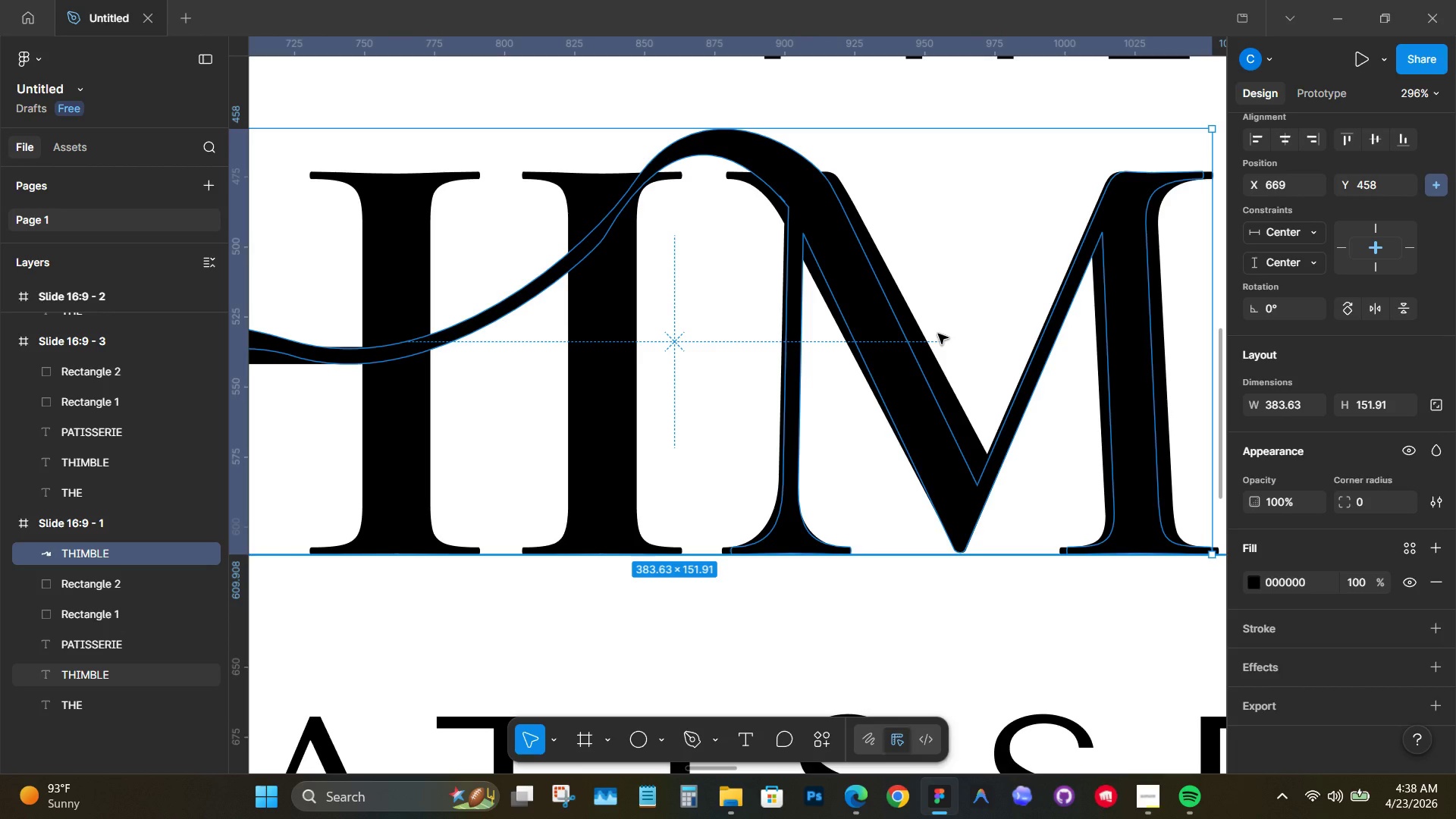 
scroll: coordinate [938, 334], scroll_direction: up, amount: 1.0
 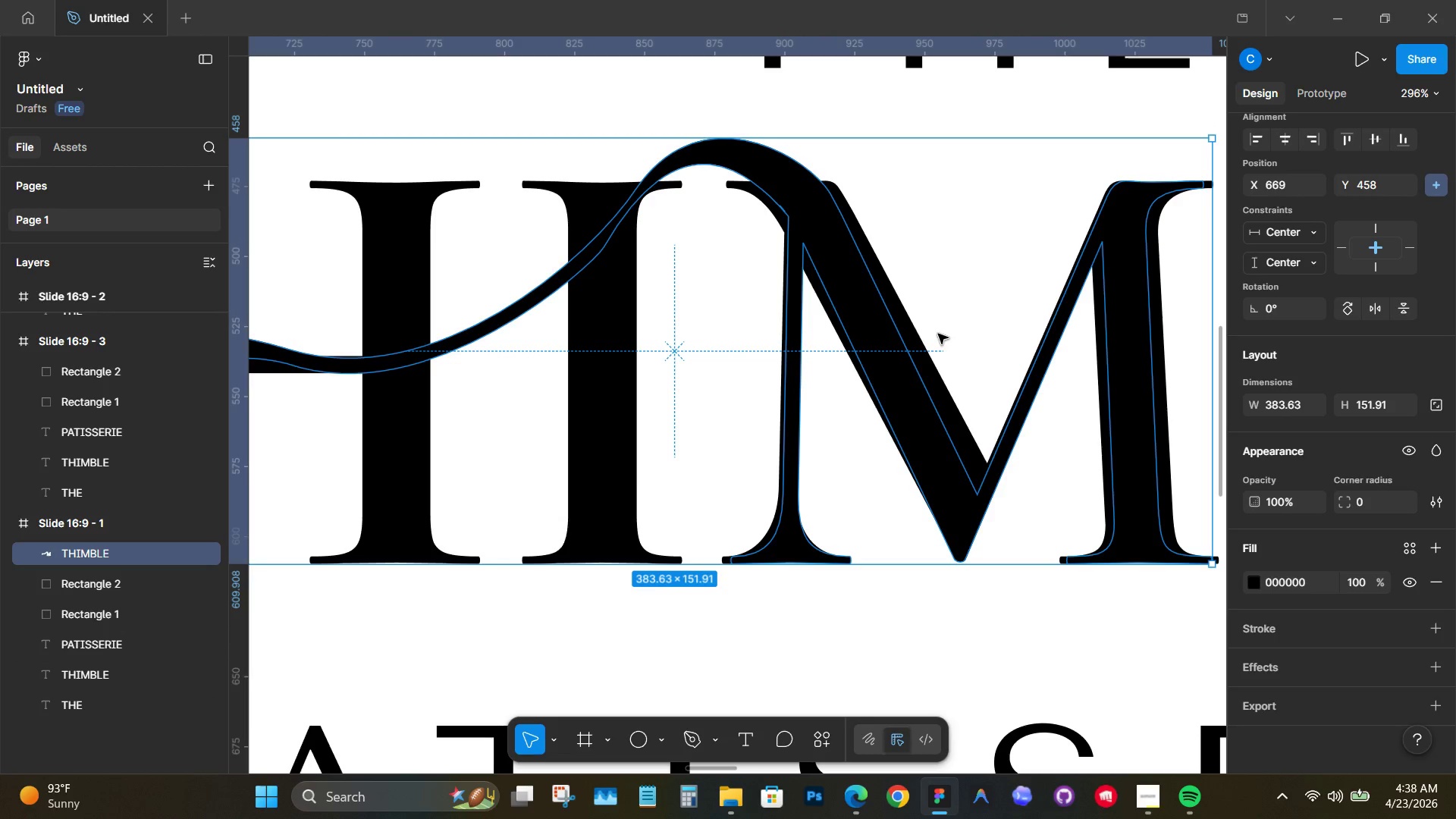 
hold_key(key=ControlLeft, duration=1.67)
scroll: coordinate [945, 344], scroll_direction: down, amount: 11.0
 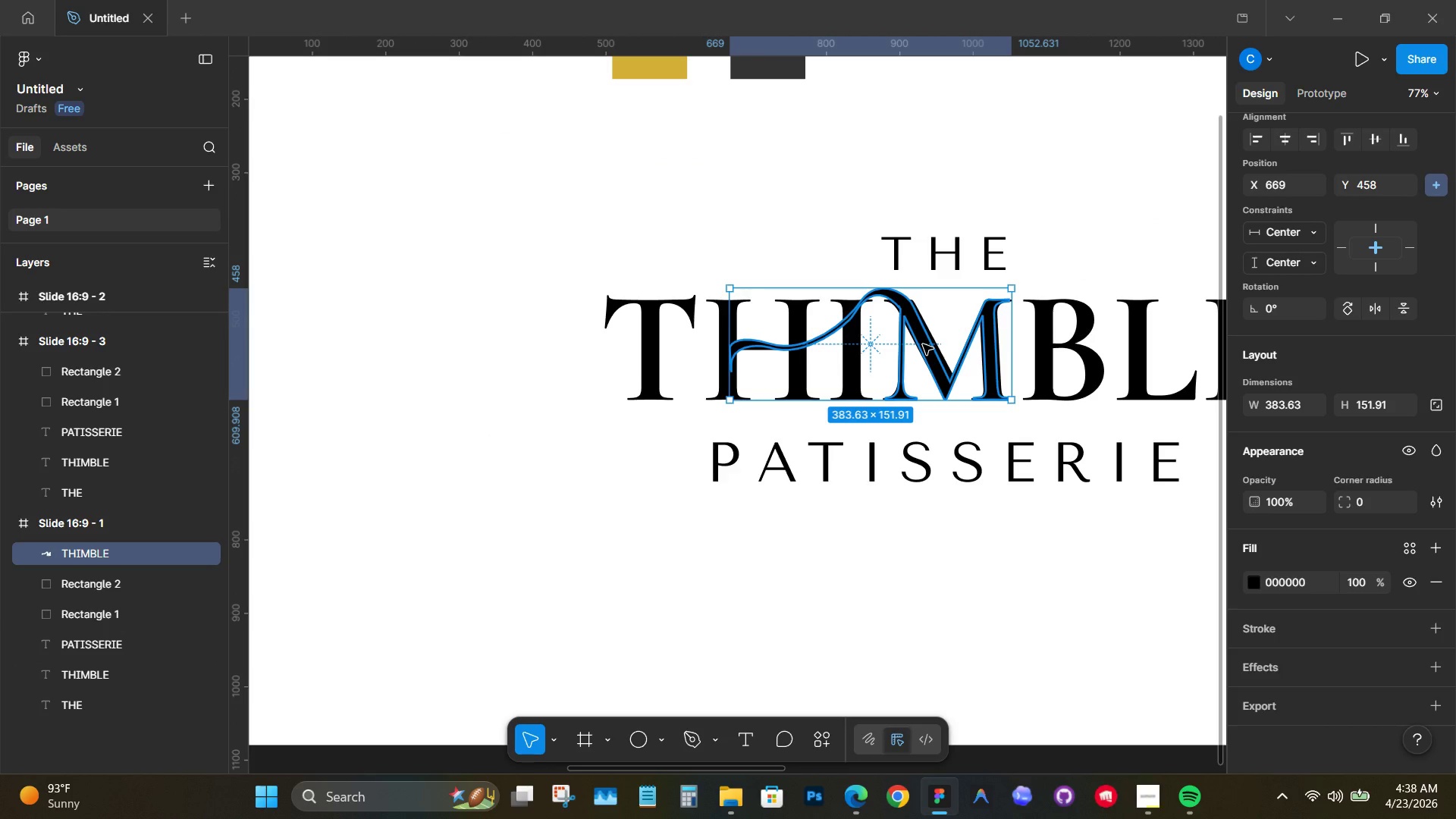 
hold_key(key=ControlLeft, duration=1.67)
scroll: coordinate [541, 325], scroll_direction: up, amount: 11.0
 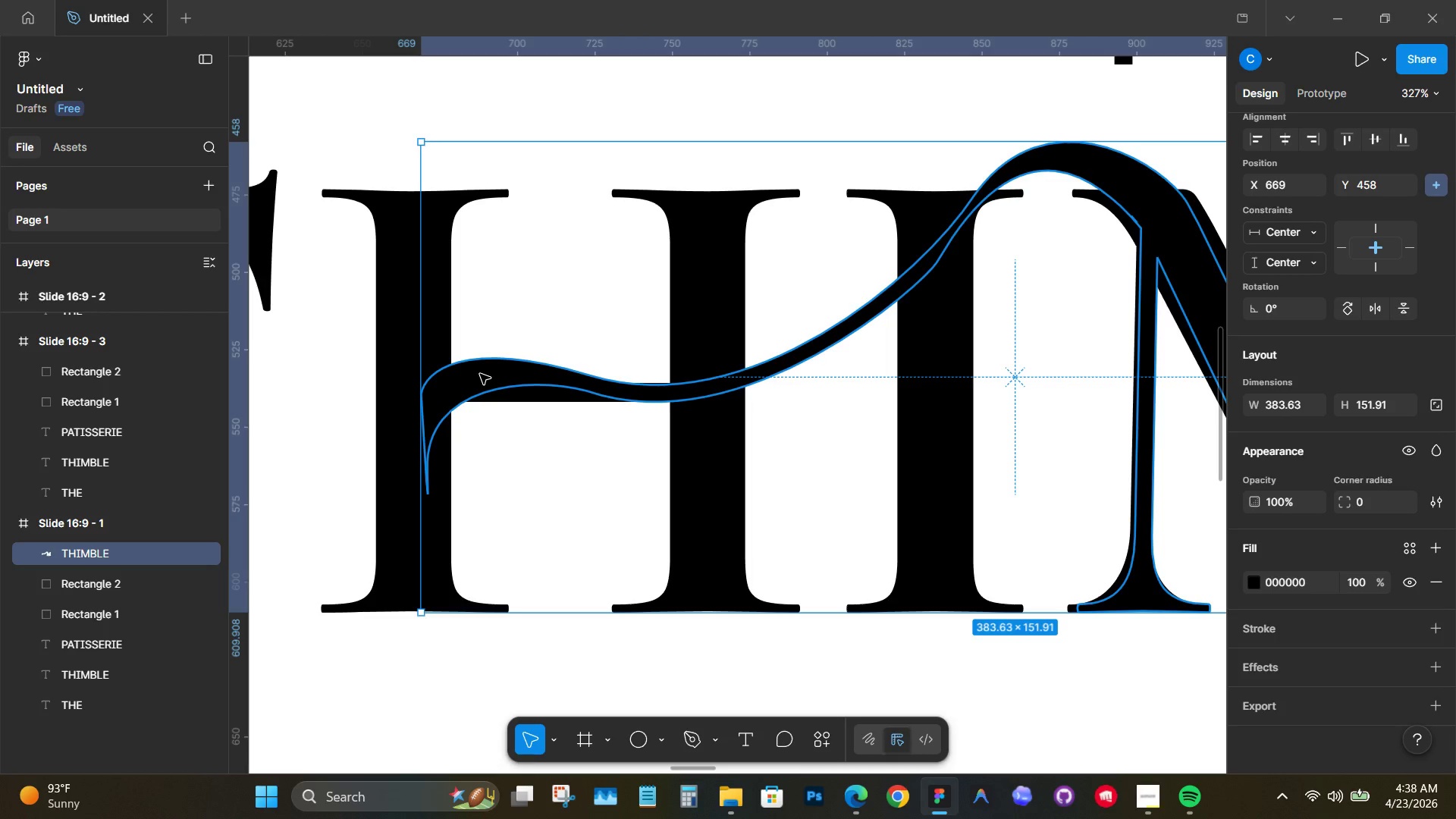 
hold_key(key=ControlLeft, duration=4.61)
 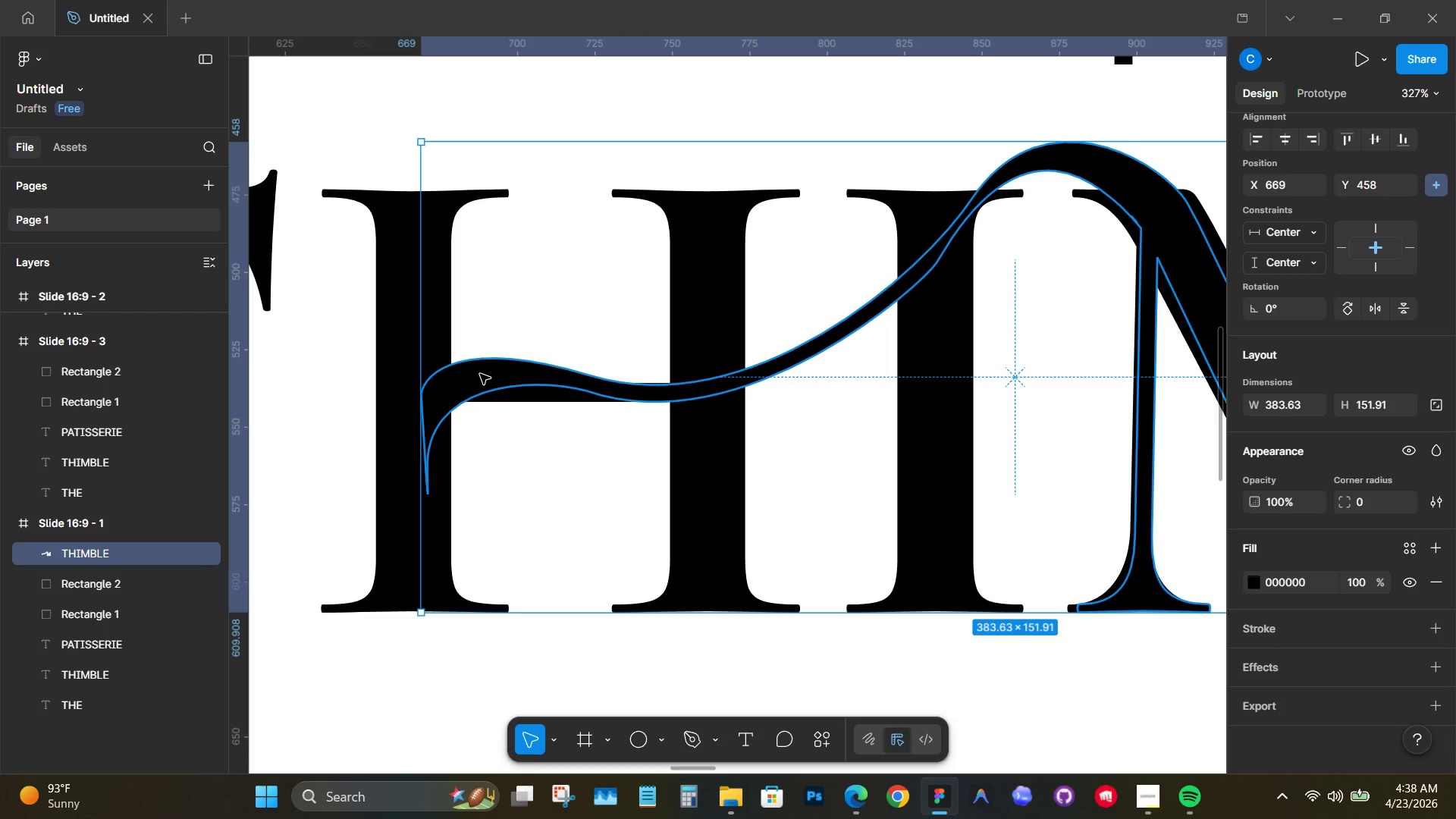 
key(Control+ControlLeft)
 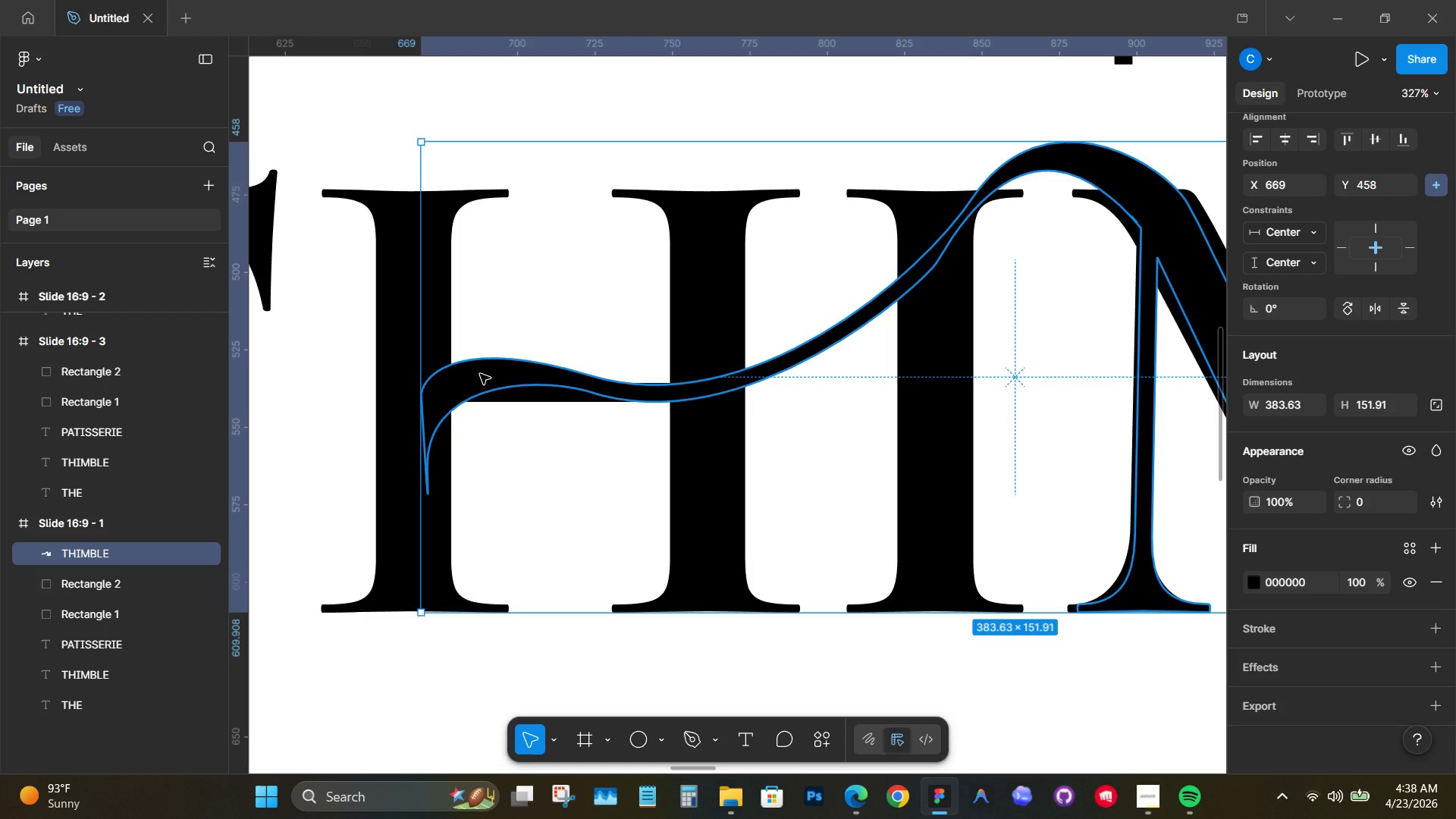 
wait(13.56)
 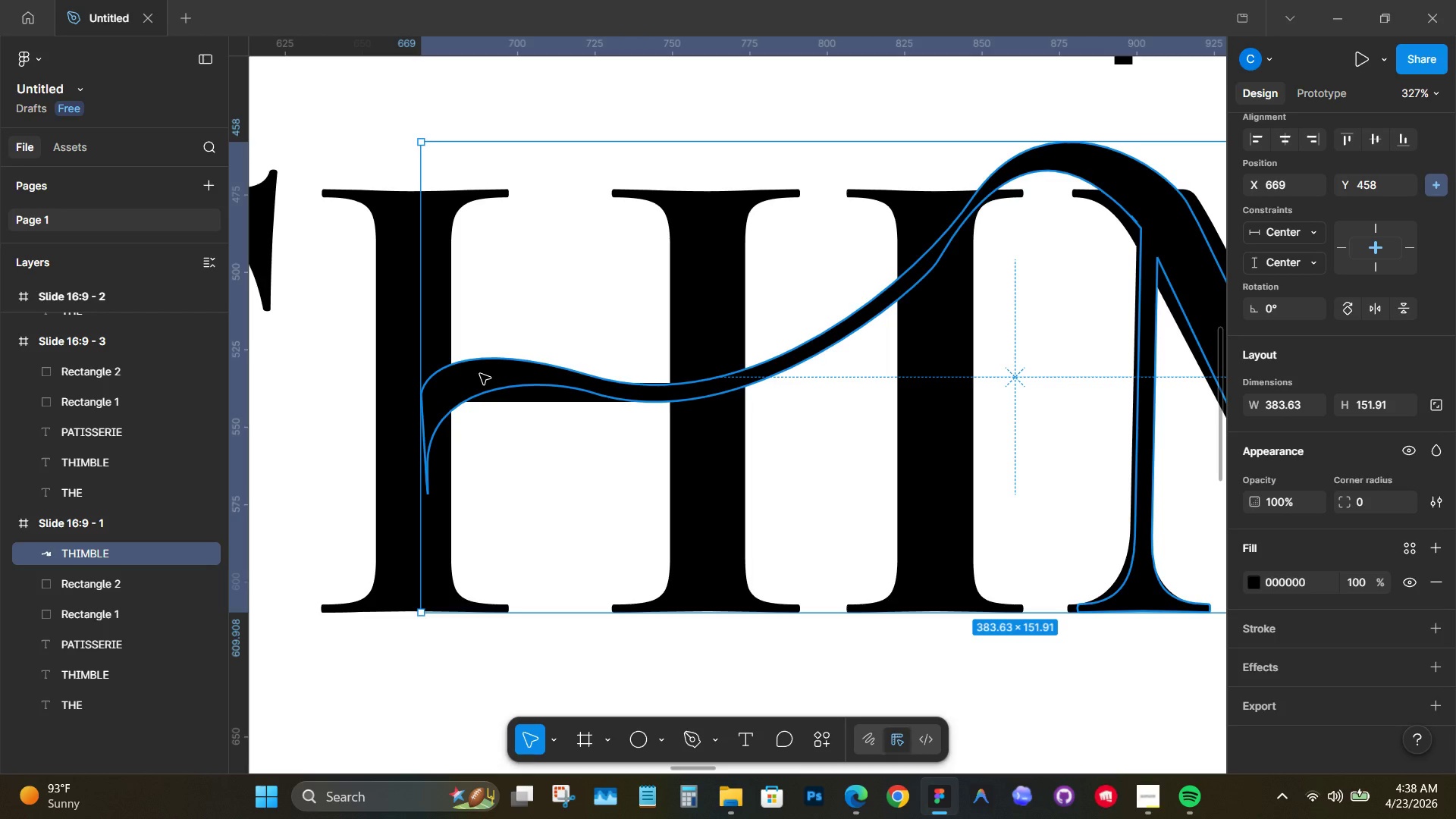 
left_click([866, 794])
 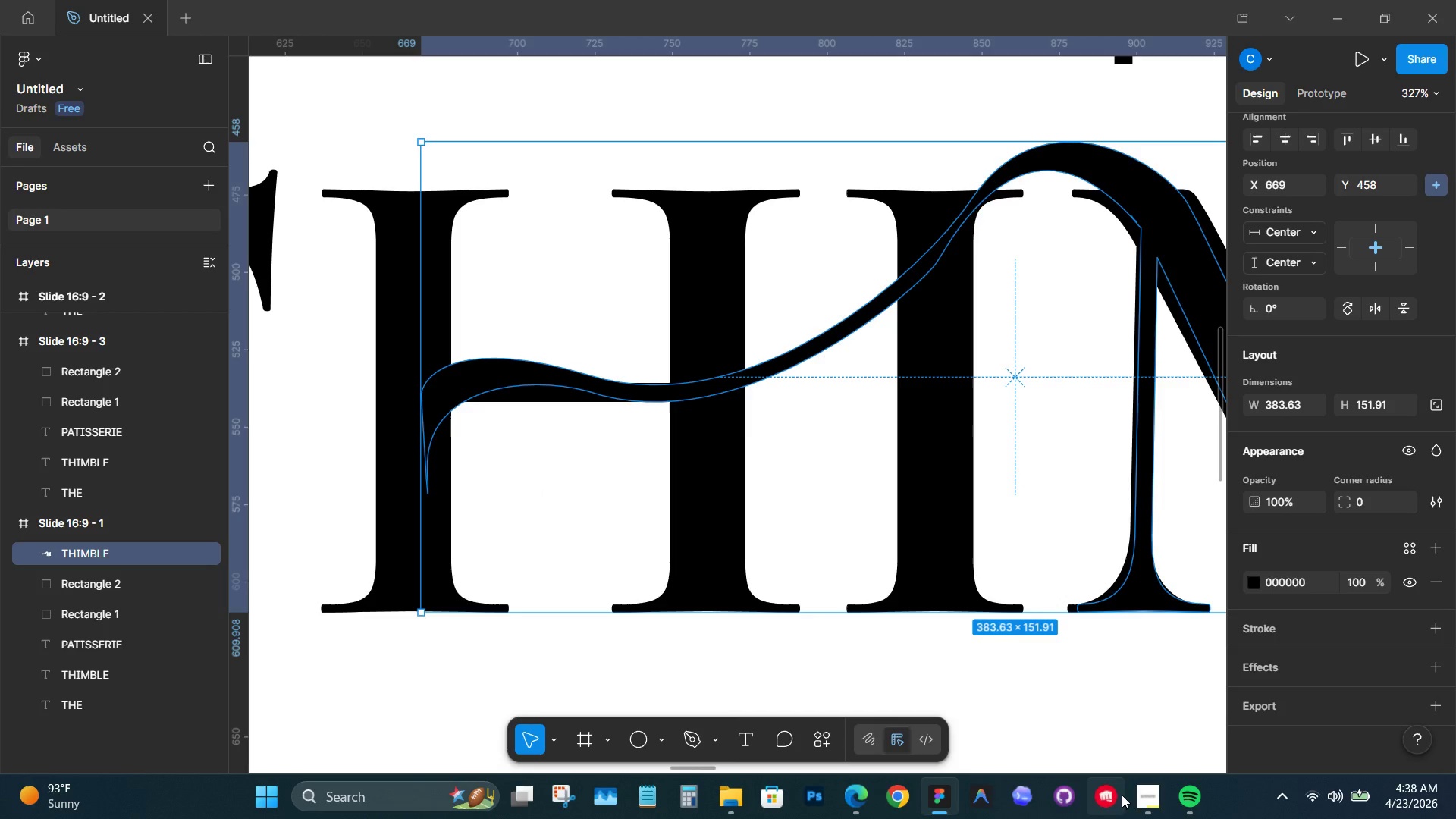 
left_click([1138, 795])
 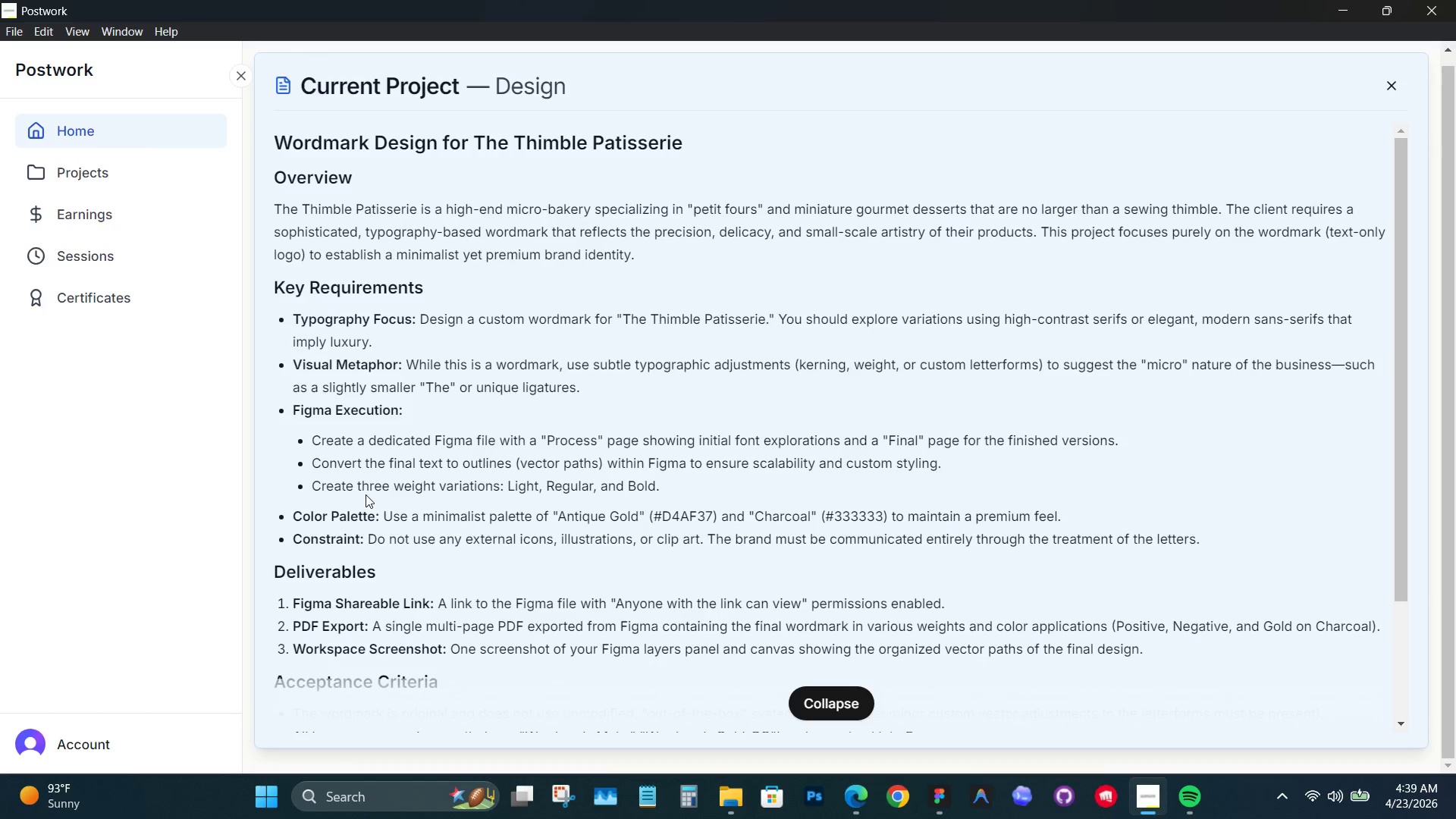 
wait(43.5)
 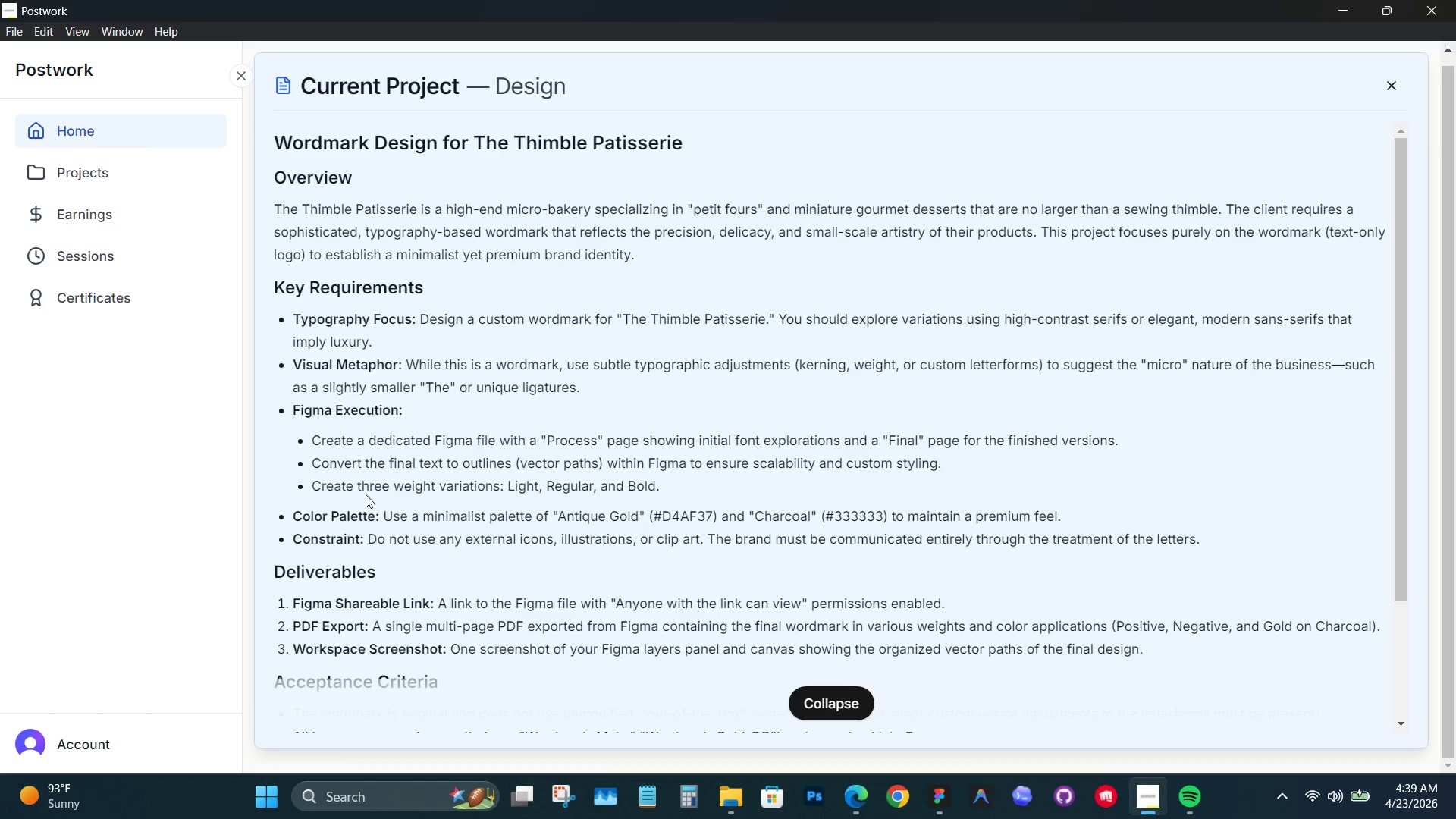 
left_click([1354, 5])
 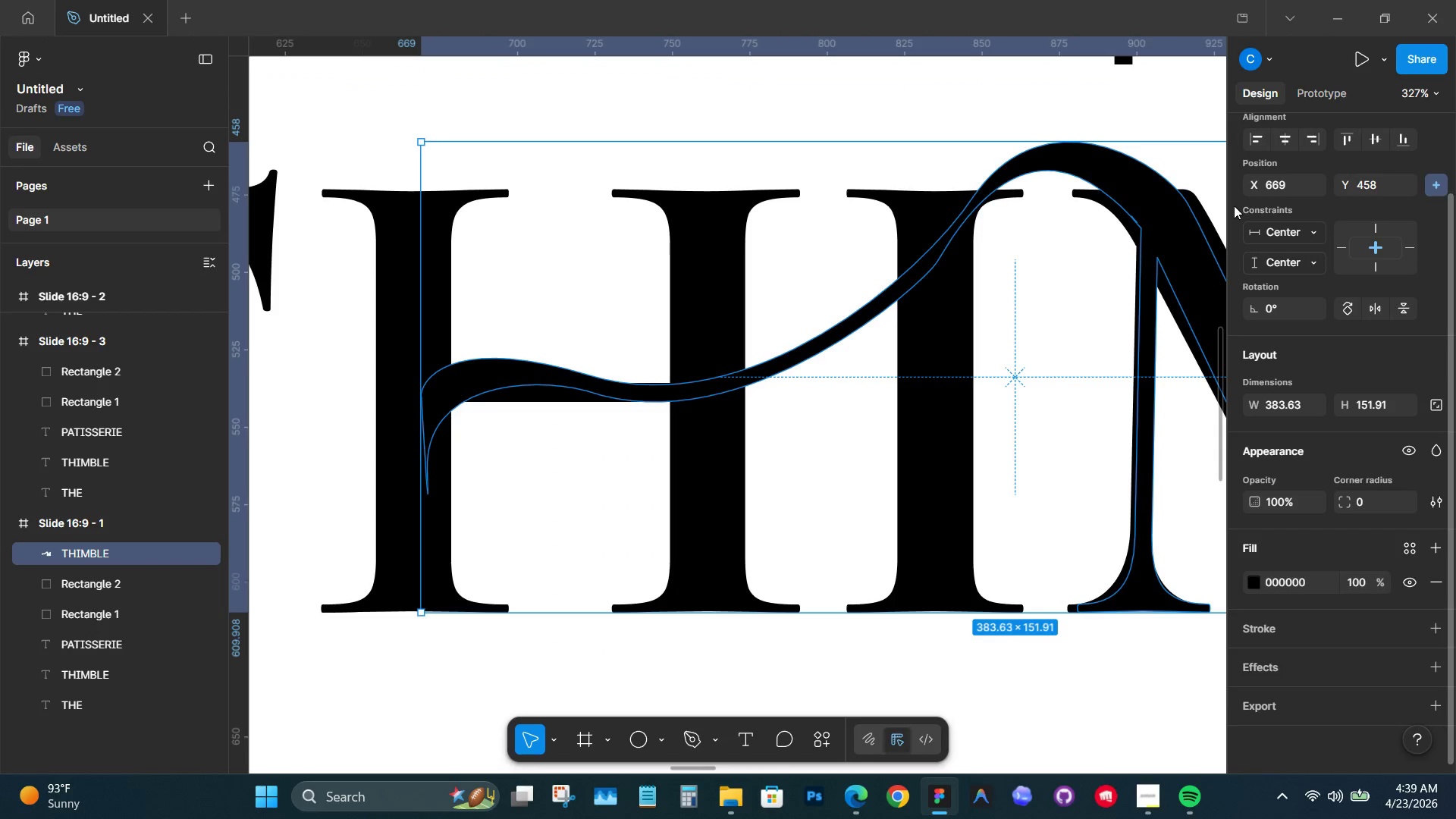 
hold_key(key=ControlLeft, duration=1.14)
scroll: coordinate [824, 381], scroll_direction: down, amount: 11.0
 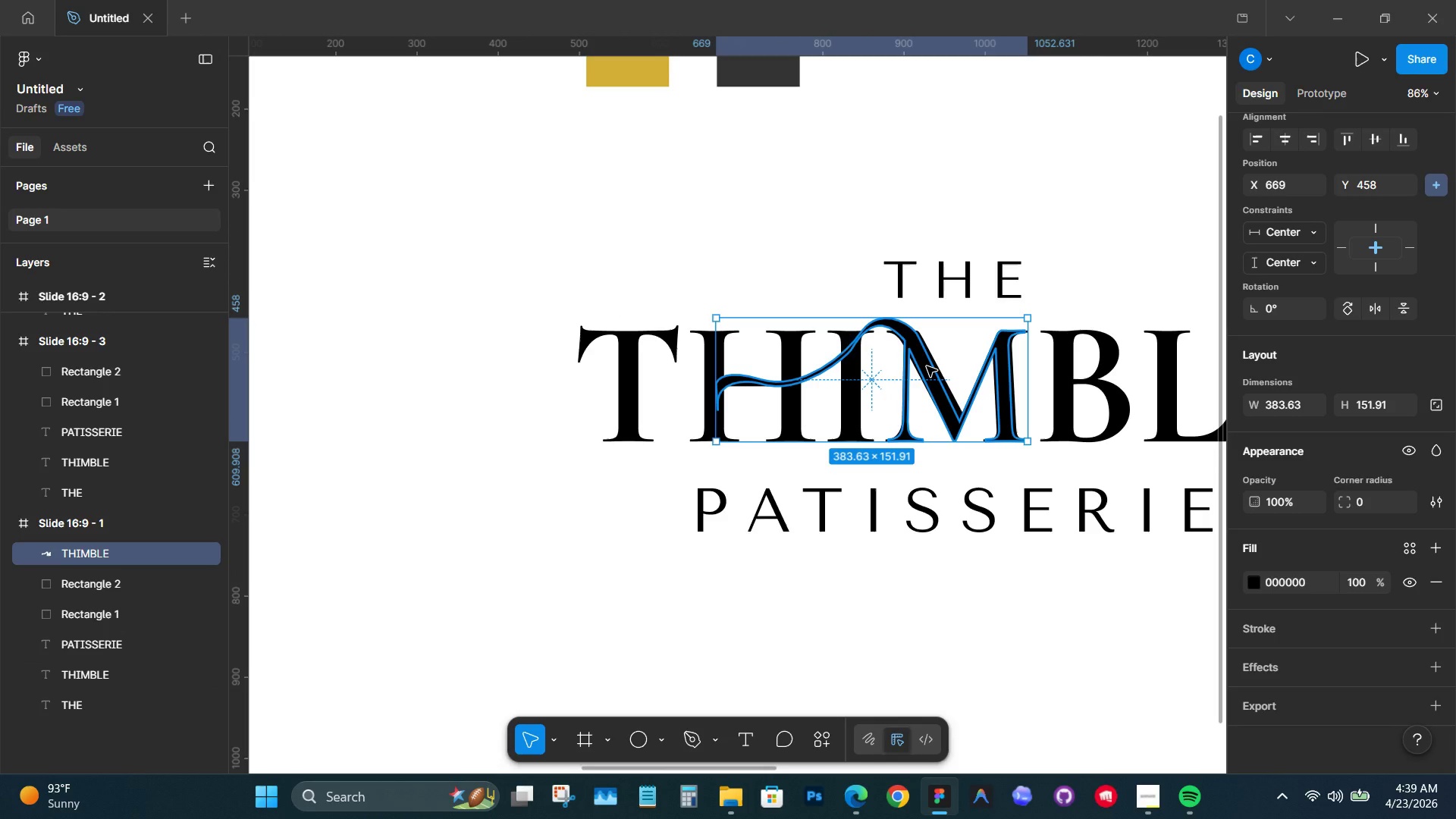 
left_click_drag(start_coordinate=[923, 362], to_coordinate=[518, 261])
 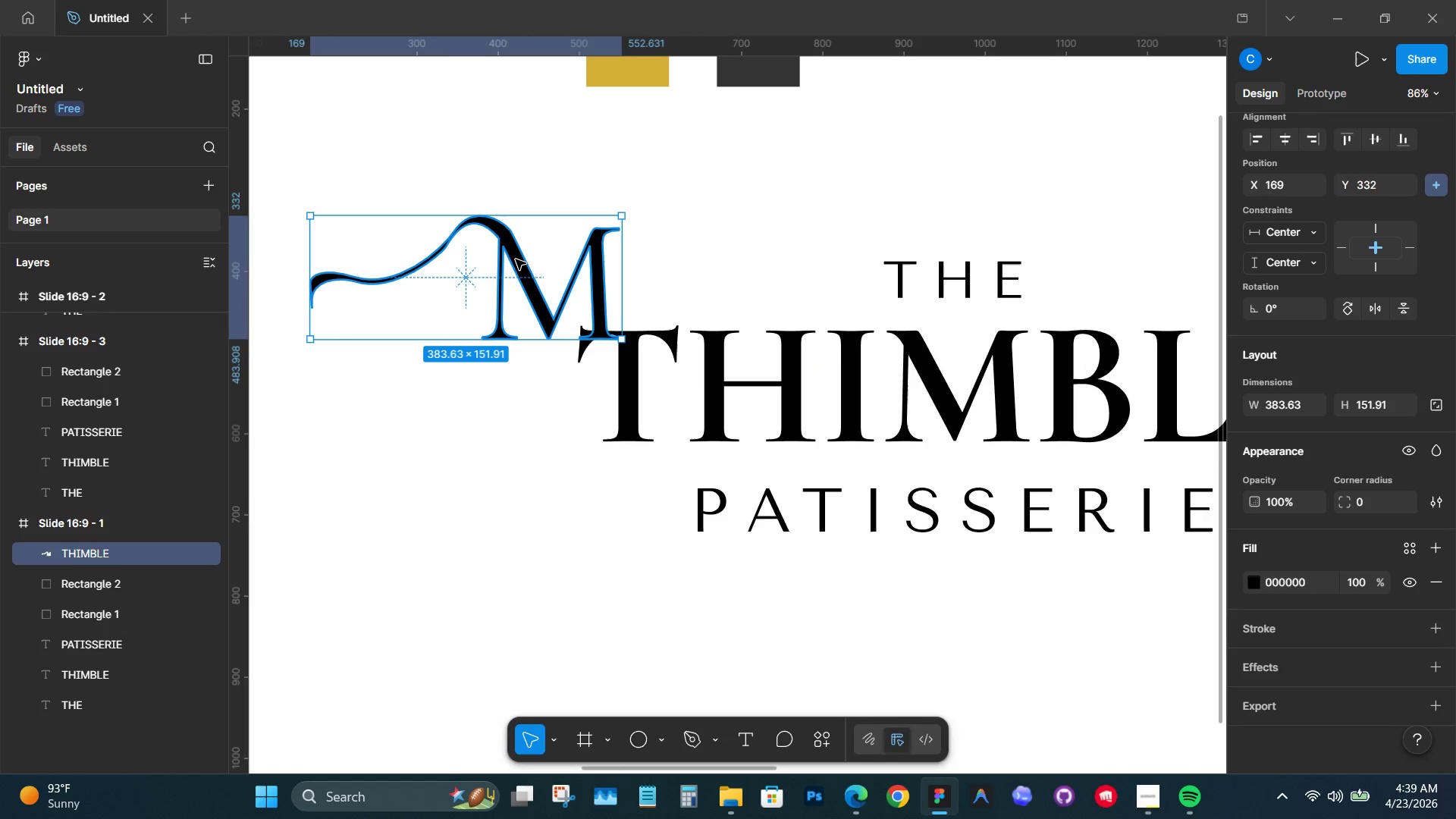 
hold_key(key=ControlLeft, duration=2.27)
scroll: coordinate [517, 194], scroll_direction: up, amount: 13.0
 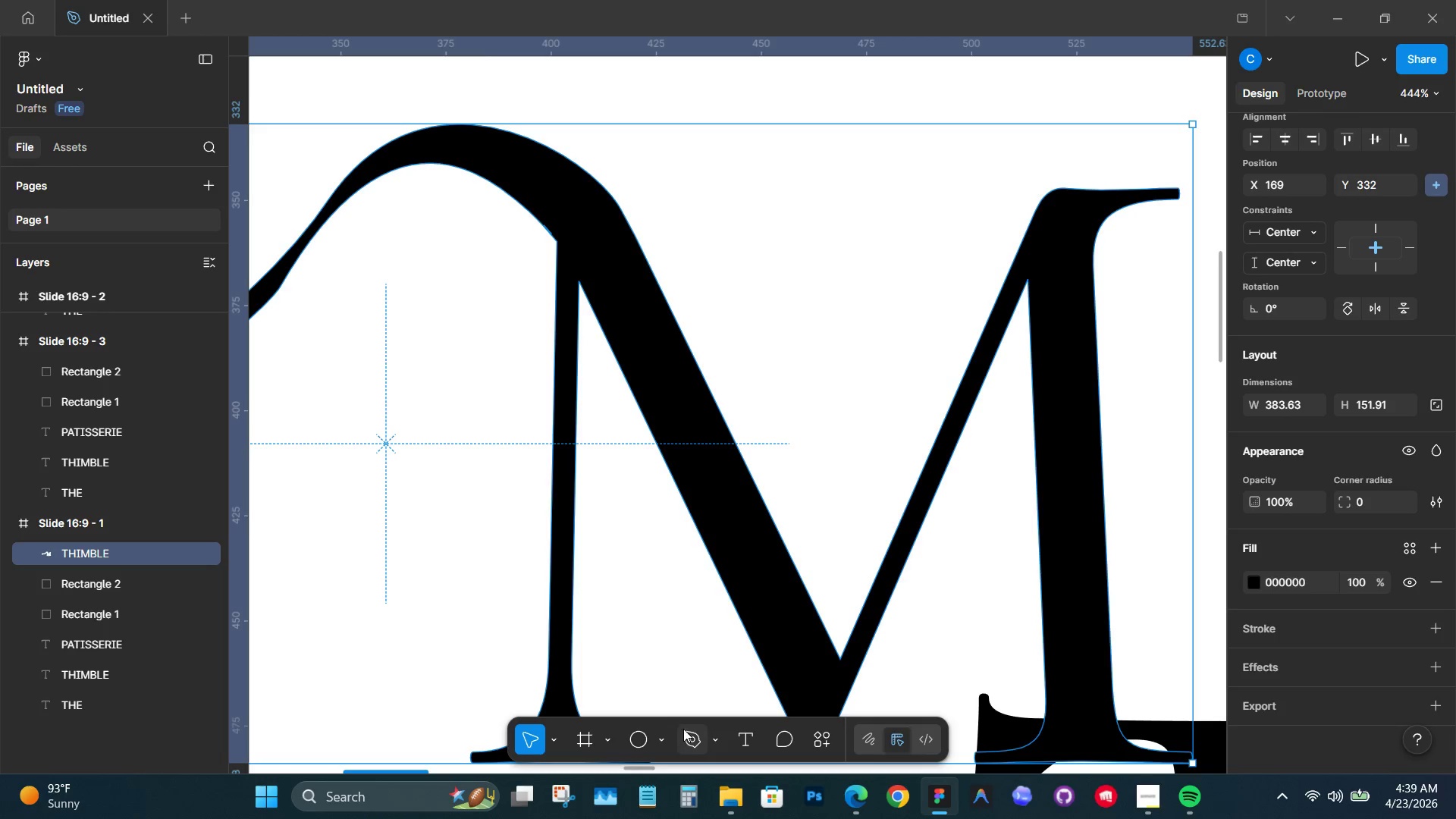 
left_click([701, 479])
 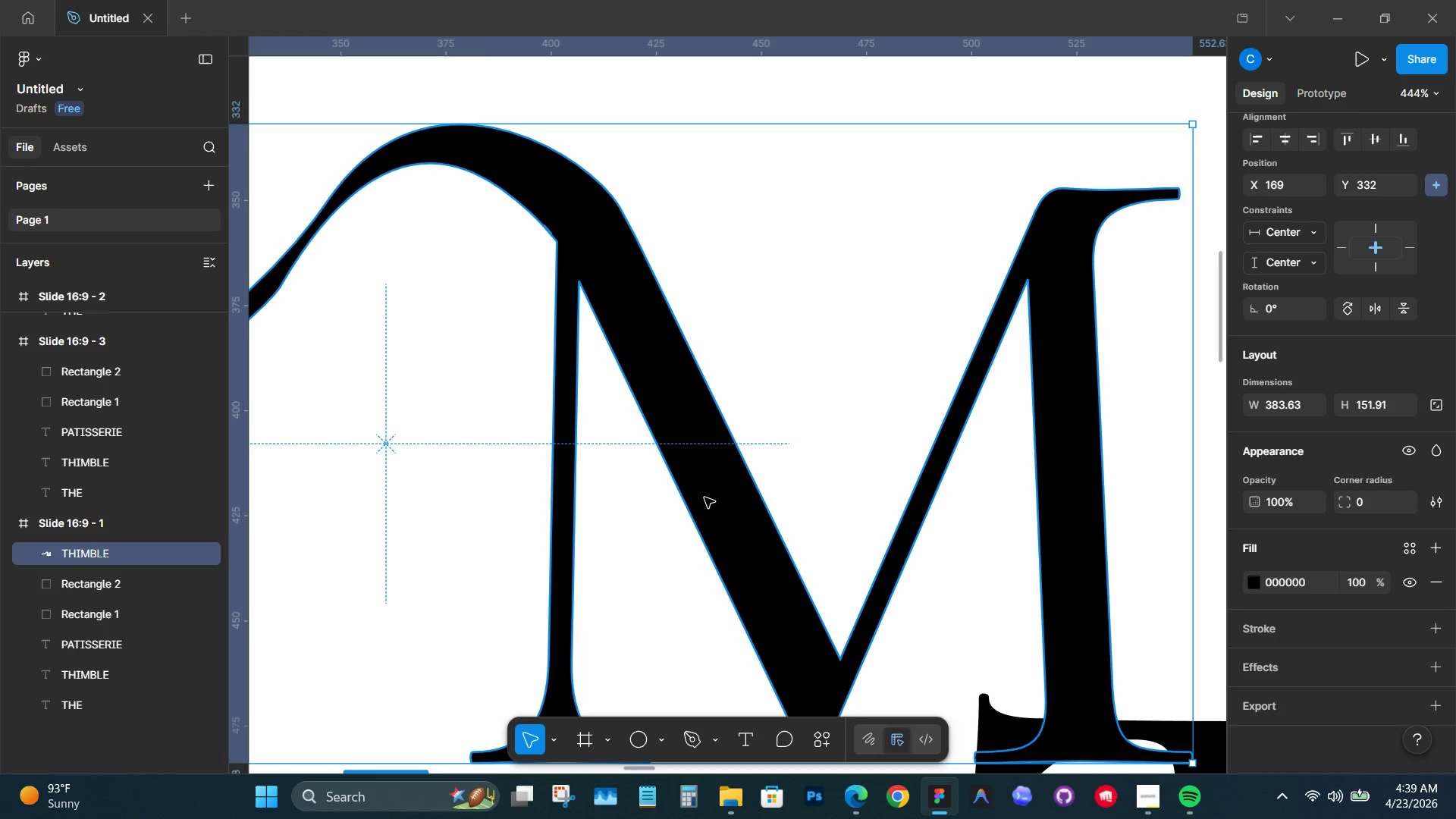 
left_click([704, 497])
 